 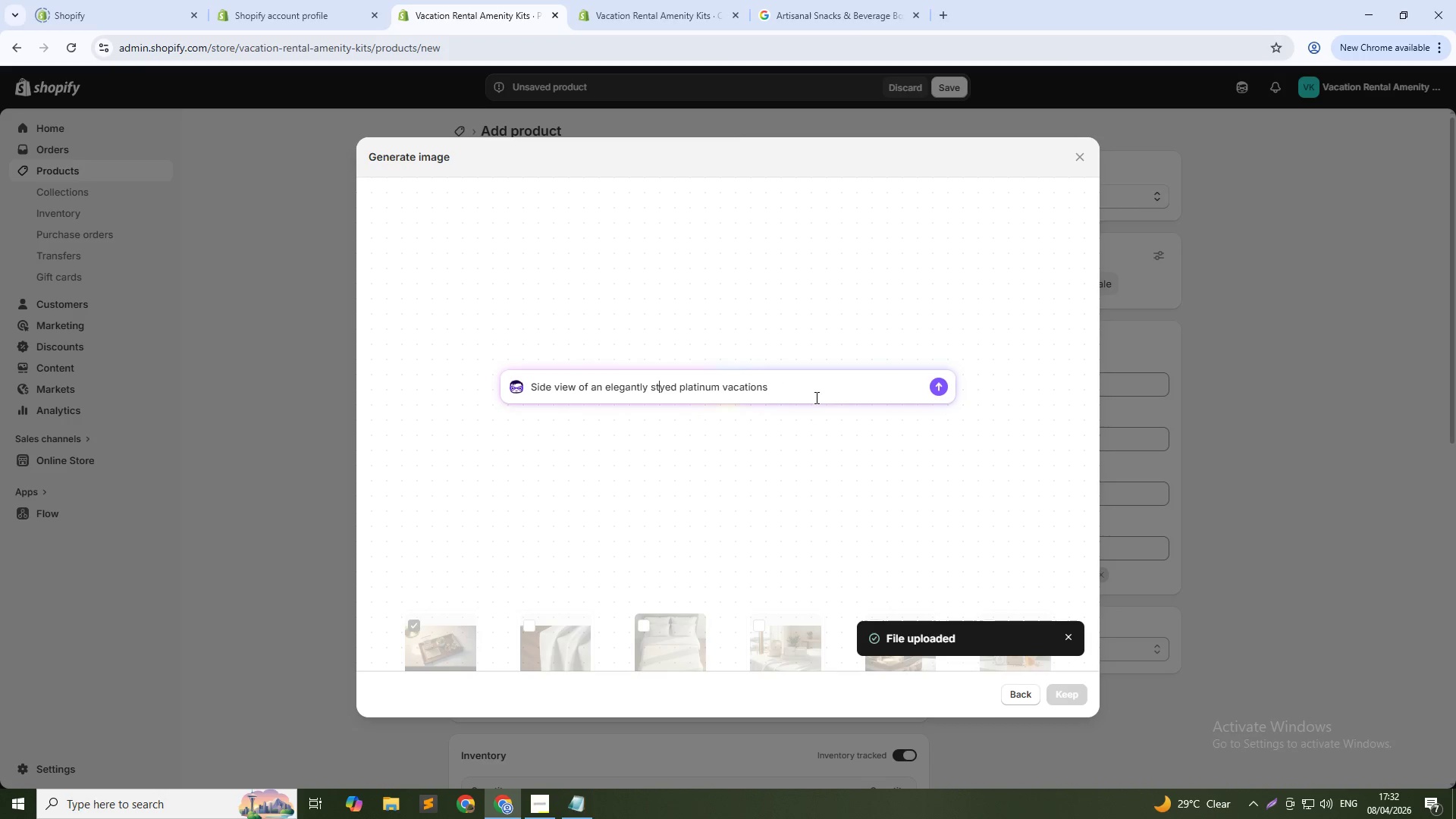 
key(ArrowRight)
 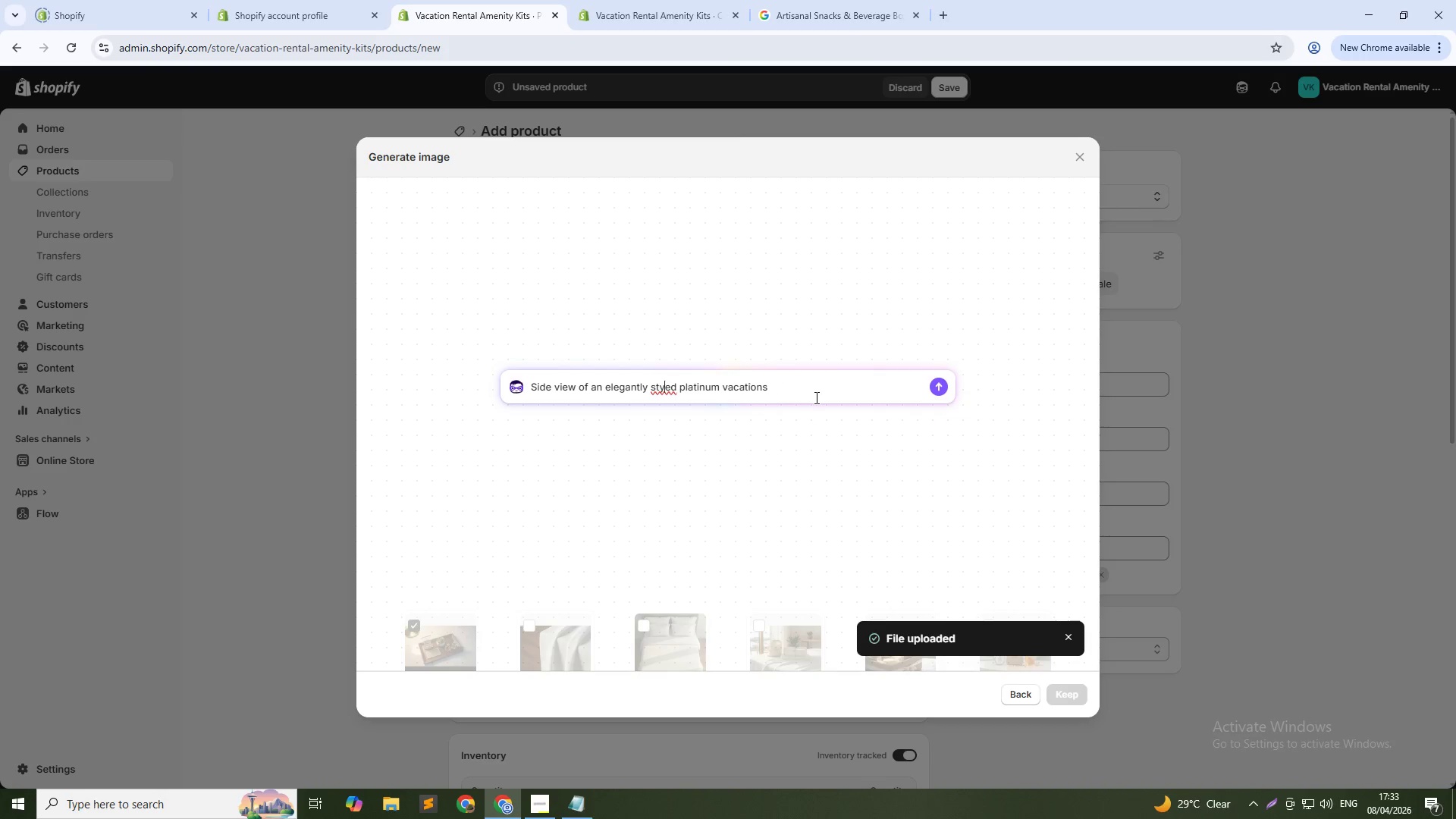 
key(L)
 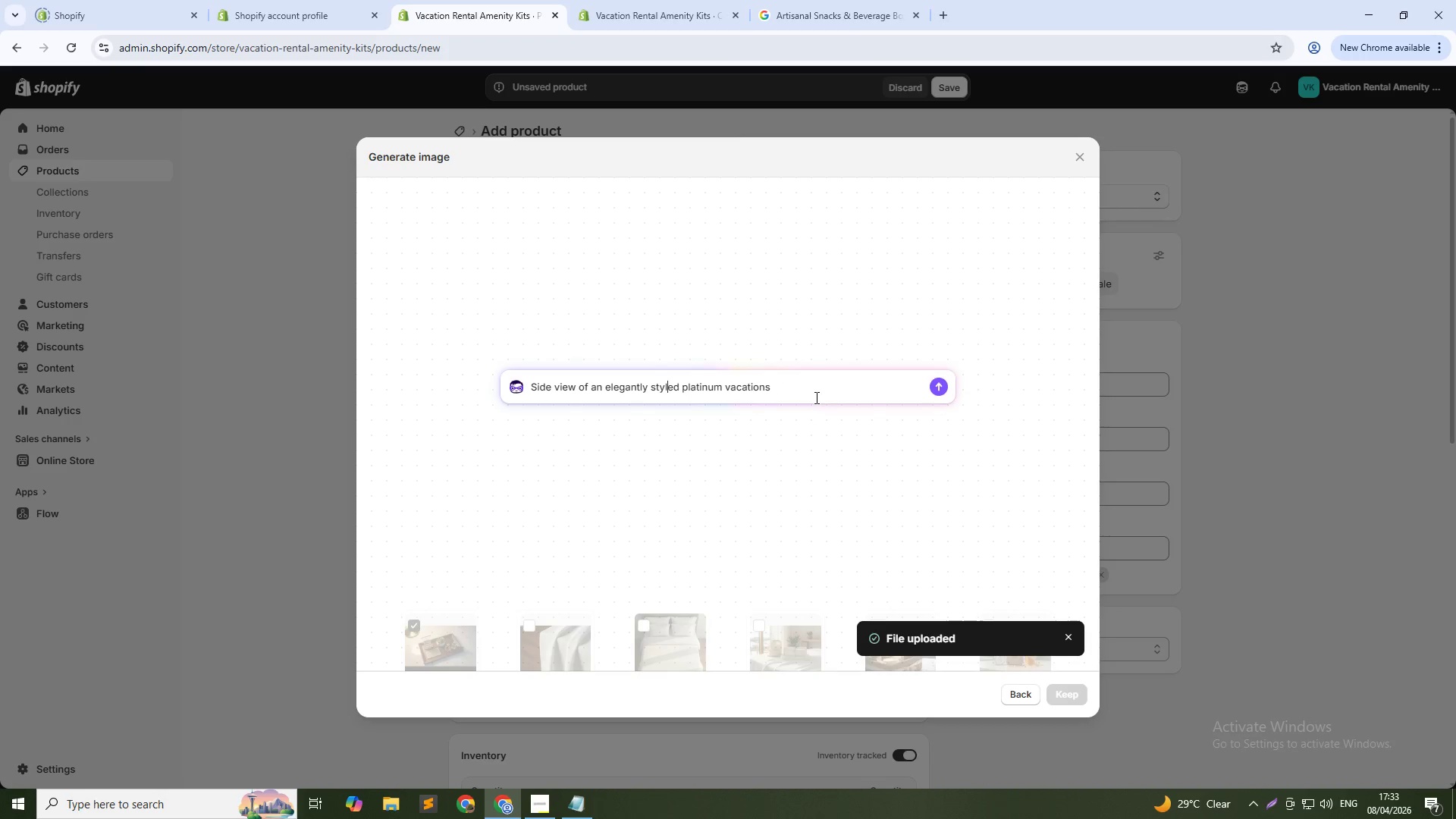 
key(ArrowDown)
 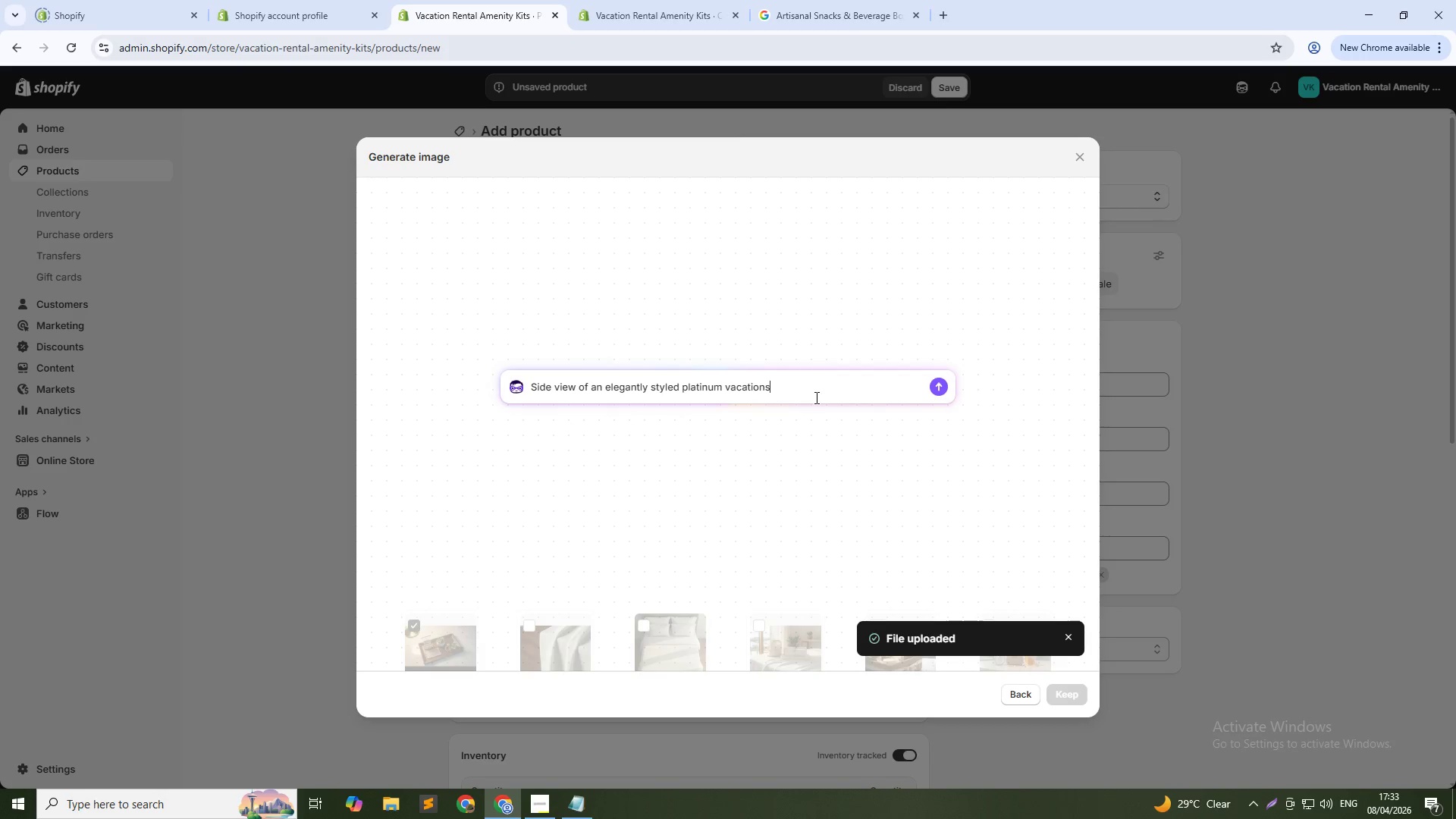 
key(Backspace)
type( rental bedroom dresser with the ami)
key(Backspace)
type(enity tray as a centrepiece, a folded monogrammed towel and a lit scented candle beside it, soft evening light)
 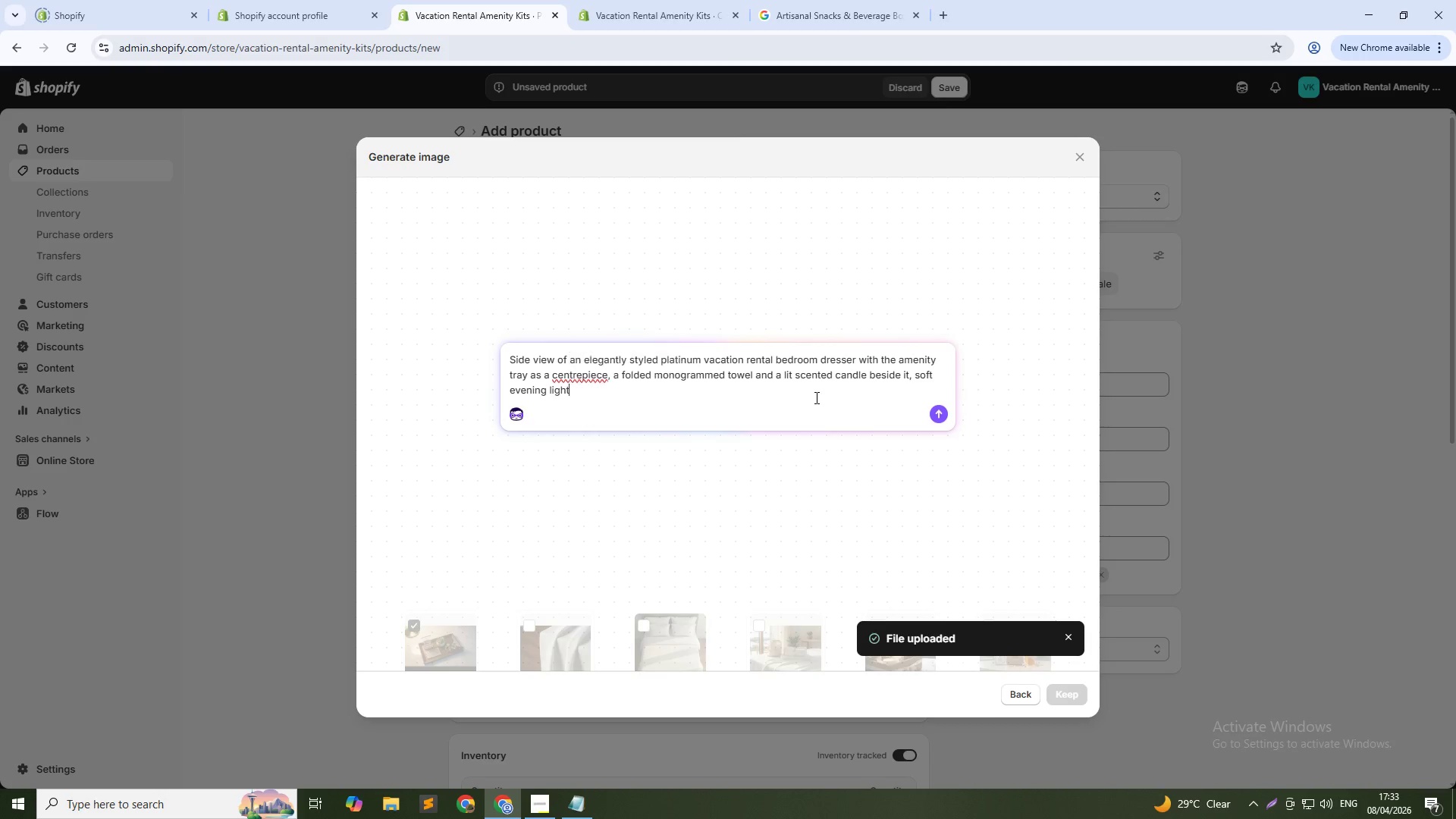 
key(Enter)
 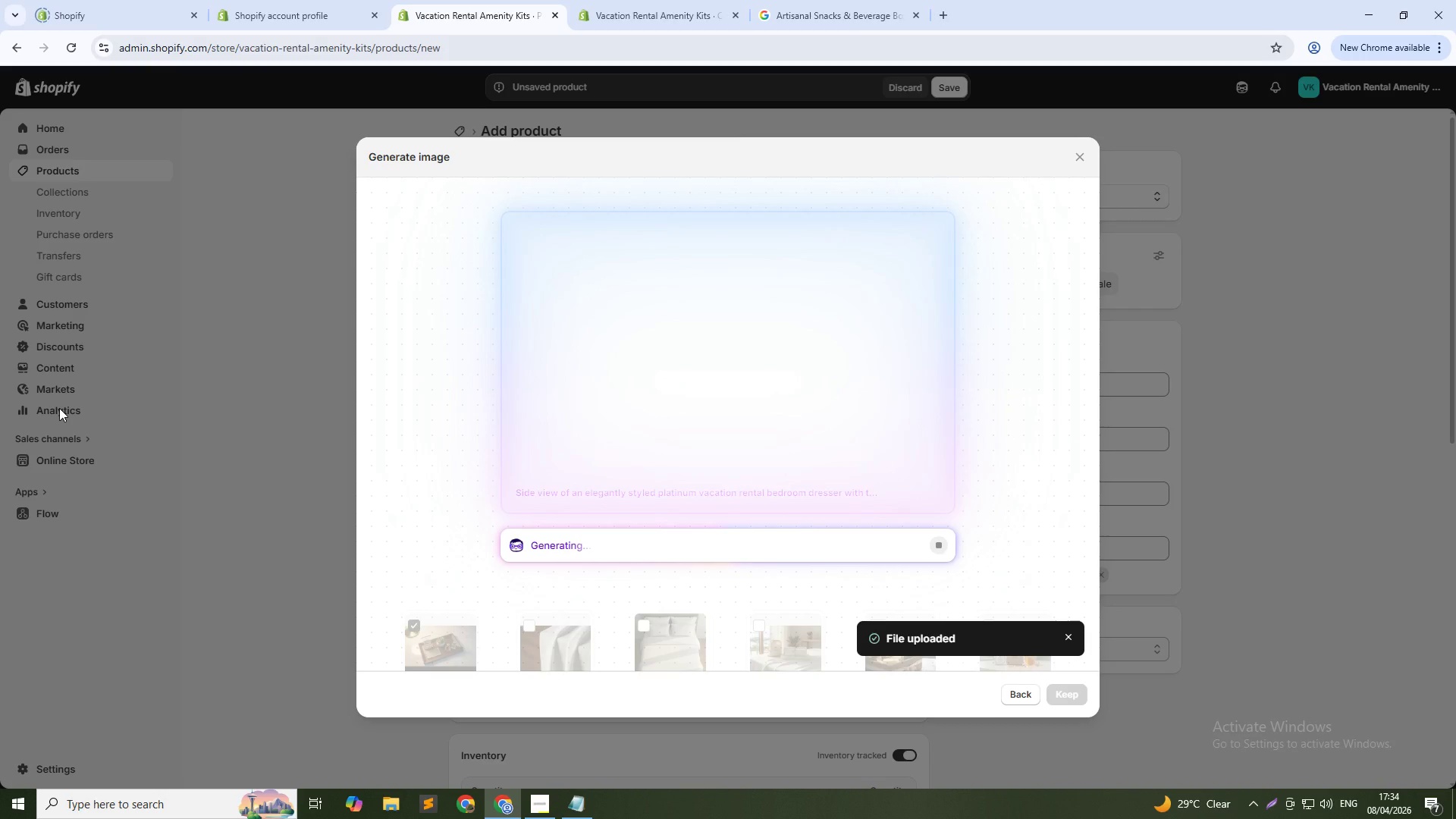 
wait(32.73)
 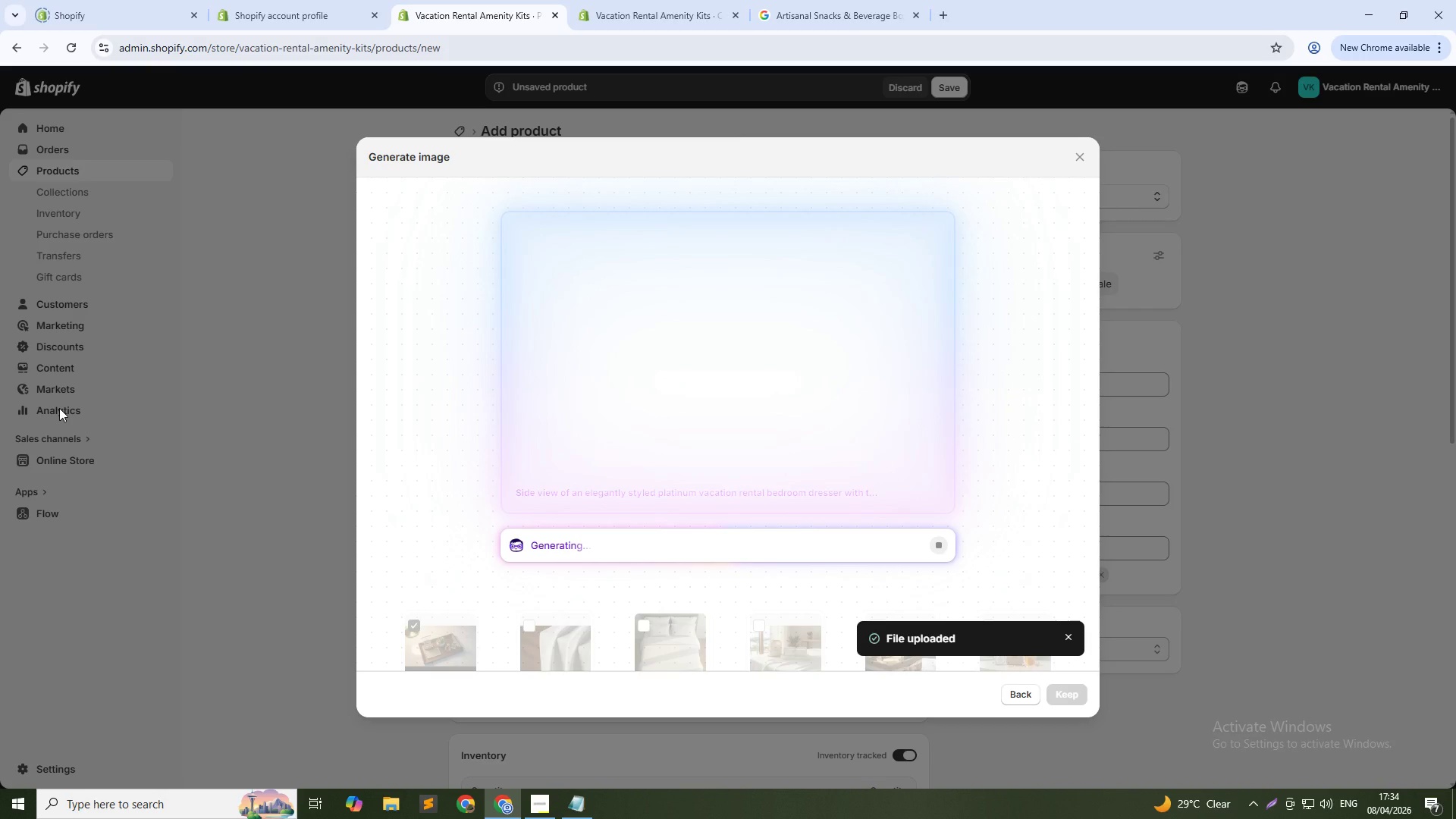 
left_click([1066, 696])
 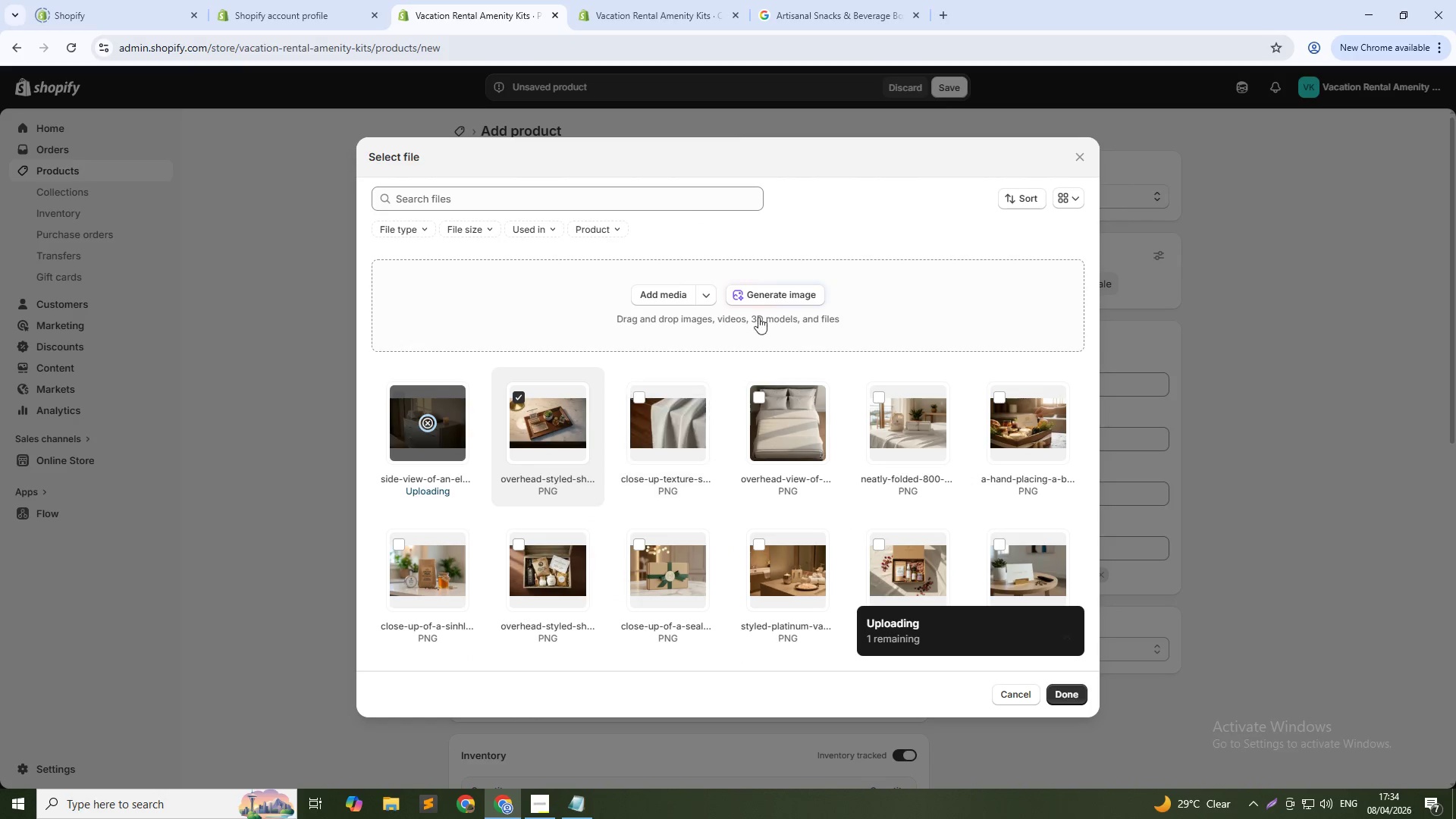 
left_click([787, 298])
 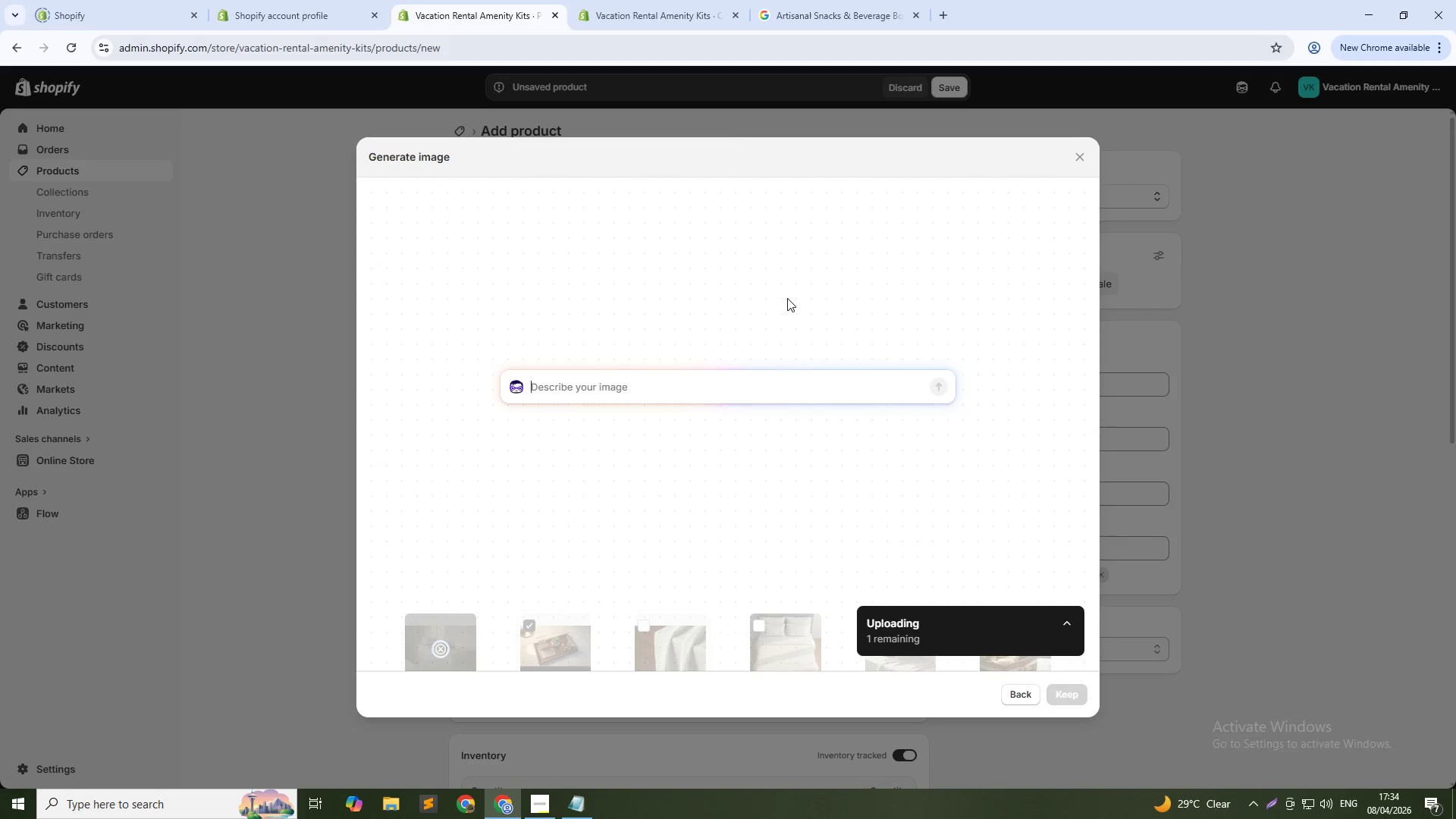 
type(Close-up of a small white pot)
key(Backspace)
key(Backspace)
key(Backspace)
key(Backspace)
type(c)
key(Backspace)
type( ceramic pot containing )
 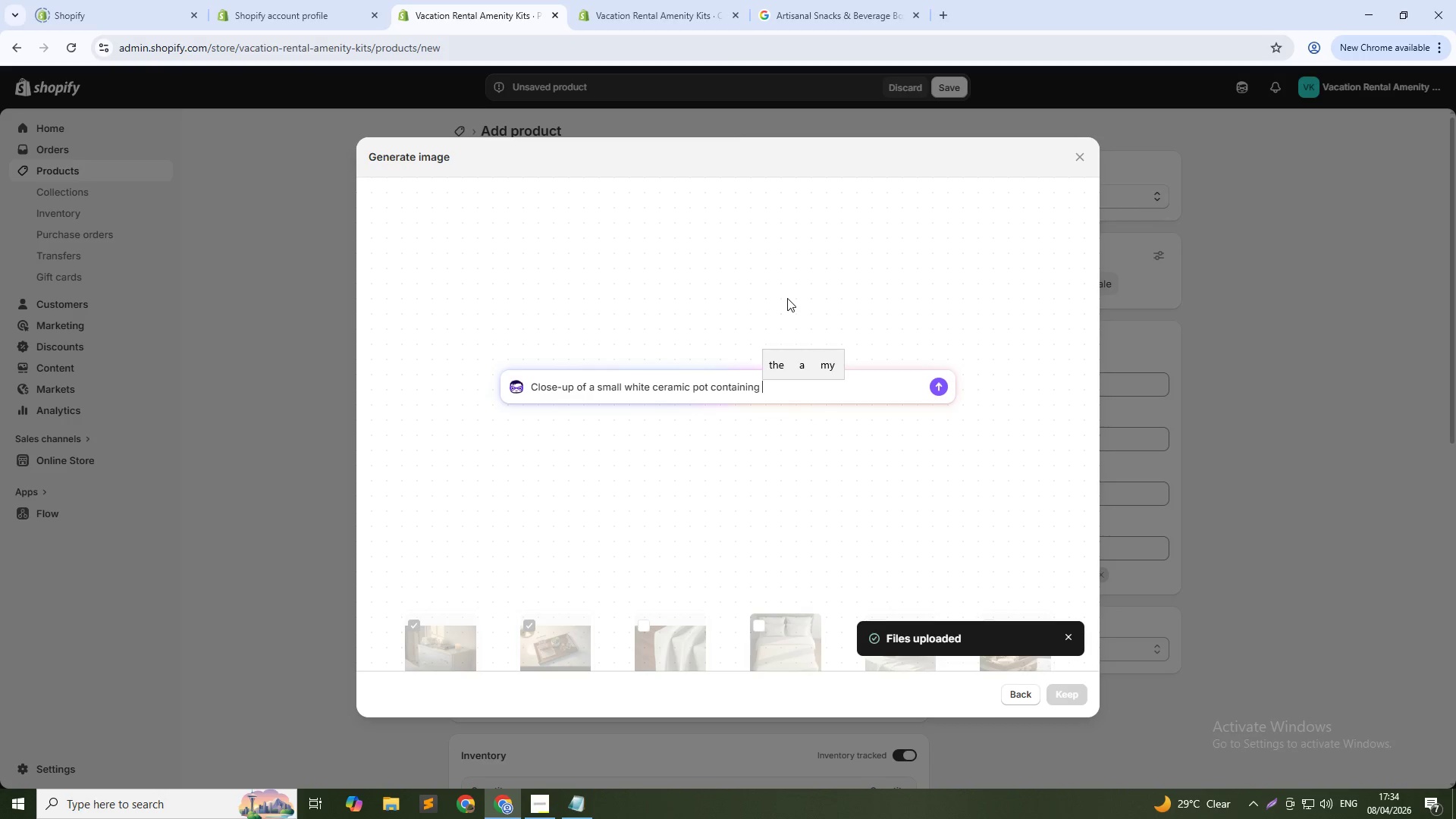 
type(a live succulent nad a mini designer perfume bottle on a wooden engraved display tray, blurred proer)
key(Backspace)
key(Backspace)
type(perty interior background, product lifestyle phot)
 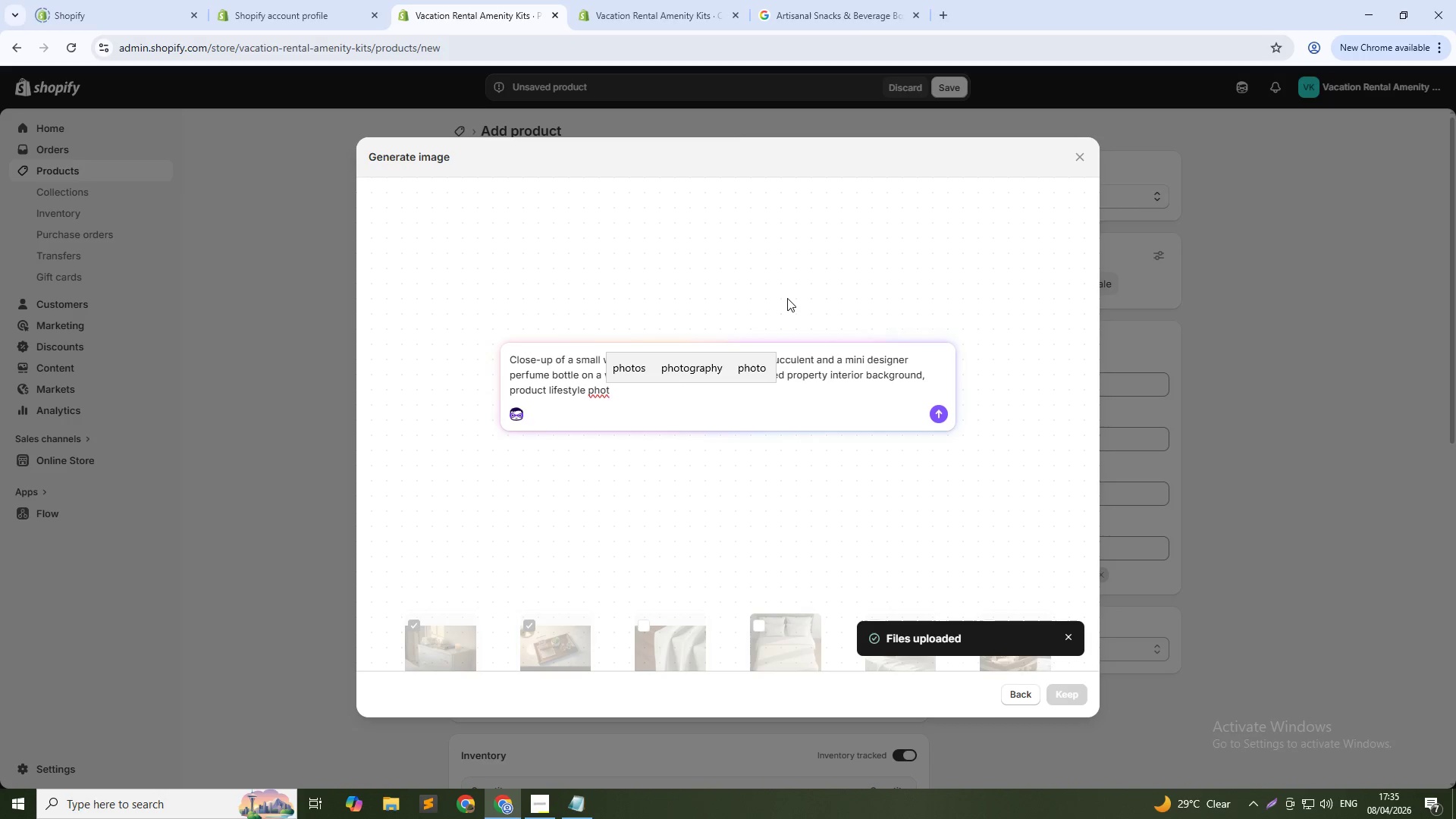 
wait(8.0)
 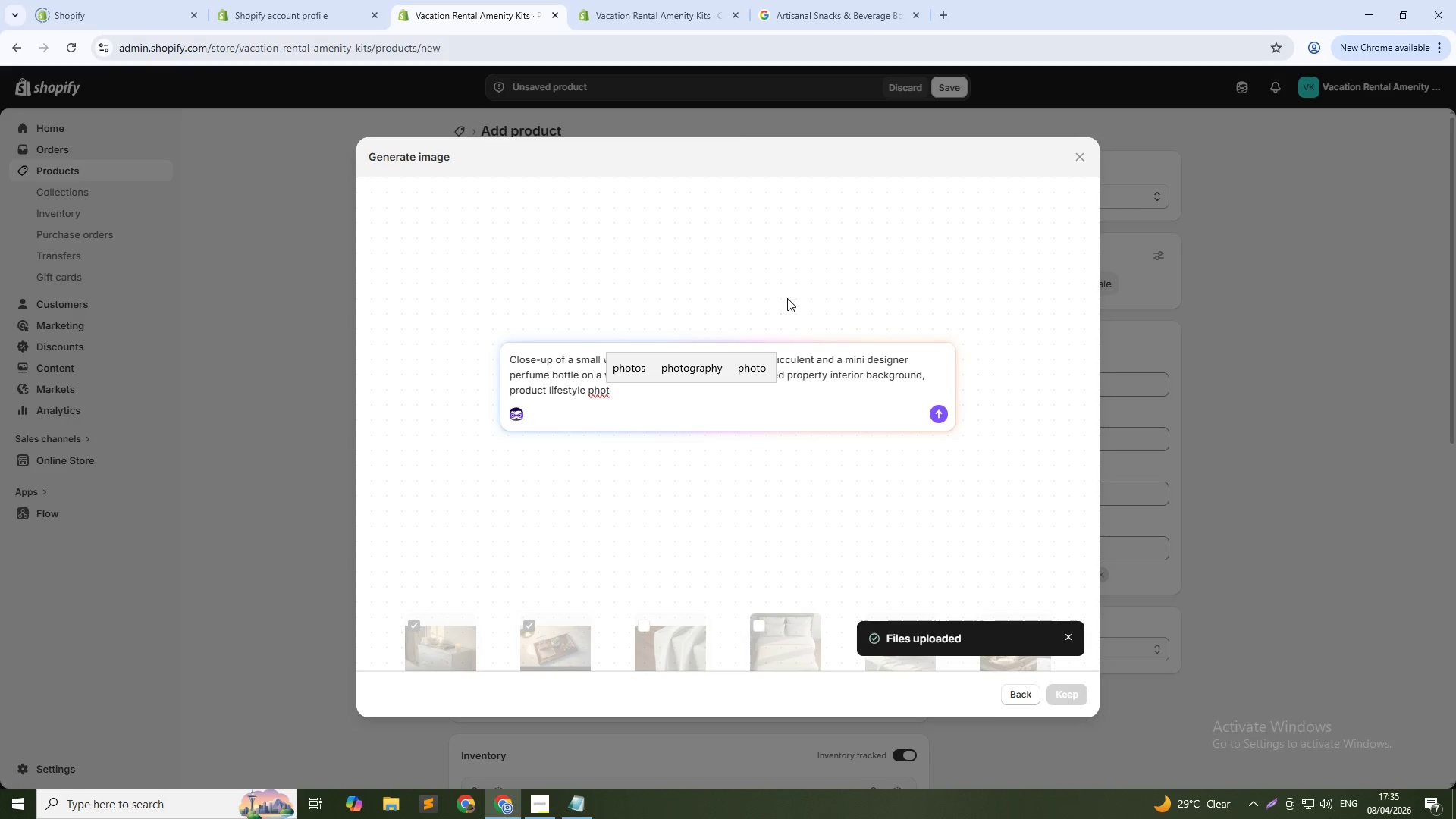 
type(graphy style.)
 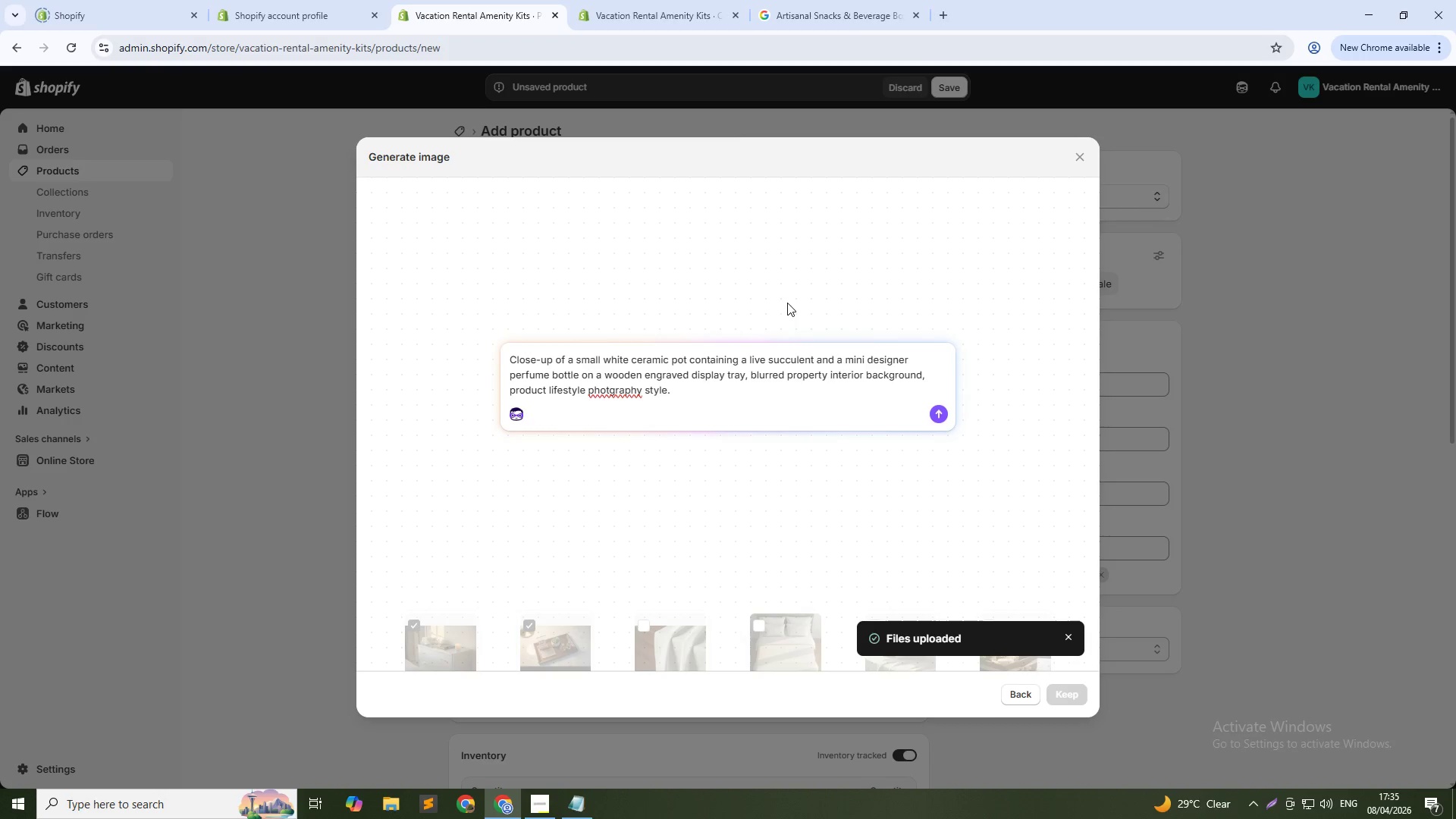 
wait(5.47)
 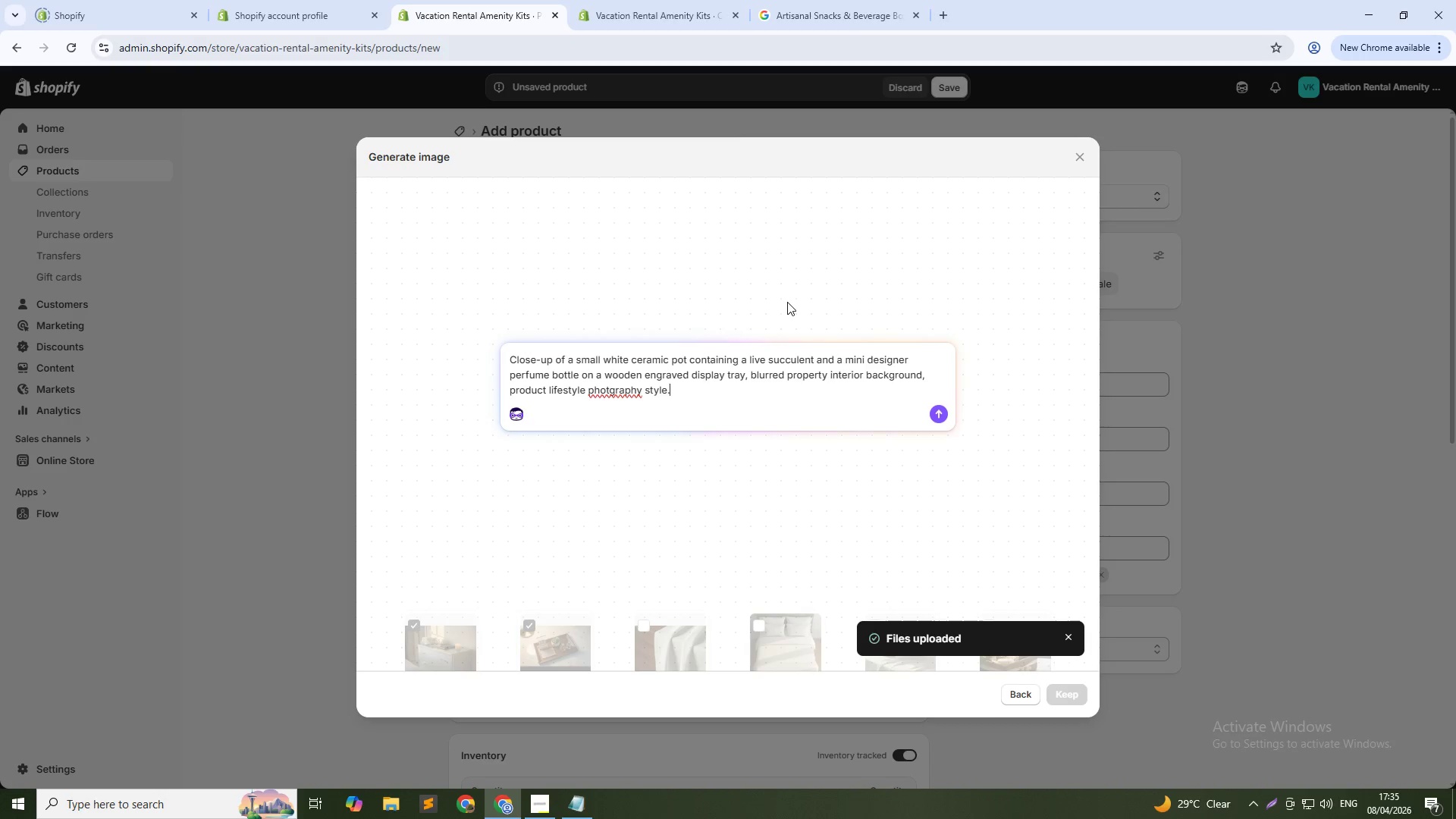 
hold_key(key=ArrowLeft, duration=0.86)
 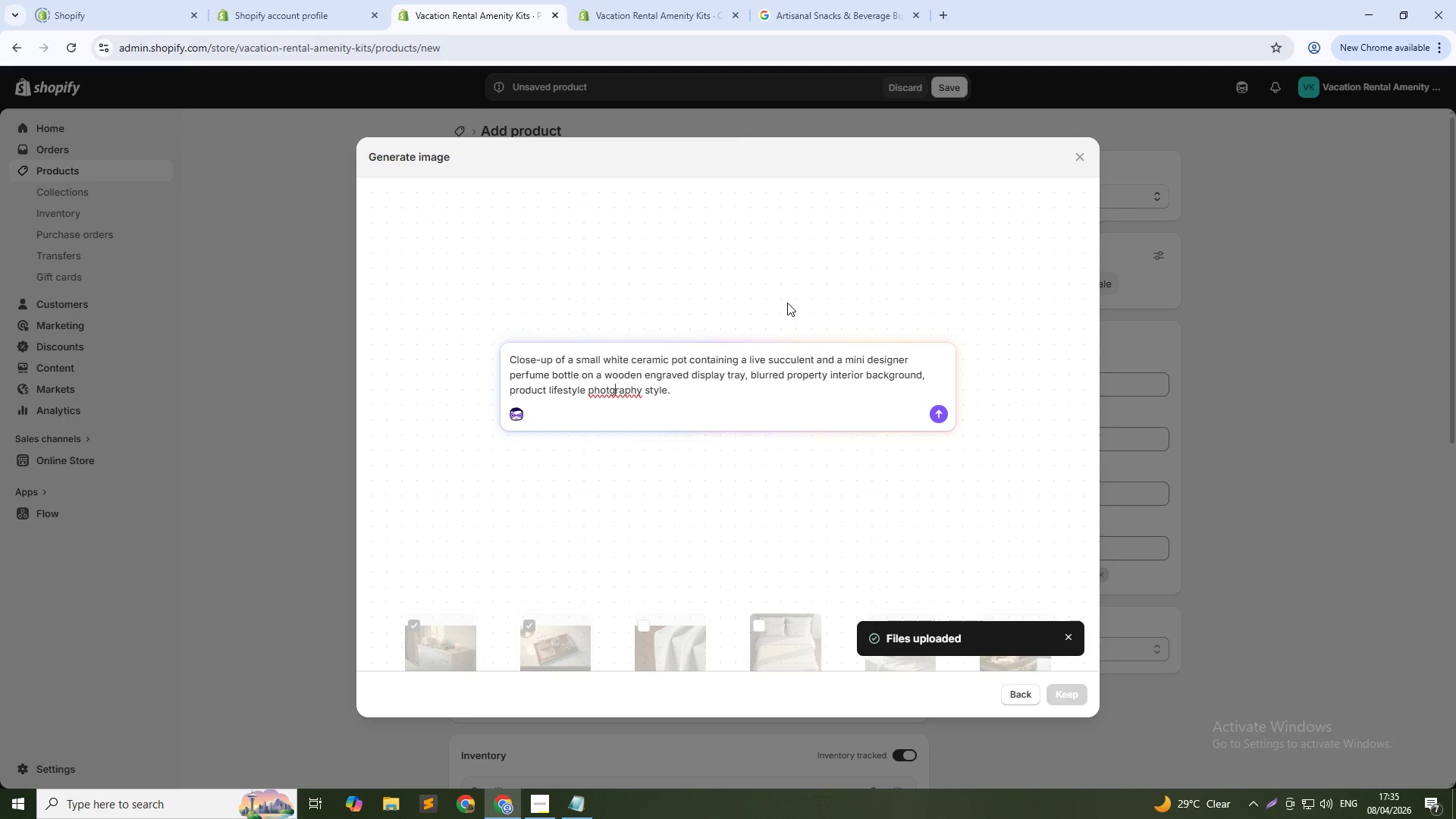 
key(ArrowLeft)
 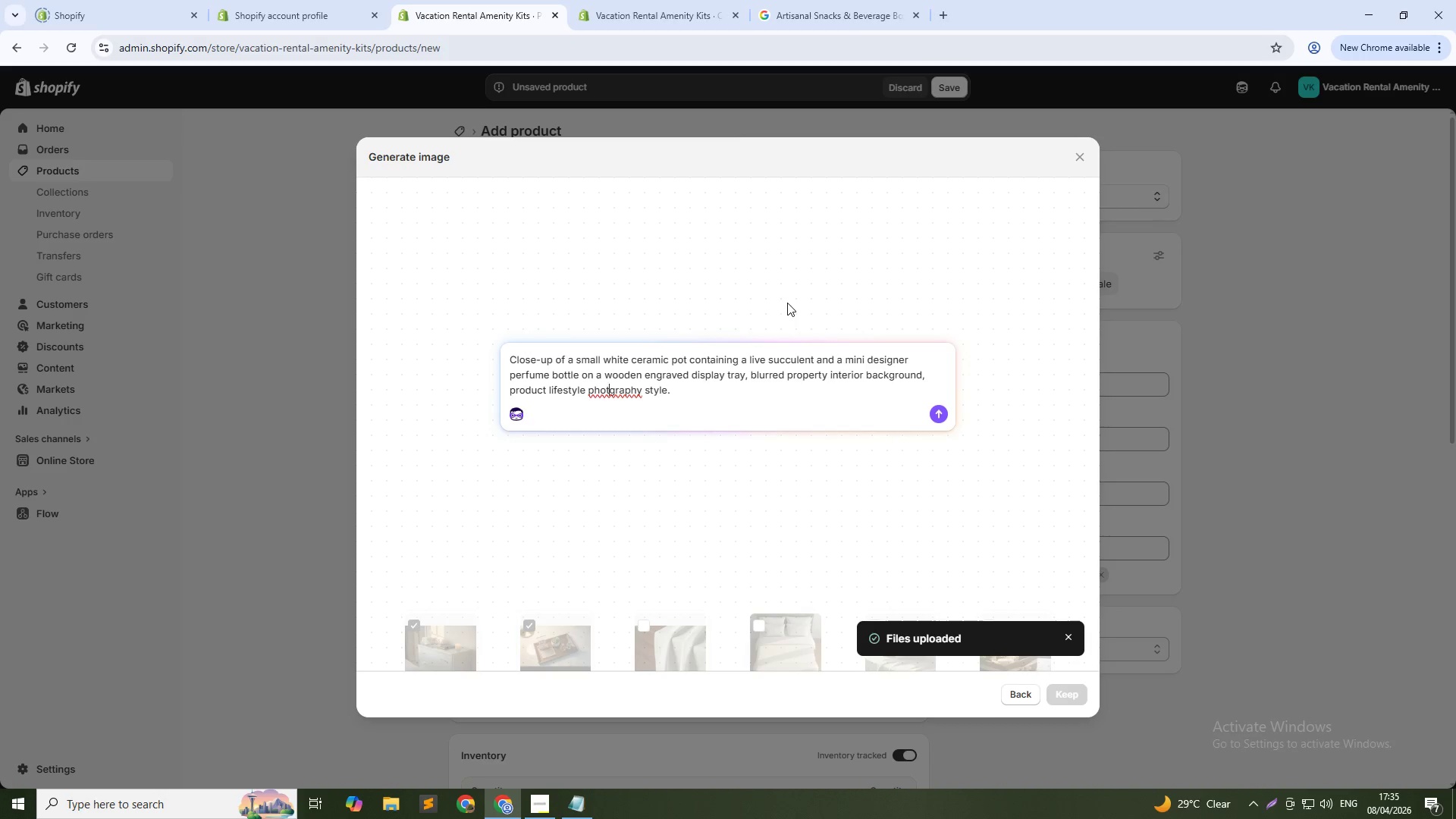 
key(O)
 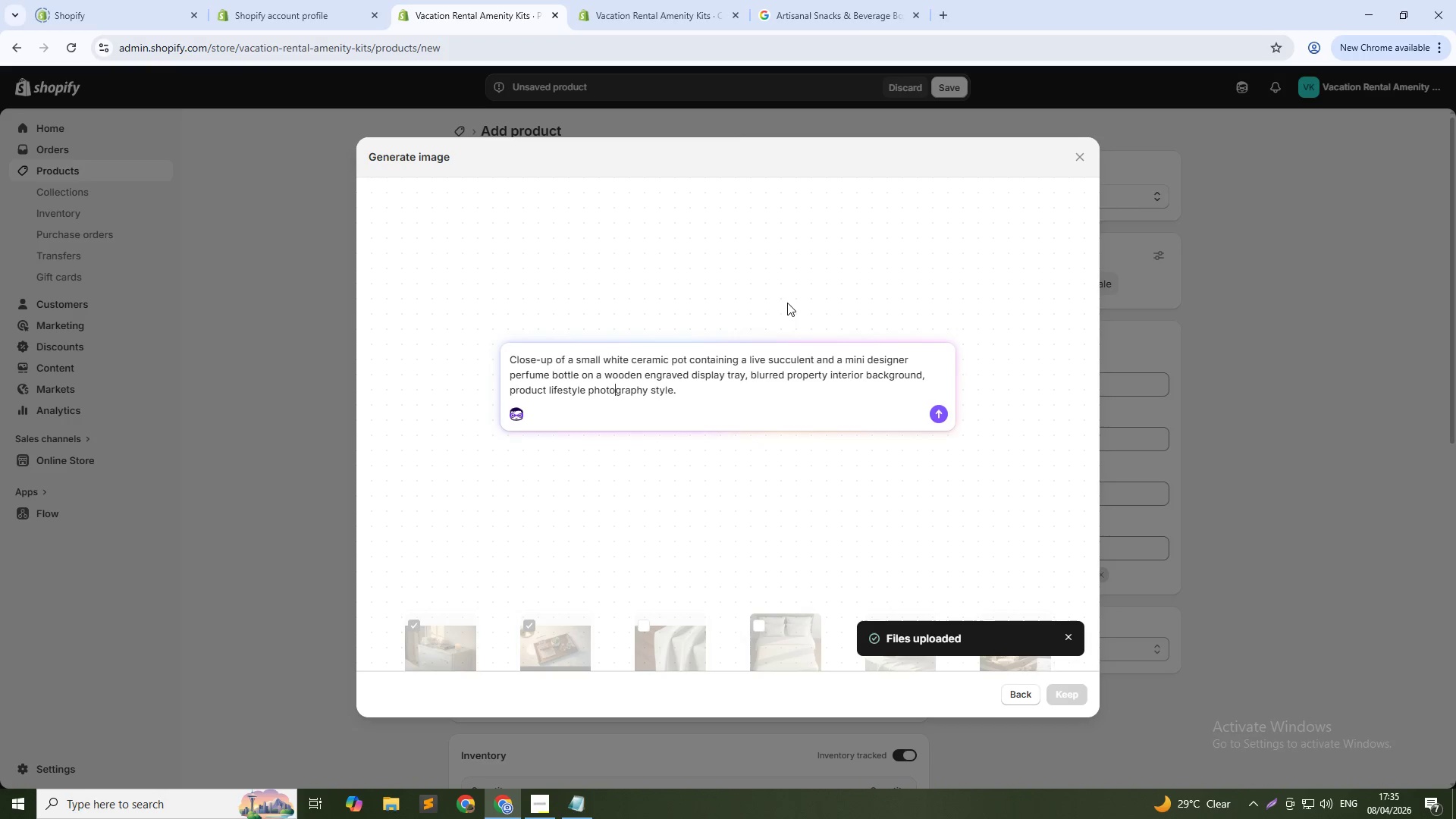 
key(NumpadEnter)
 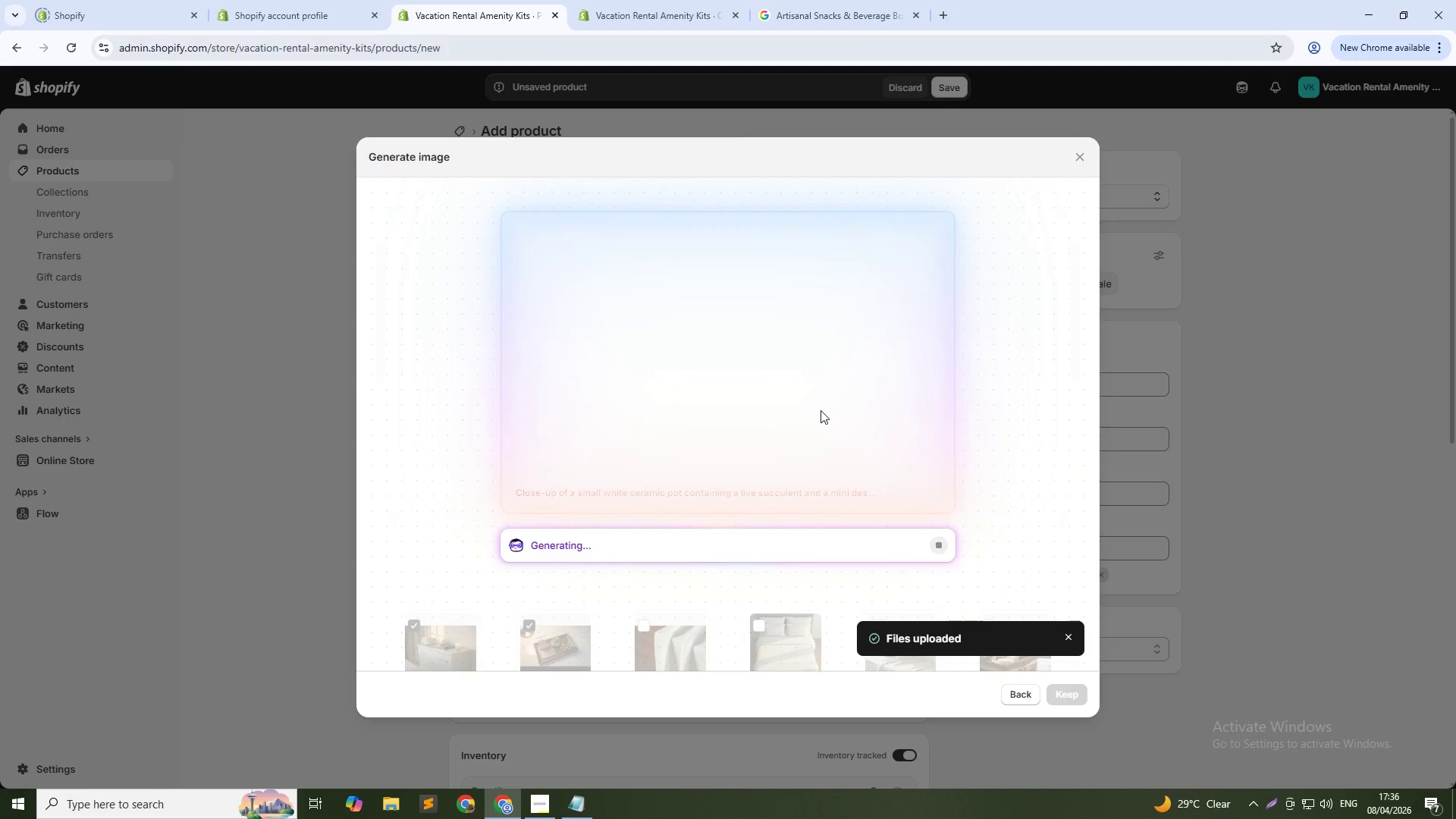 
wait(33.2)
 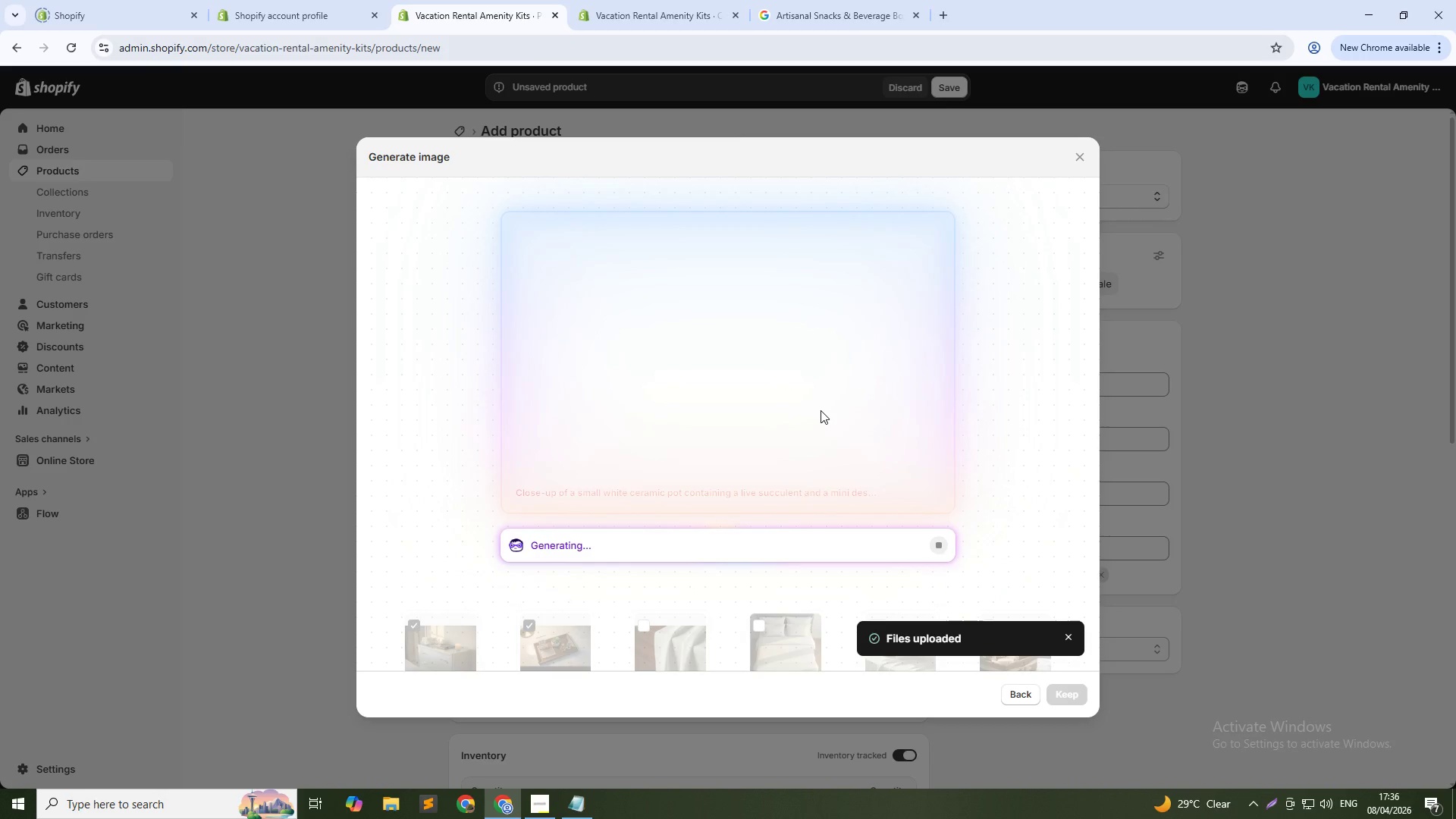 
left_click([1071, 700])
 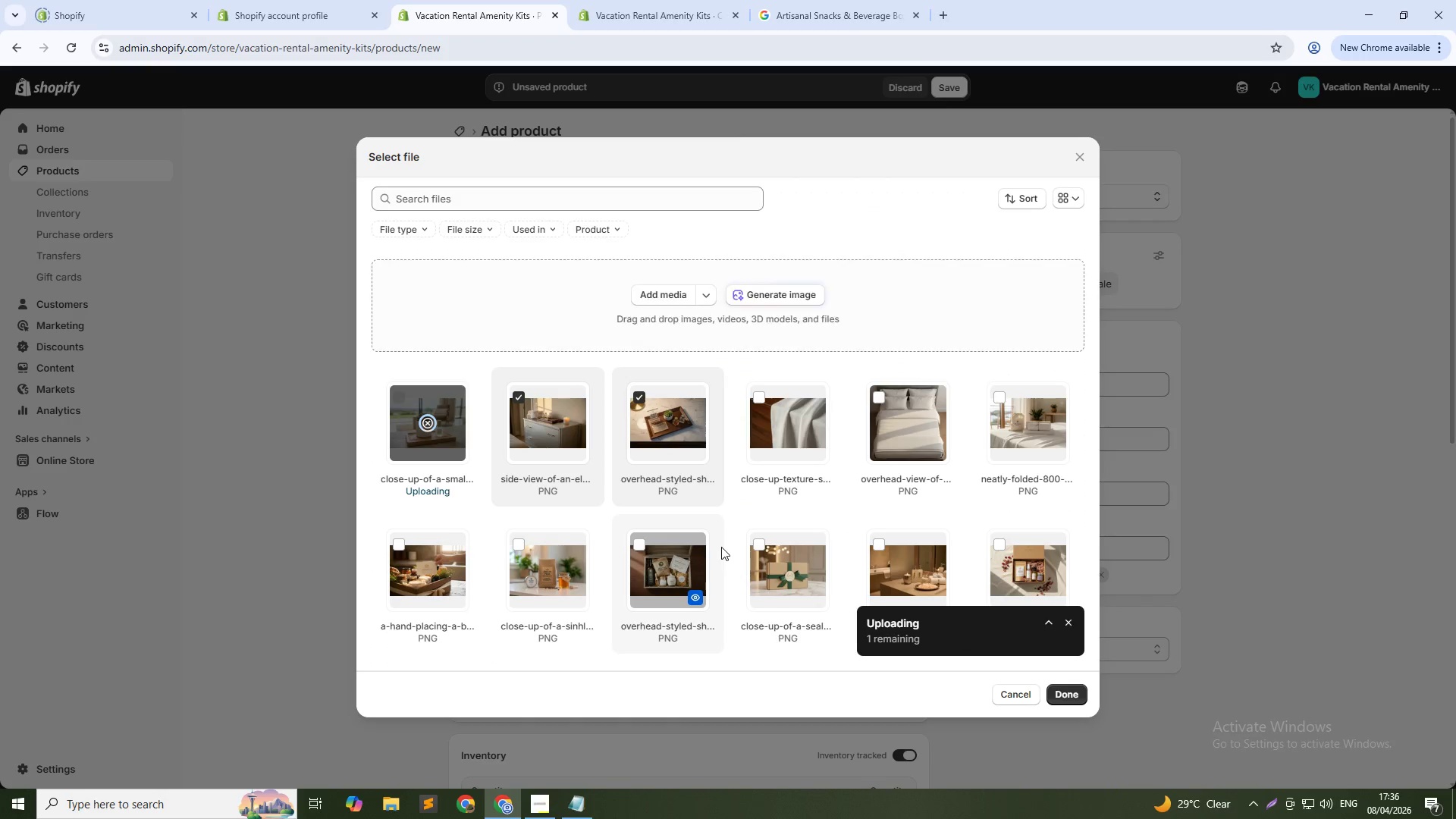 
mouse_move([736, 444])
 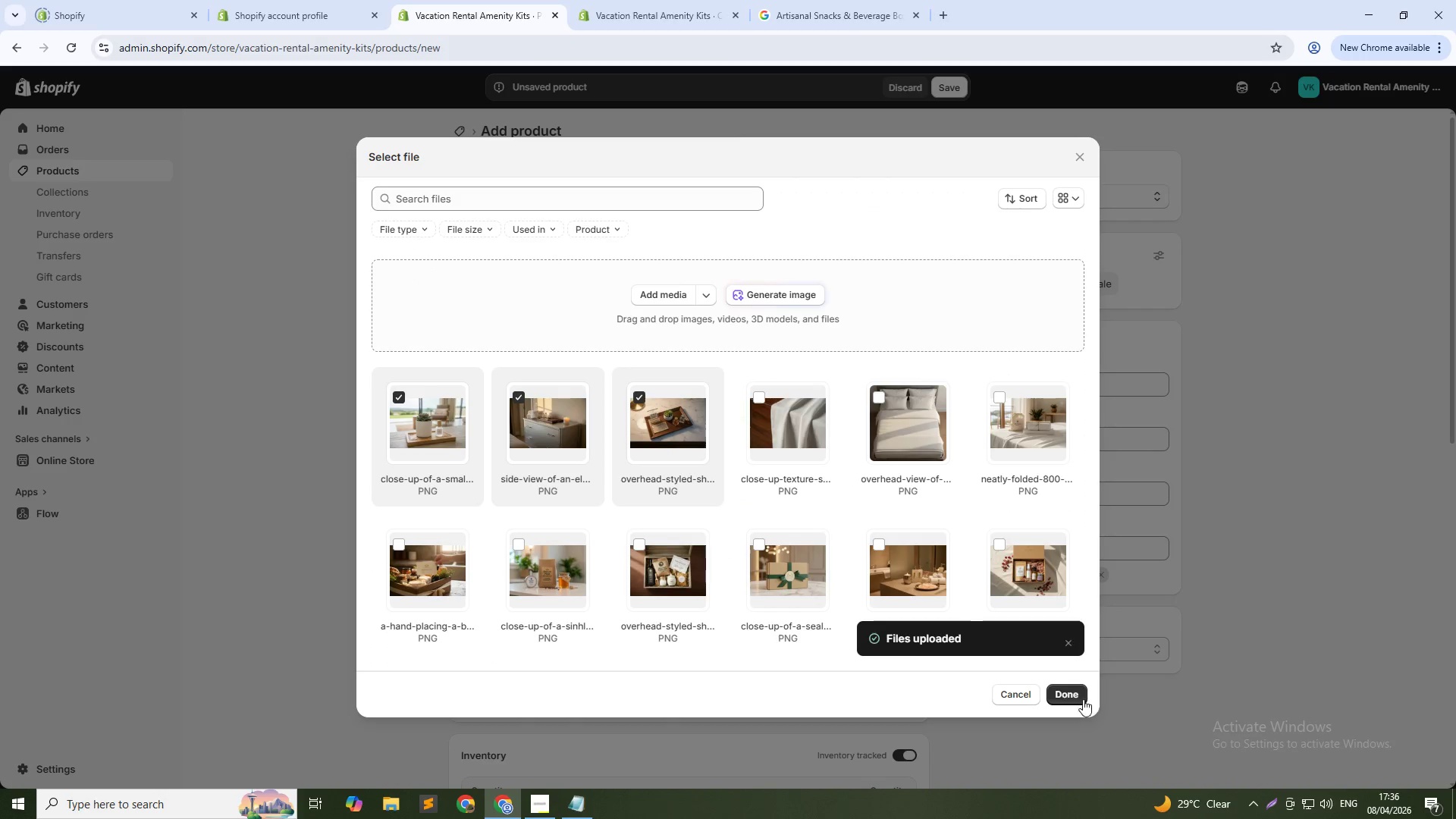 
left_click([1078, 698])
 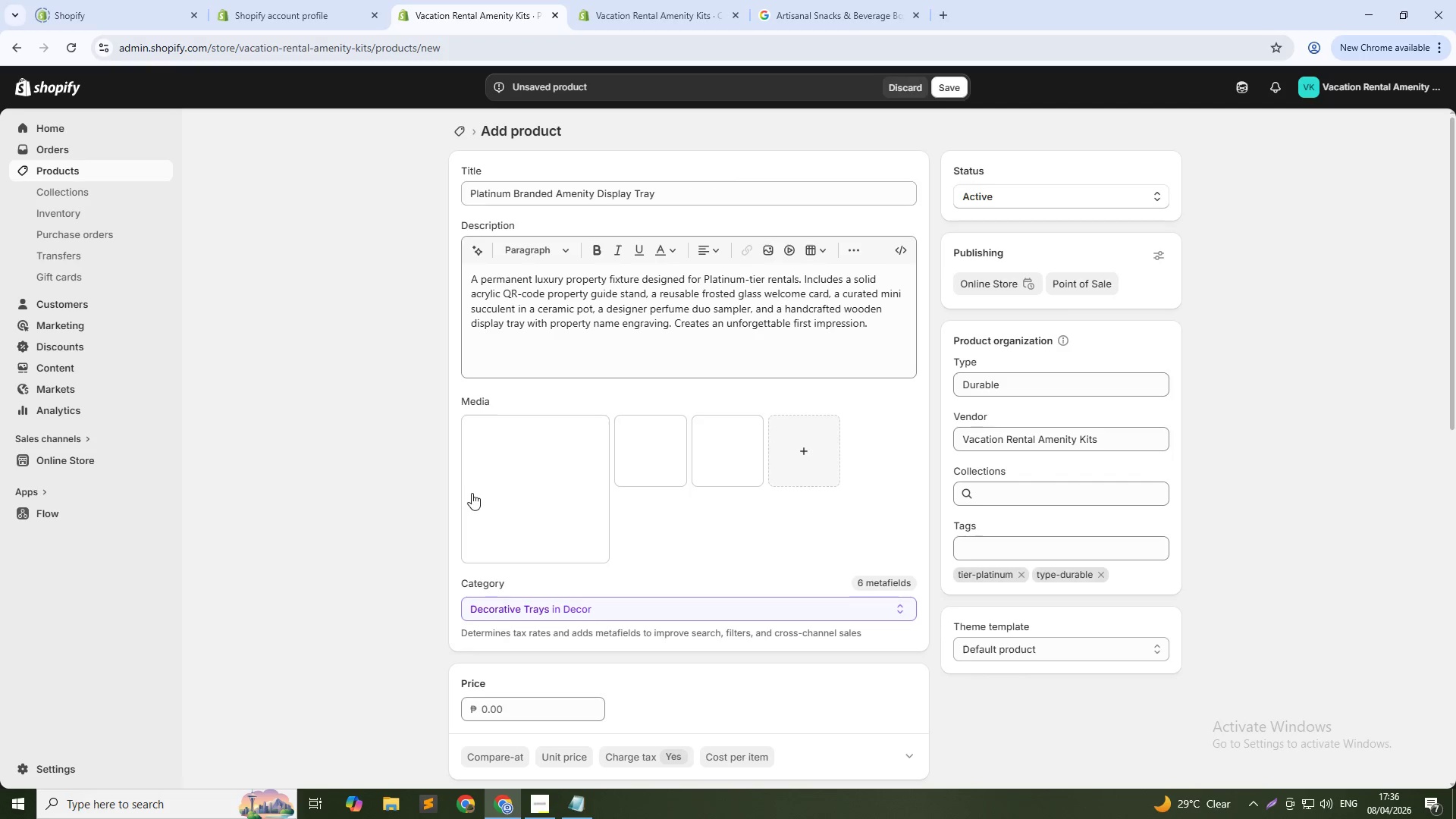 
left_click([504, 506])
 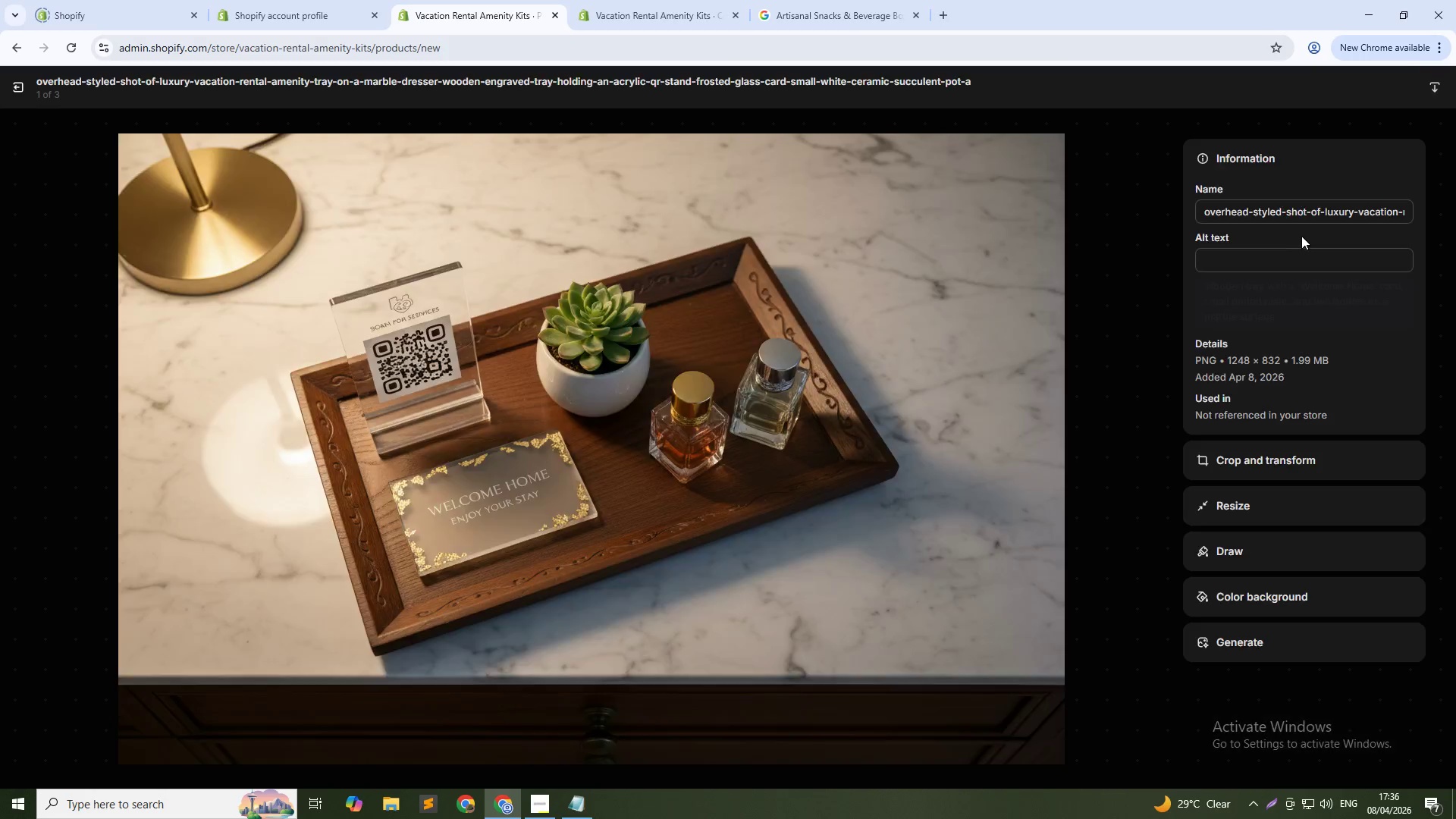 
left_click([1286, 262])
 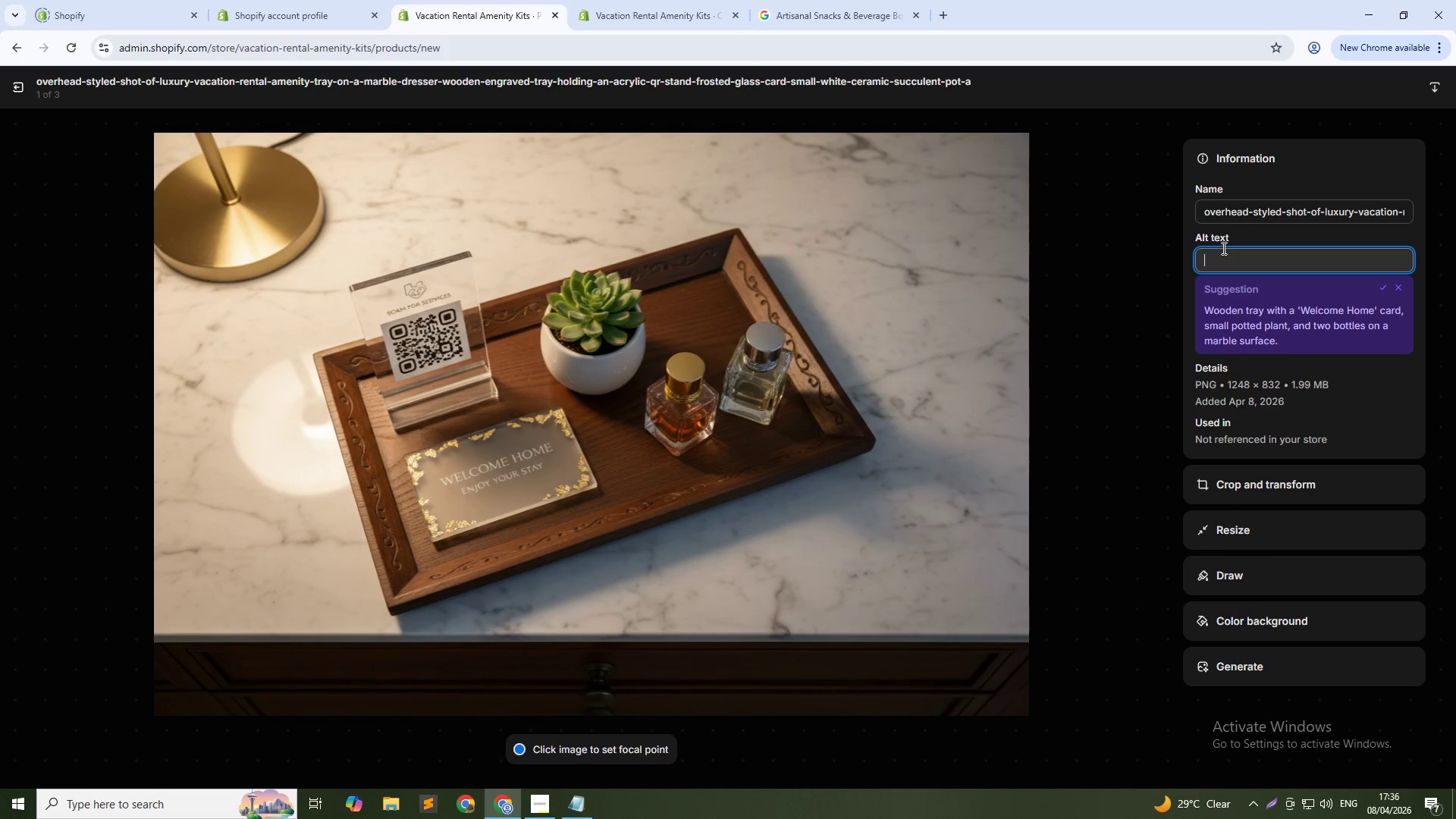 
type(Platinum branded amenity display tray i)
key(Backspace)
type(with QR stand, welcome card, succulent, and perfue)
key(Backspace)
type(me duo for luxury vacation ret)
key(Backspace)
type(ntal proer)
key(Backspace)
key(Backspace)
type(perty first impresiion)
 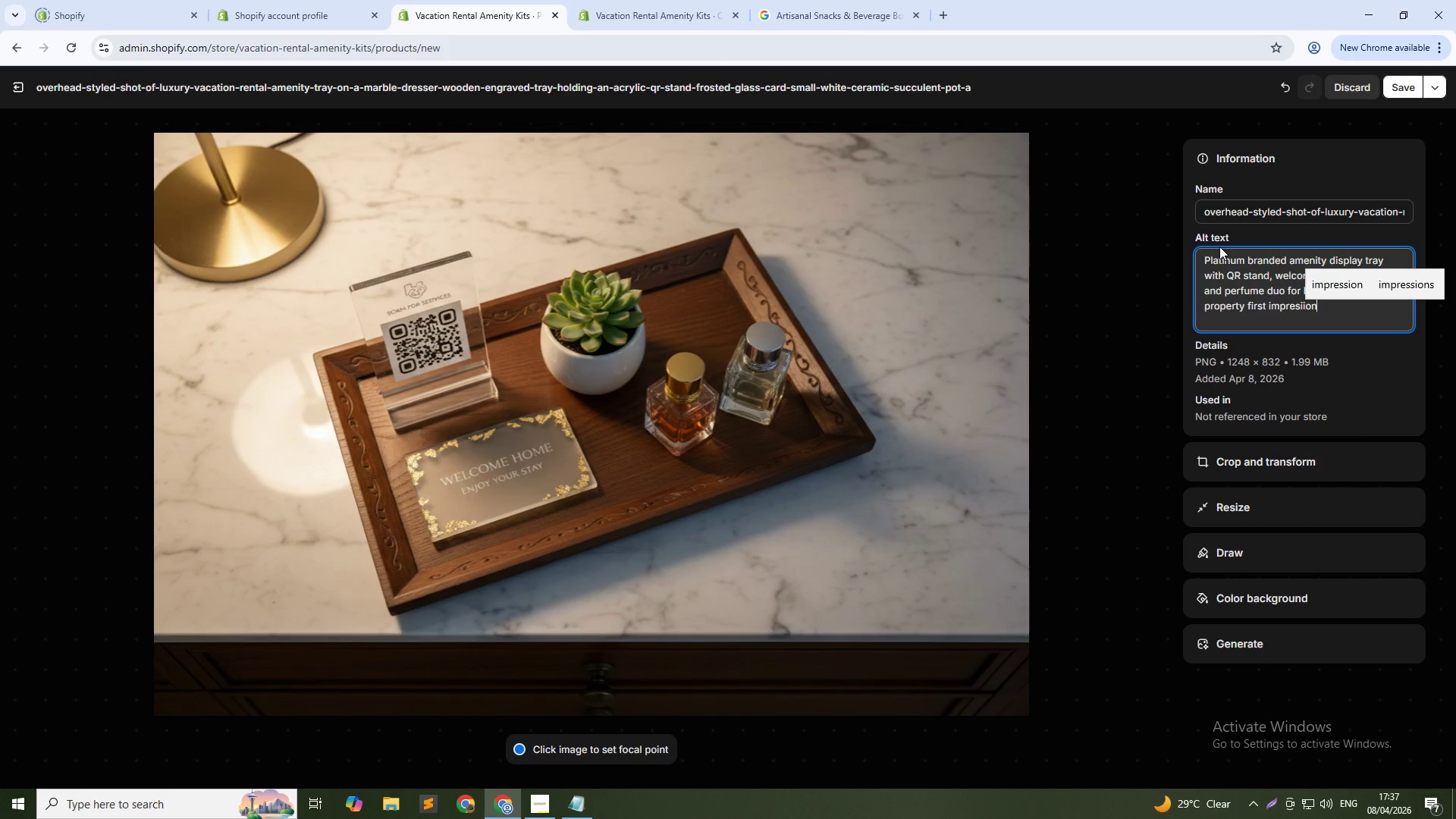 
key(ArrowLeft)
 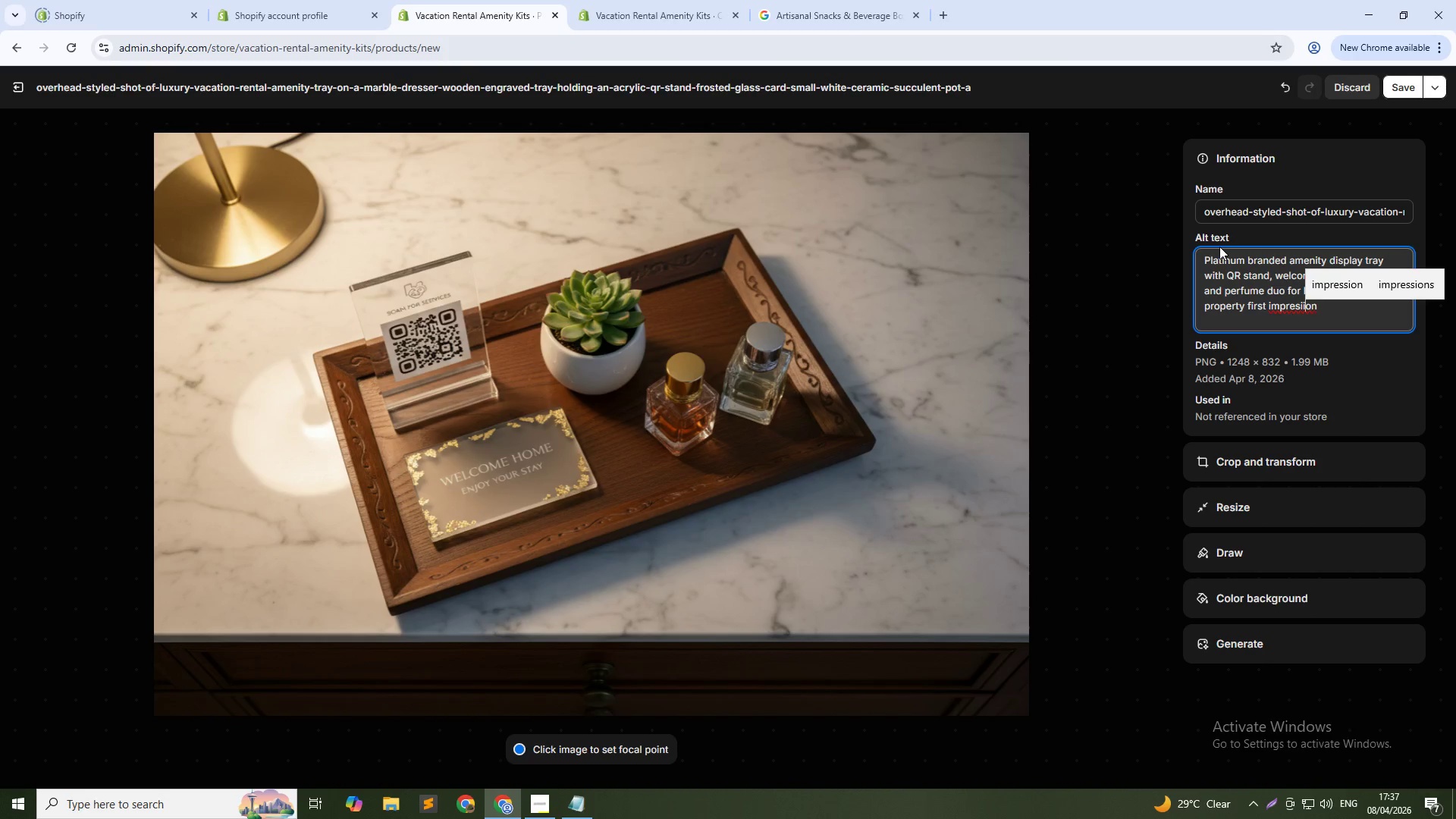 
key(ArrowLeft)
 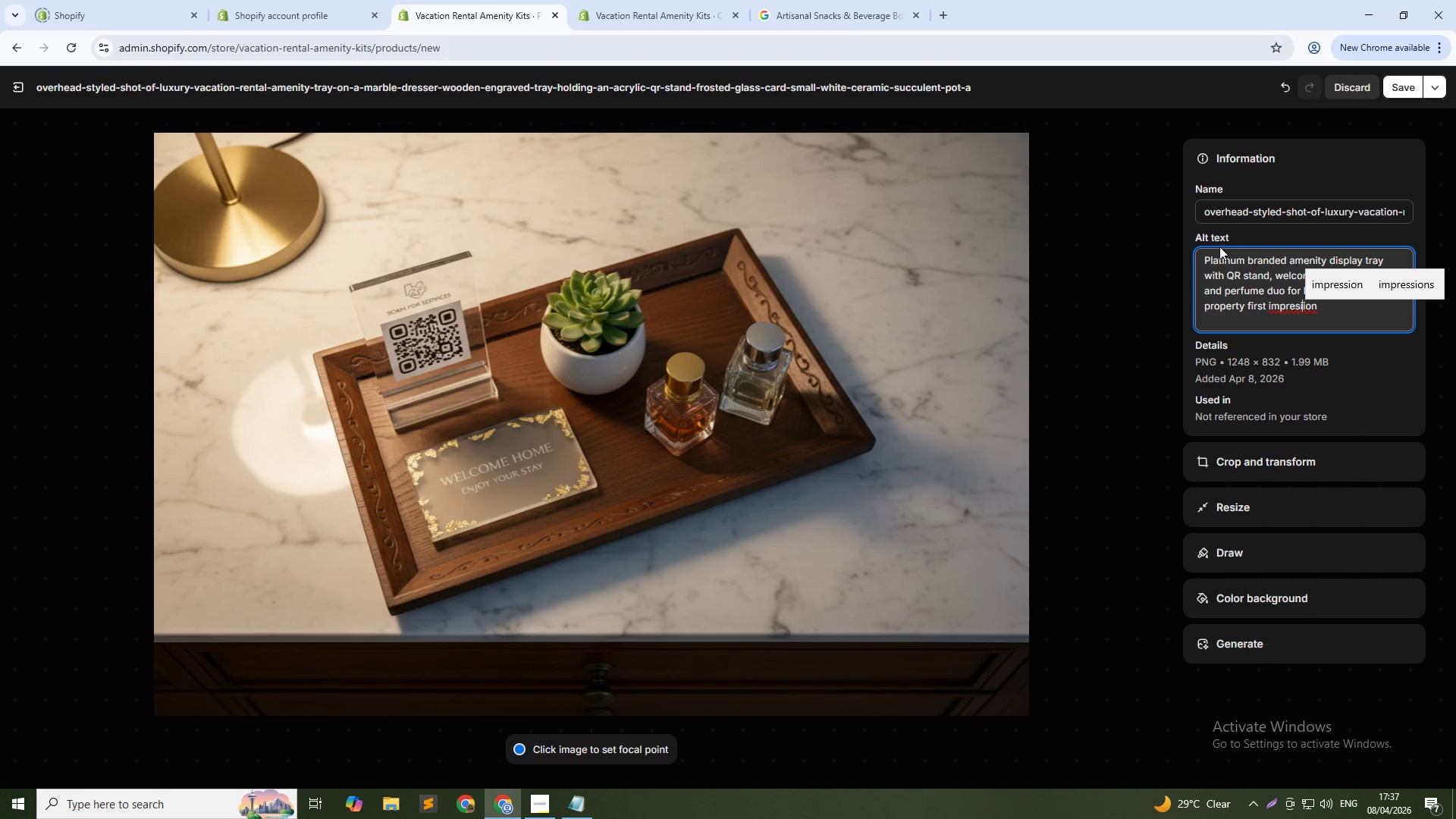 
key(ArrowLeft)
 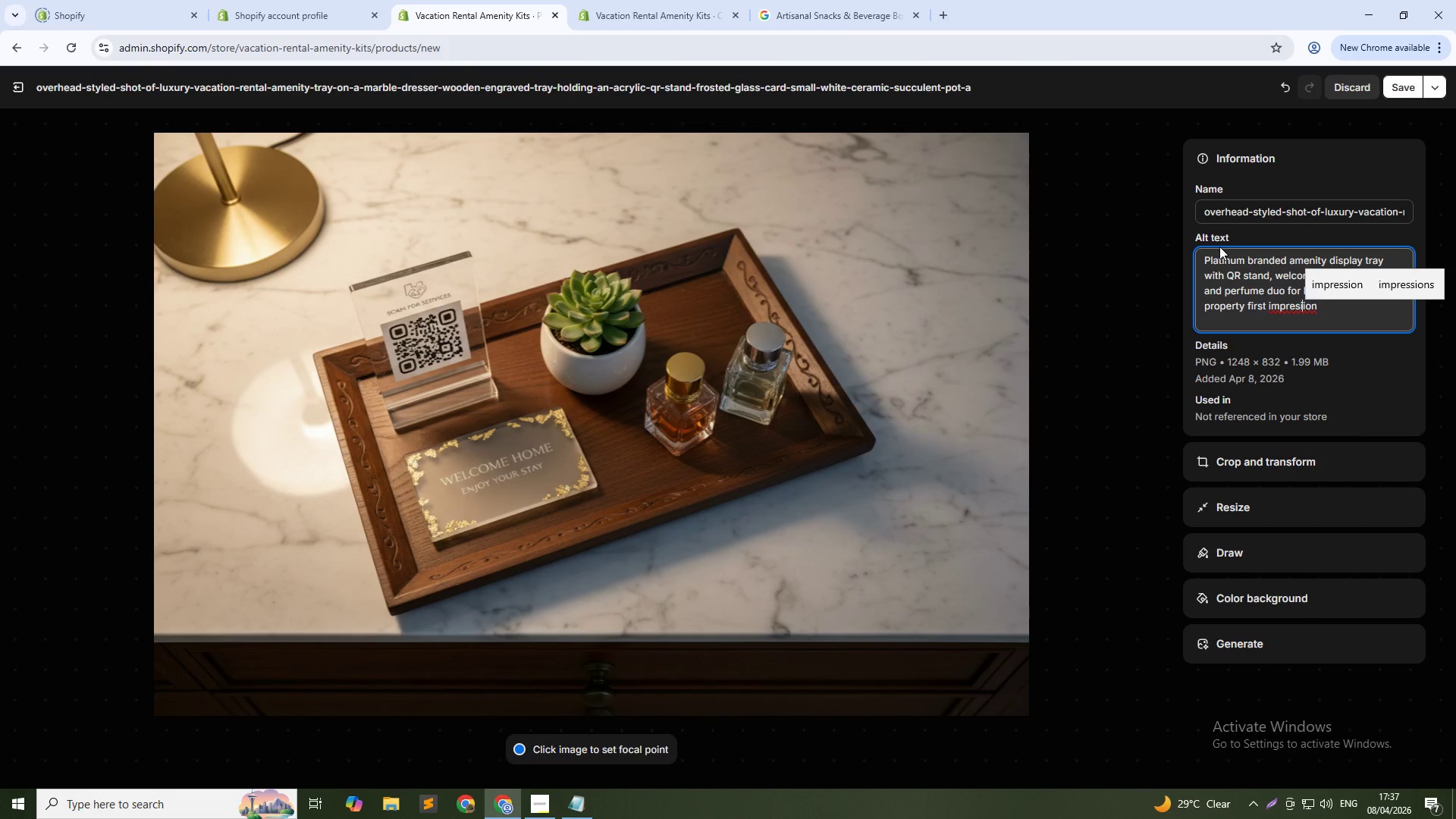 
key(Backspace)
 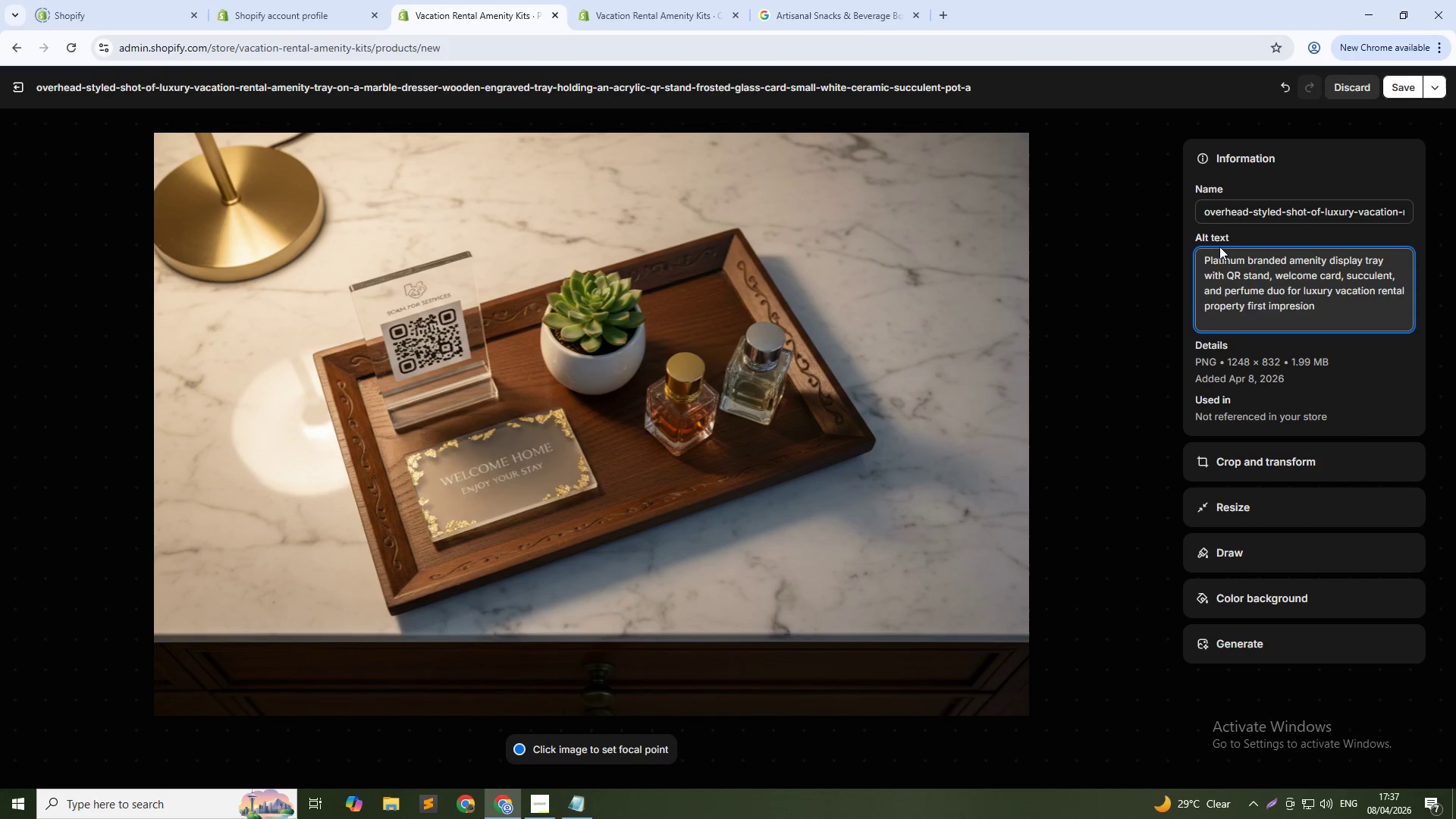 
key(S)
 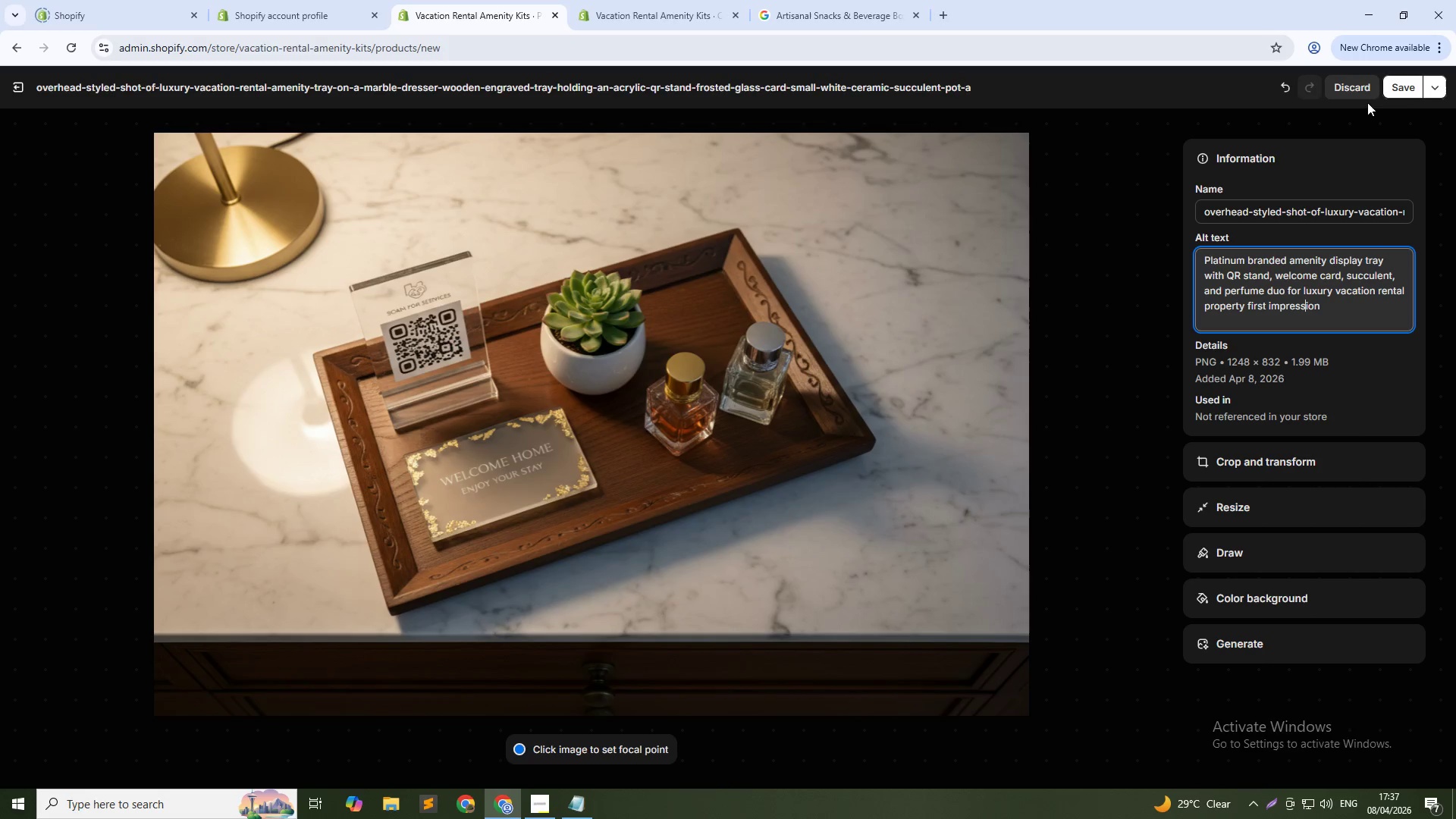 
left_click([1405, 95])
 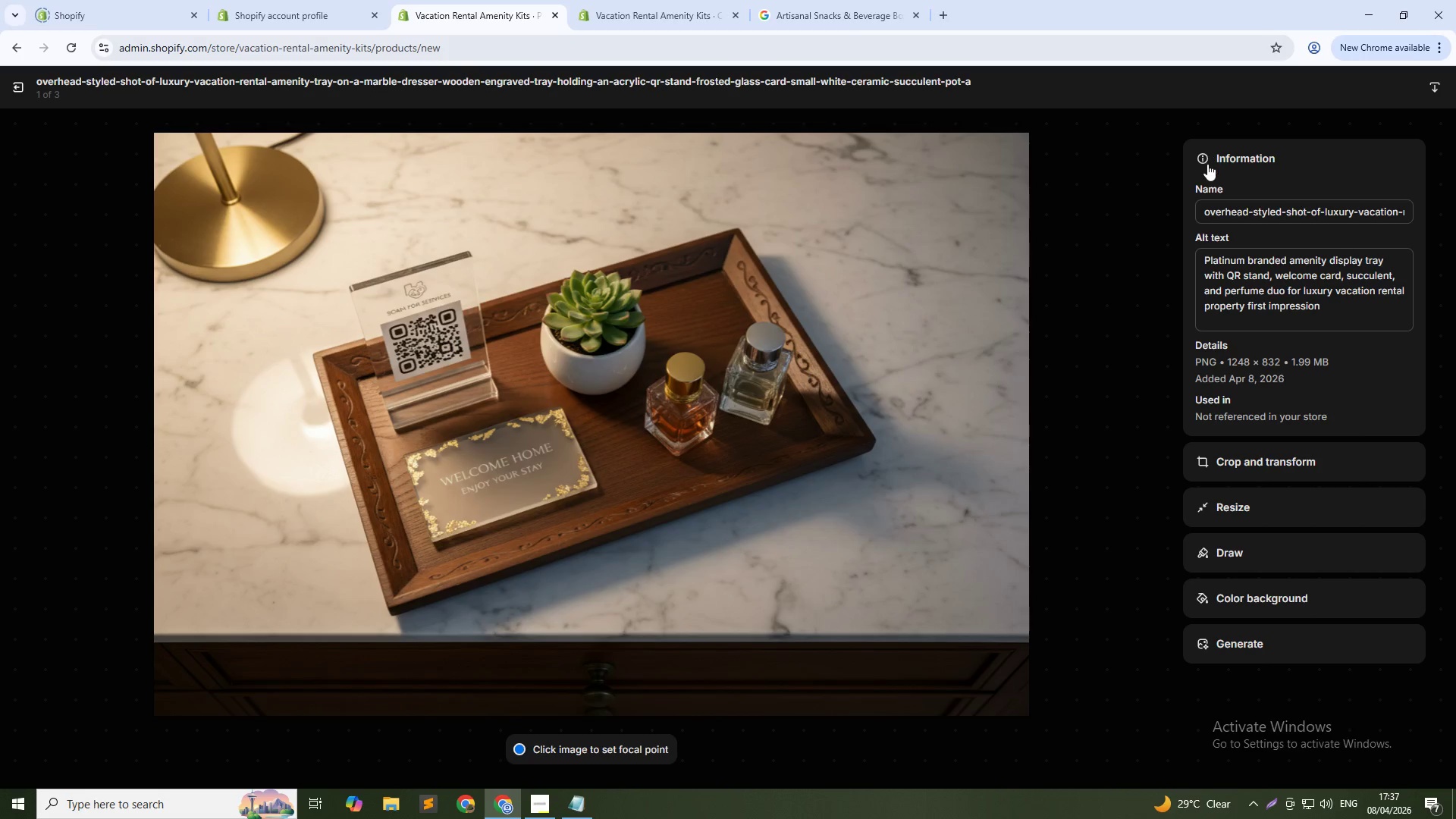 
left_click_drag(start_coordinate=[1150, 449], to_coordinate=[1155, 449])
 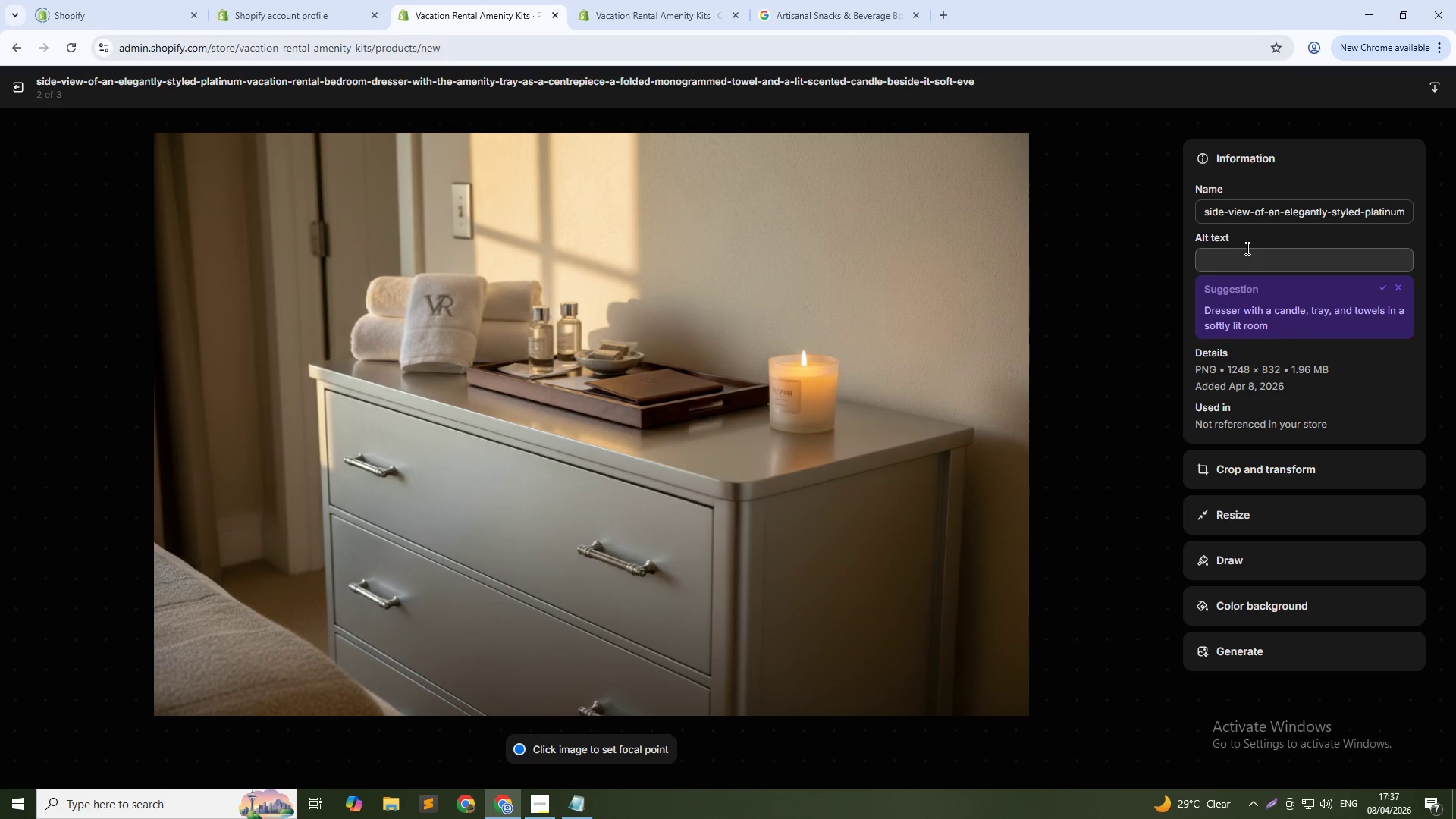 
left_click([1266, 255])
 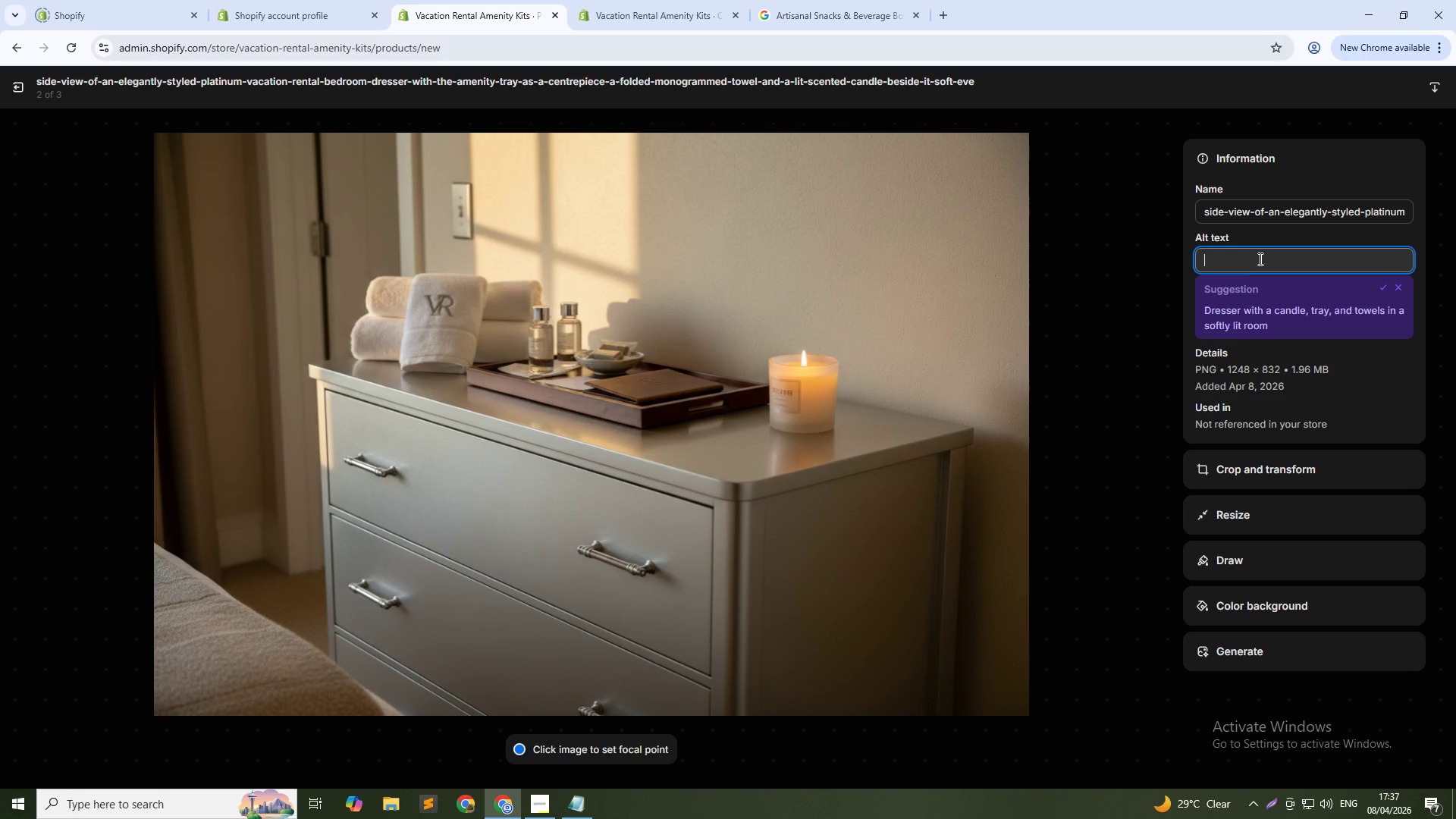 
type(Luxury vacation rental bedroom dresser)
 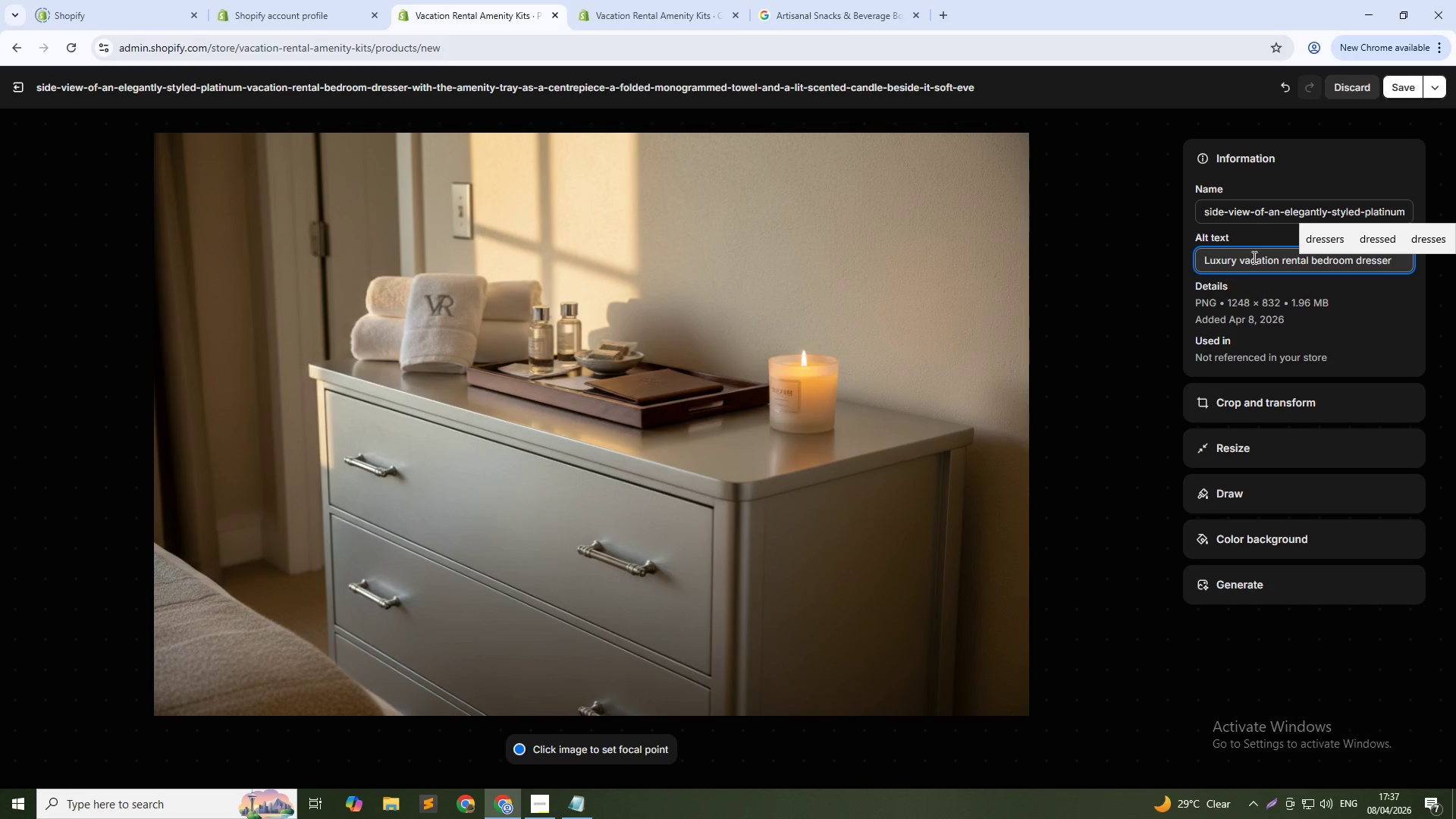 
wait(9.91)
 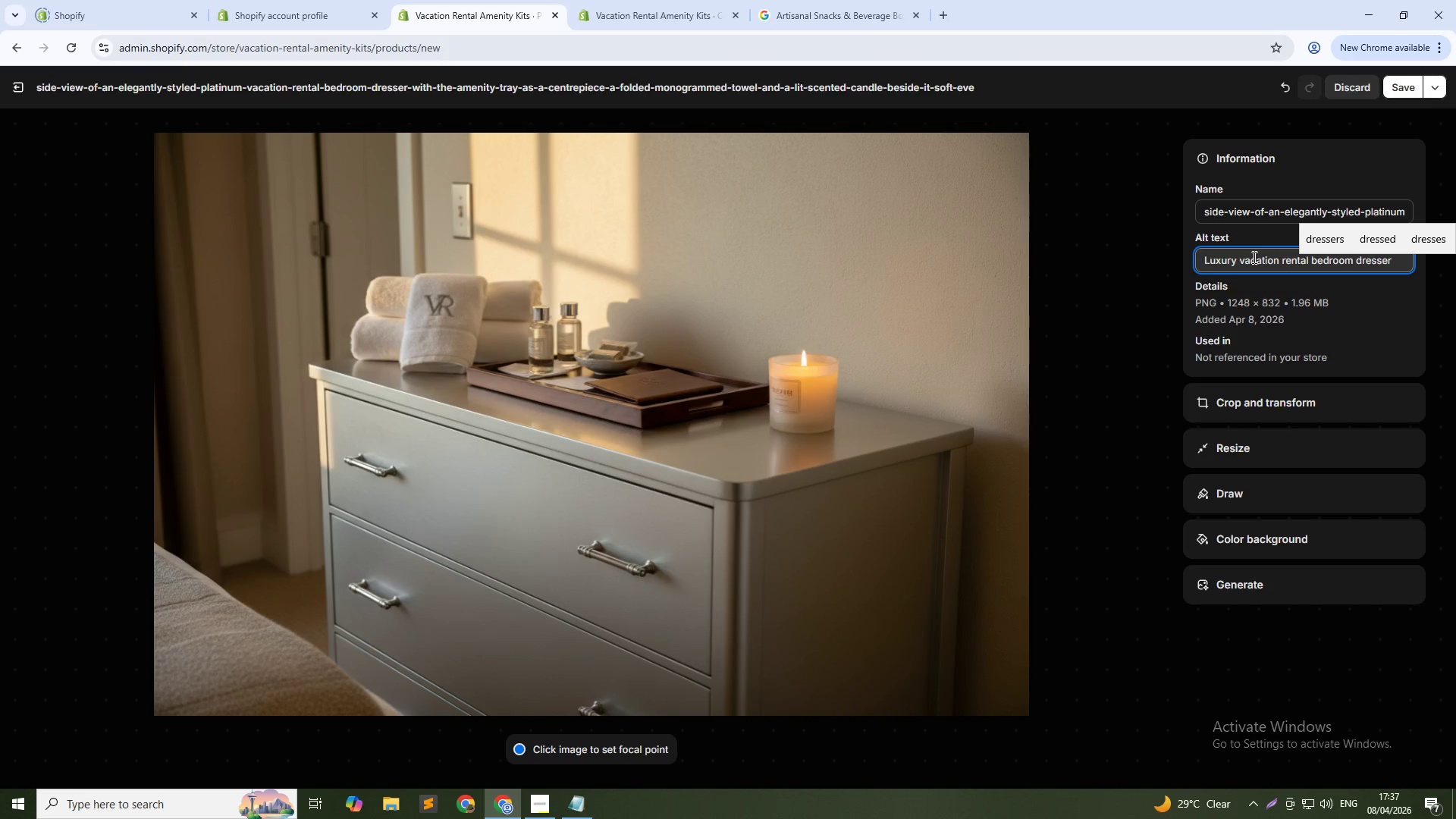 
type( styled wt)
key(Backspace)
type(ith platinum amenity tray, monogrammed towel, and candle for five-star Airbnb guest experience)
 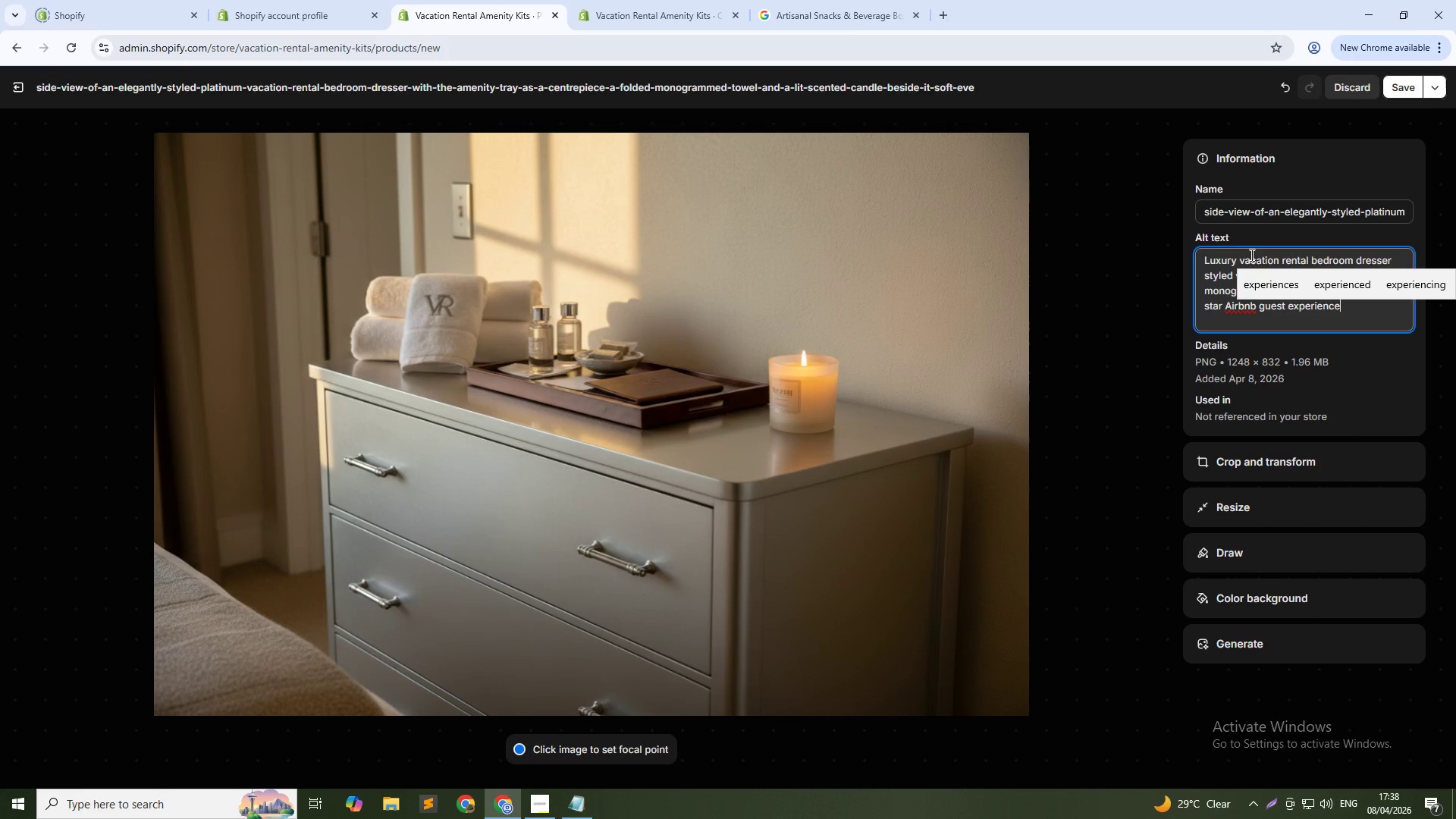 
left_click([1403, 94])
 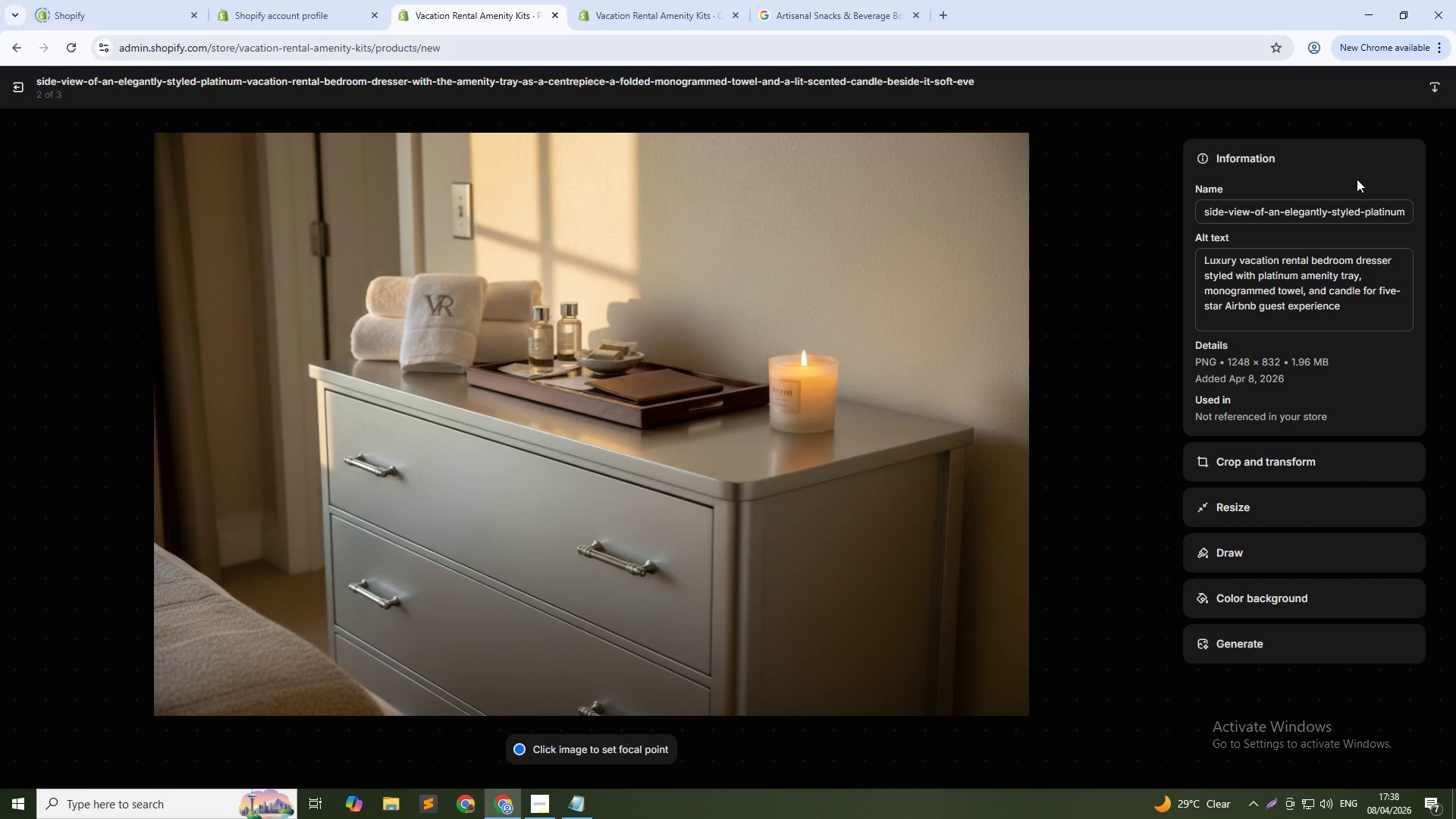 
wait(5.72)
 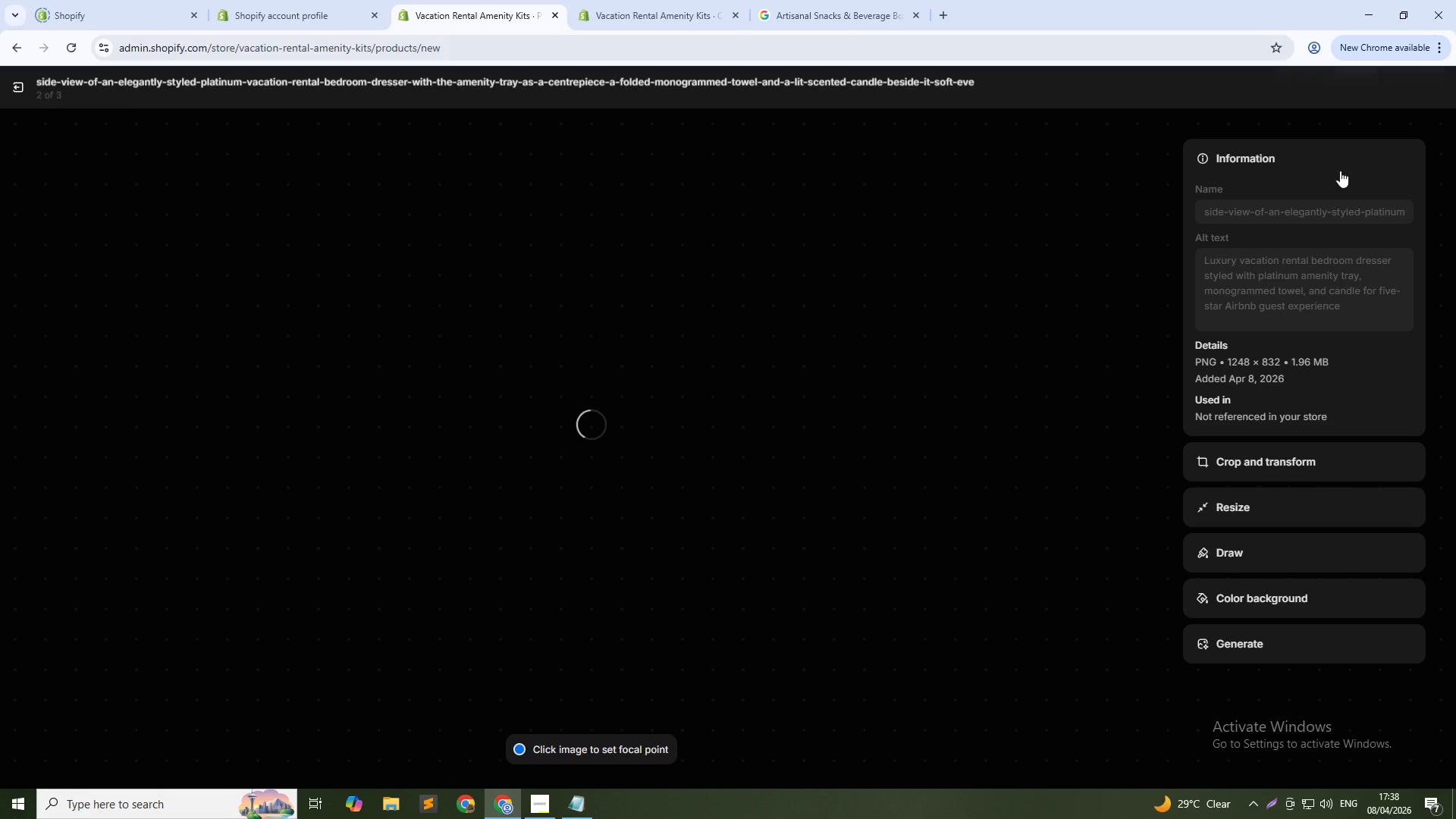 
left_click([1148, 447])
 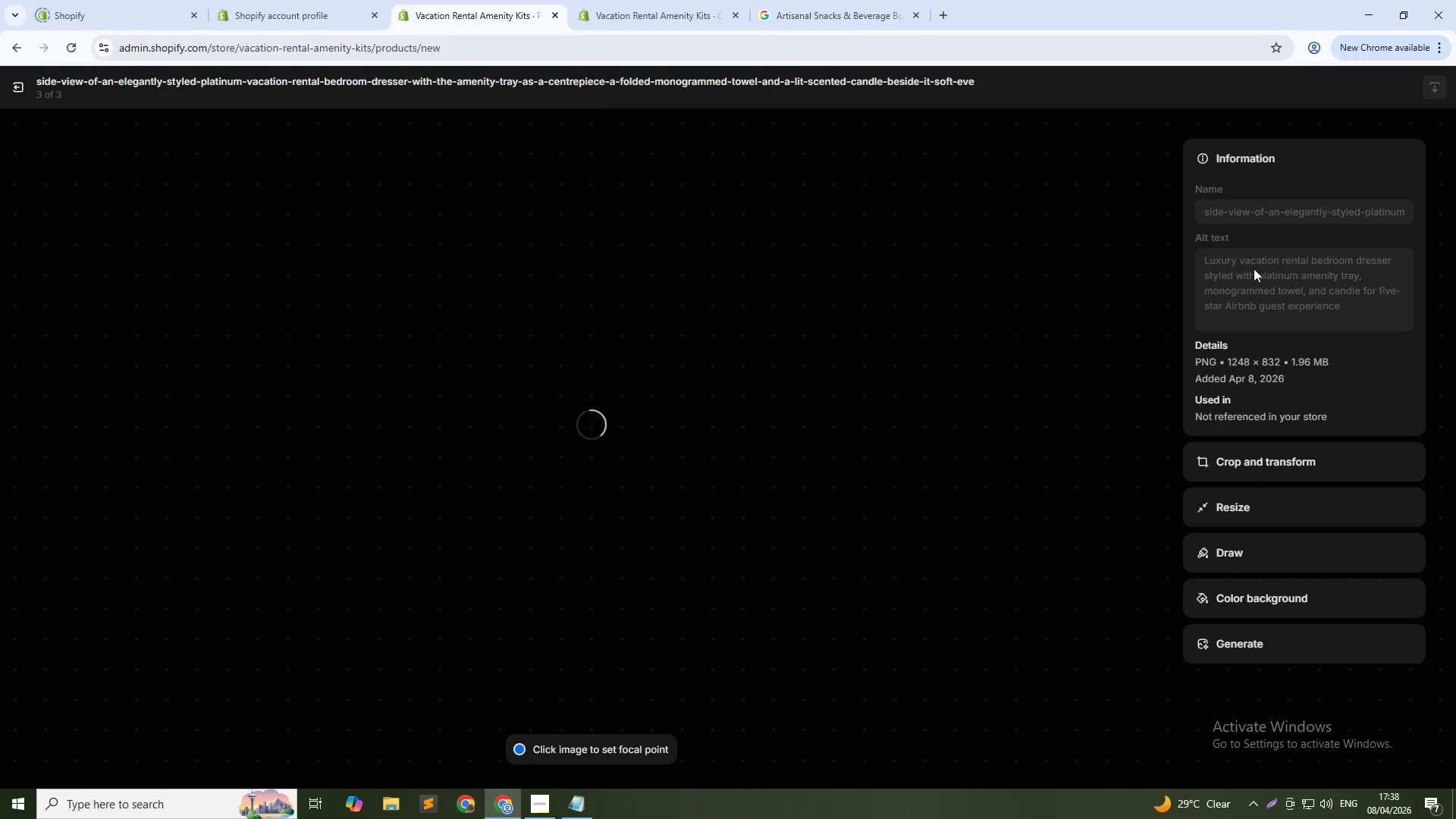 
left_click([1269, 261])
 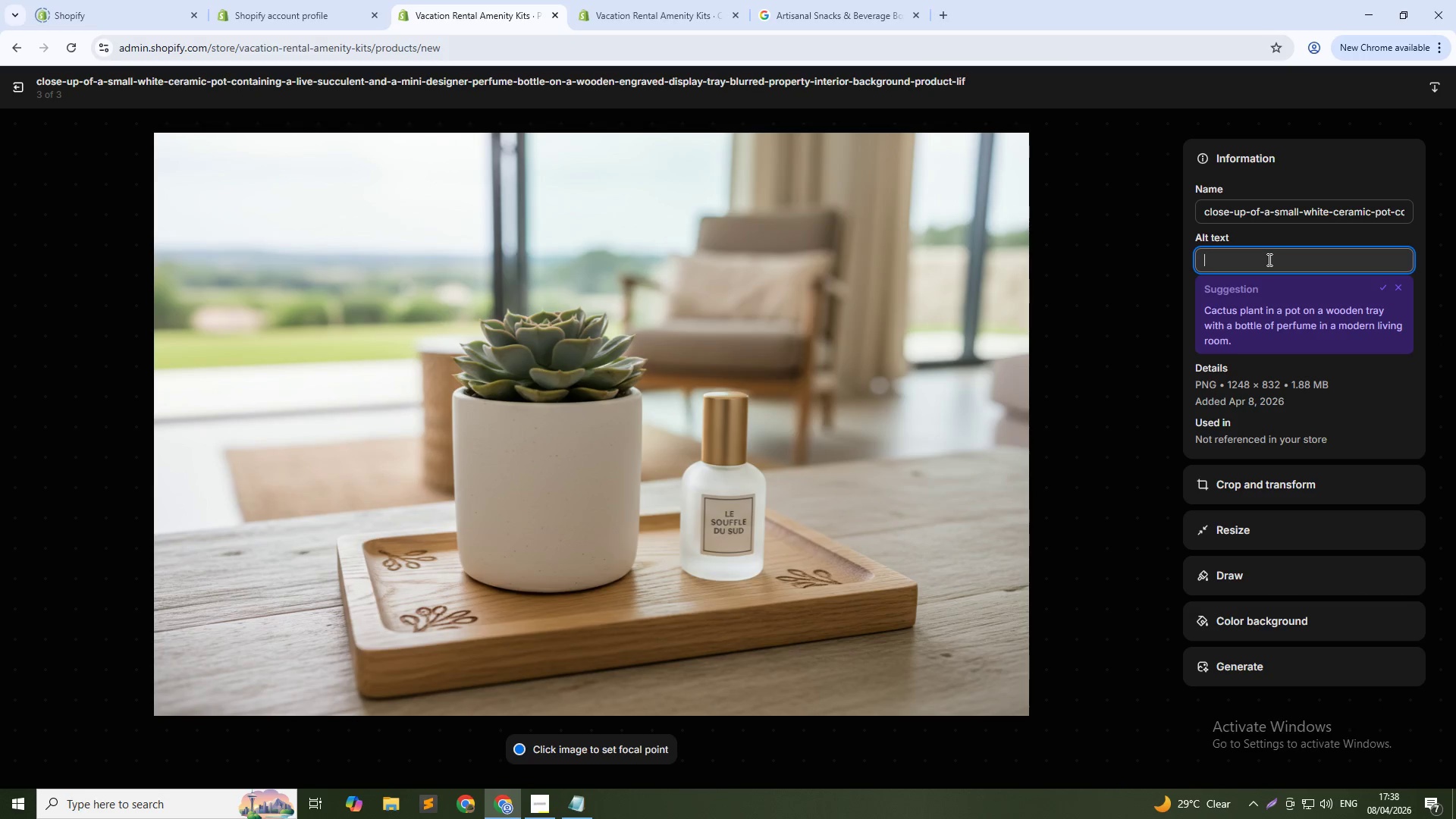 
type(Close-up ceramic succulent and mini perfume bottle on engraved woor)
key(Backspace)
type(den tray as part of Platinum vacation ret)
key(Backspace)
type(ntal branded amentiy displau)
 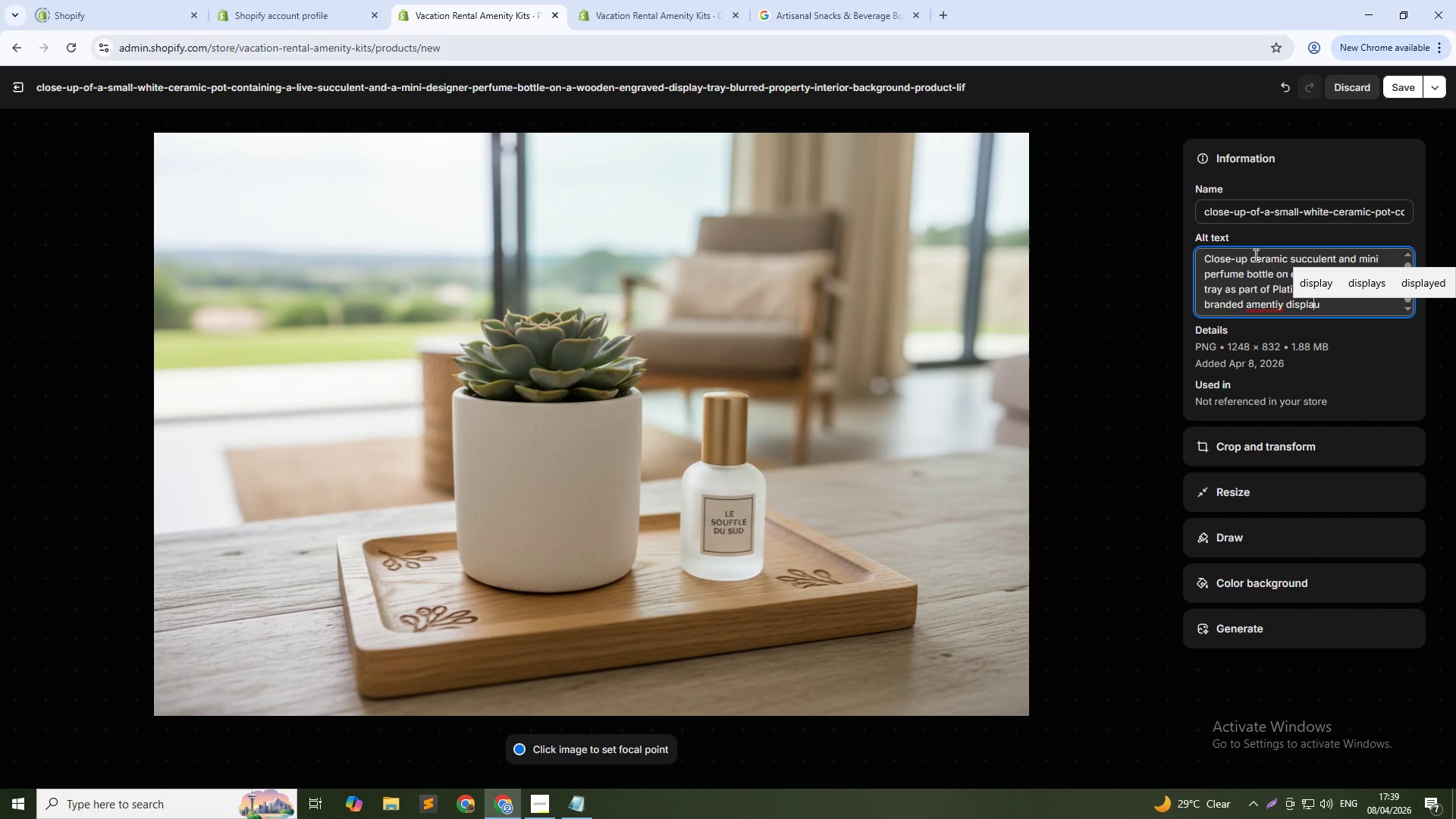 
key(ArrowLeft)
 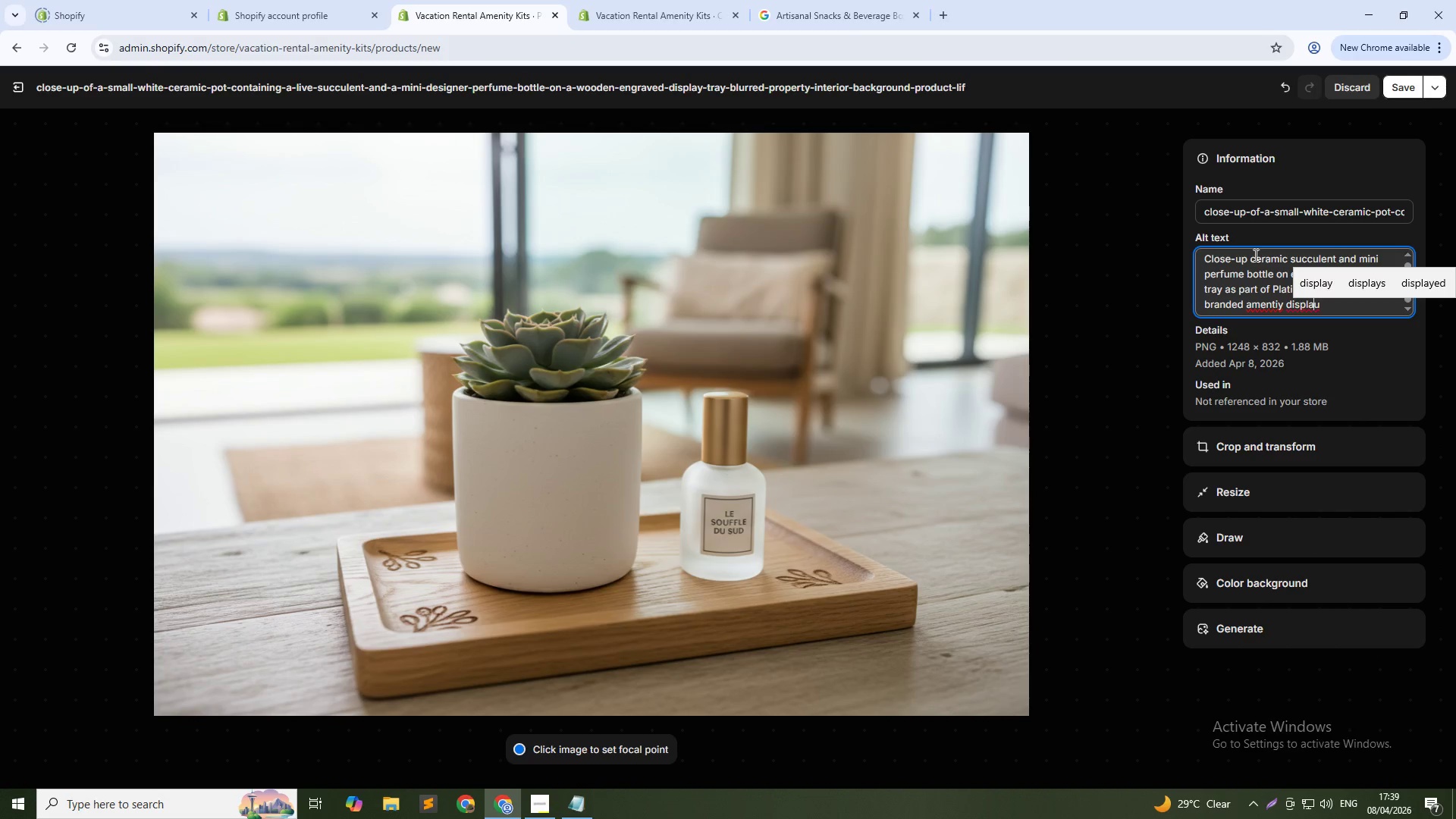 
key(ArrowLeft)
 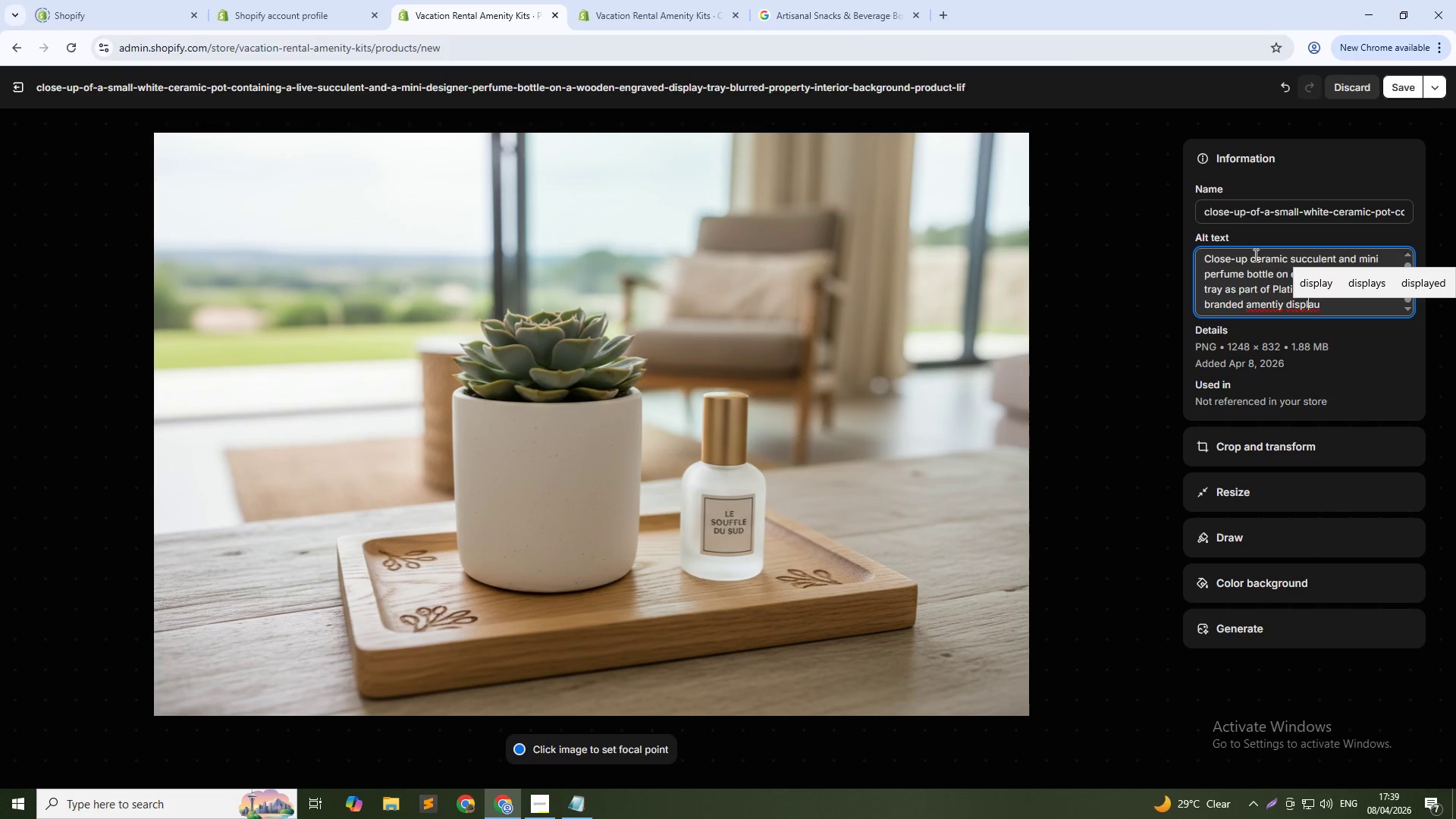 
key(ArrowLeft)
 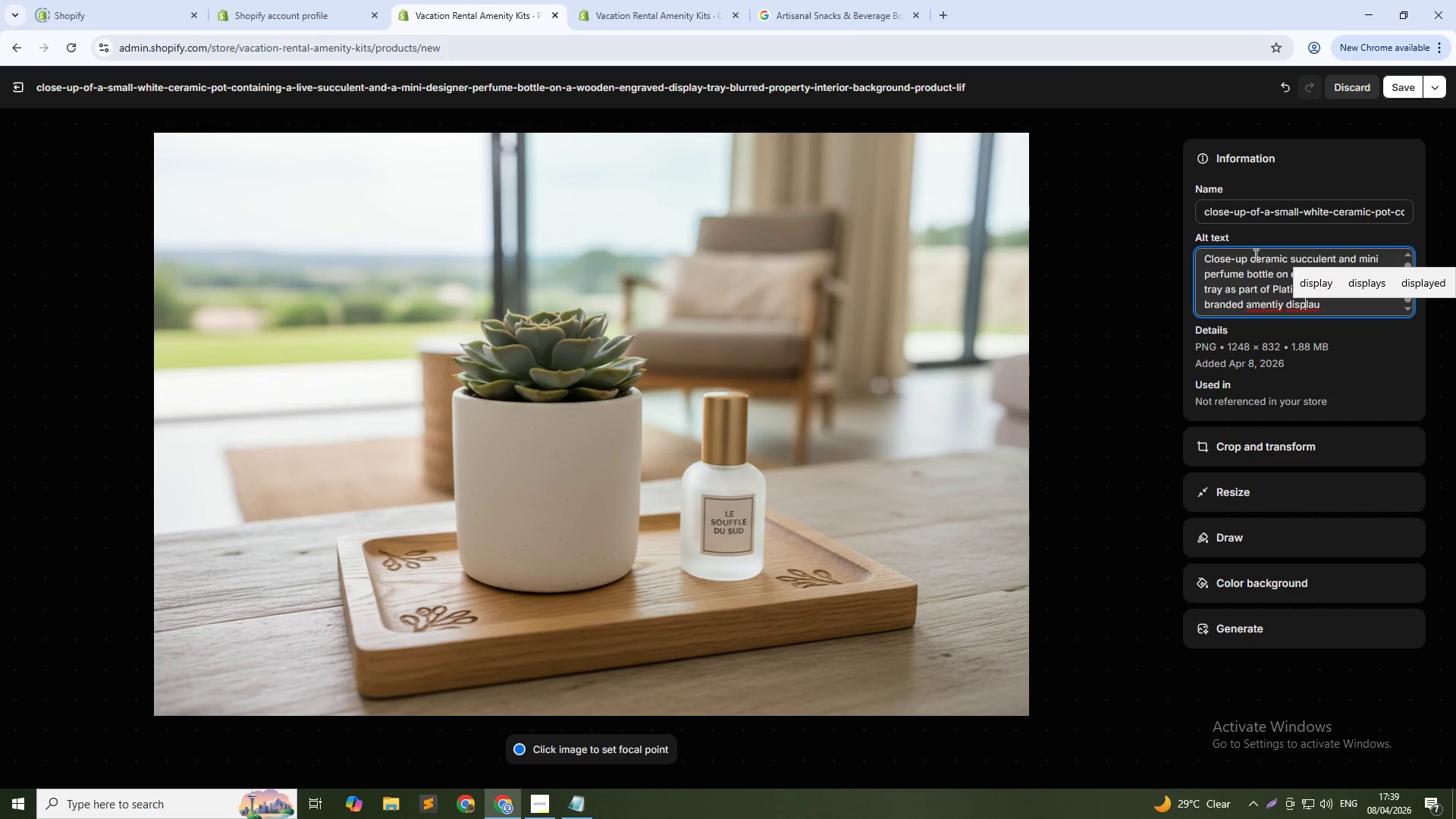 
key(ArrowLeft)
 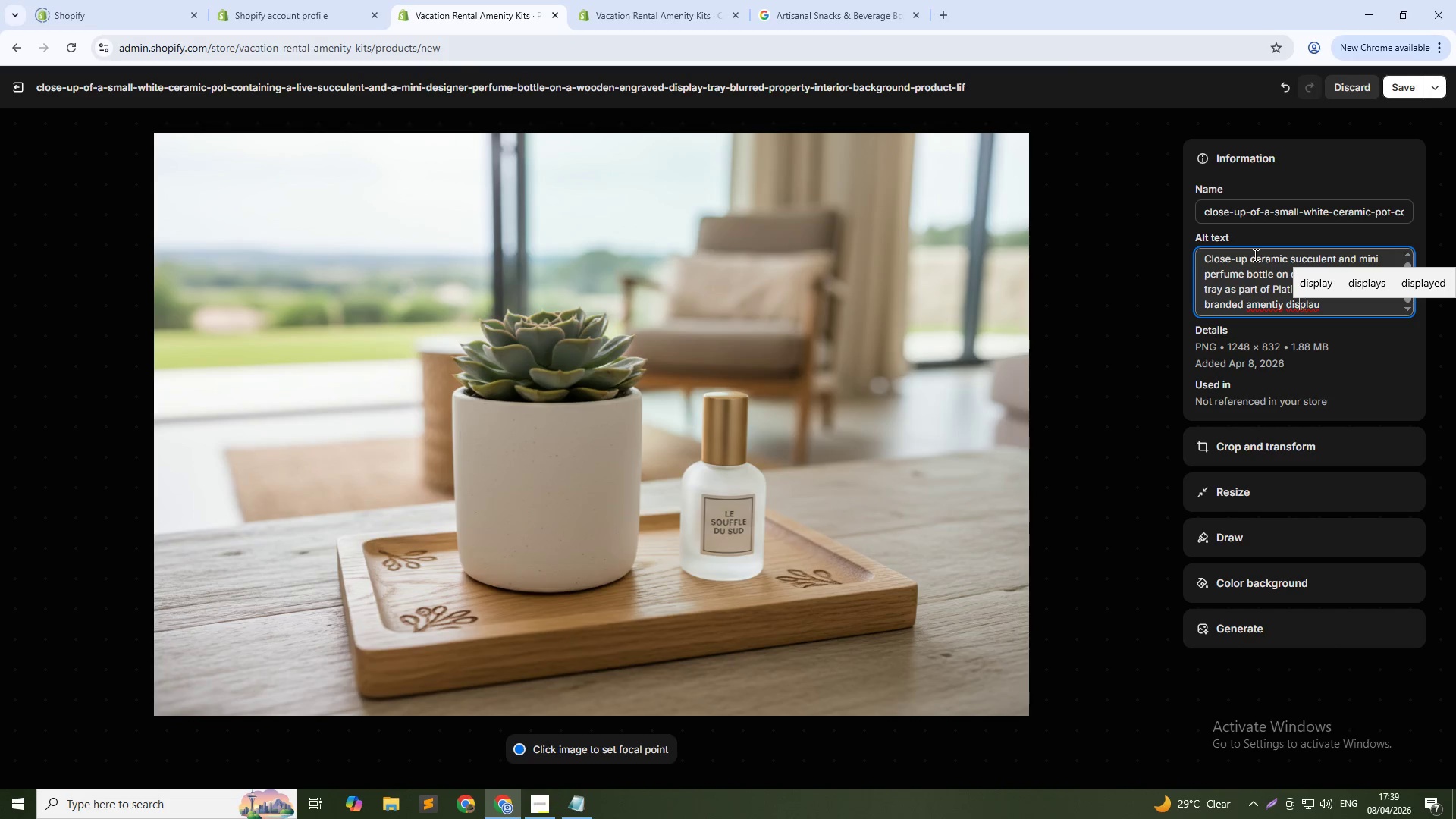 
key(ArrowLeft)
 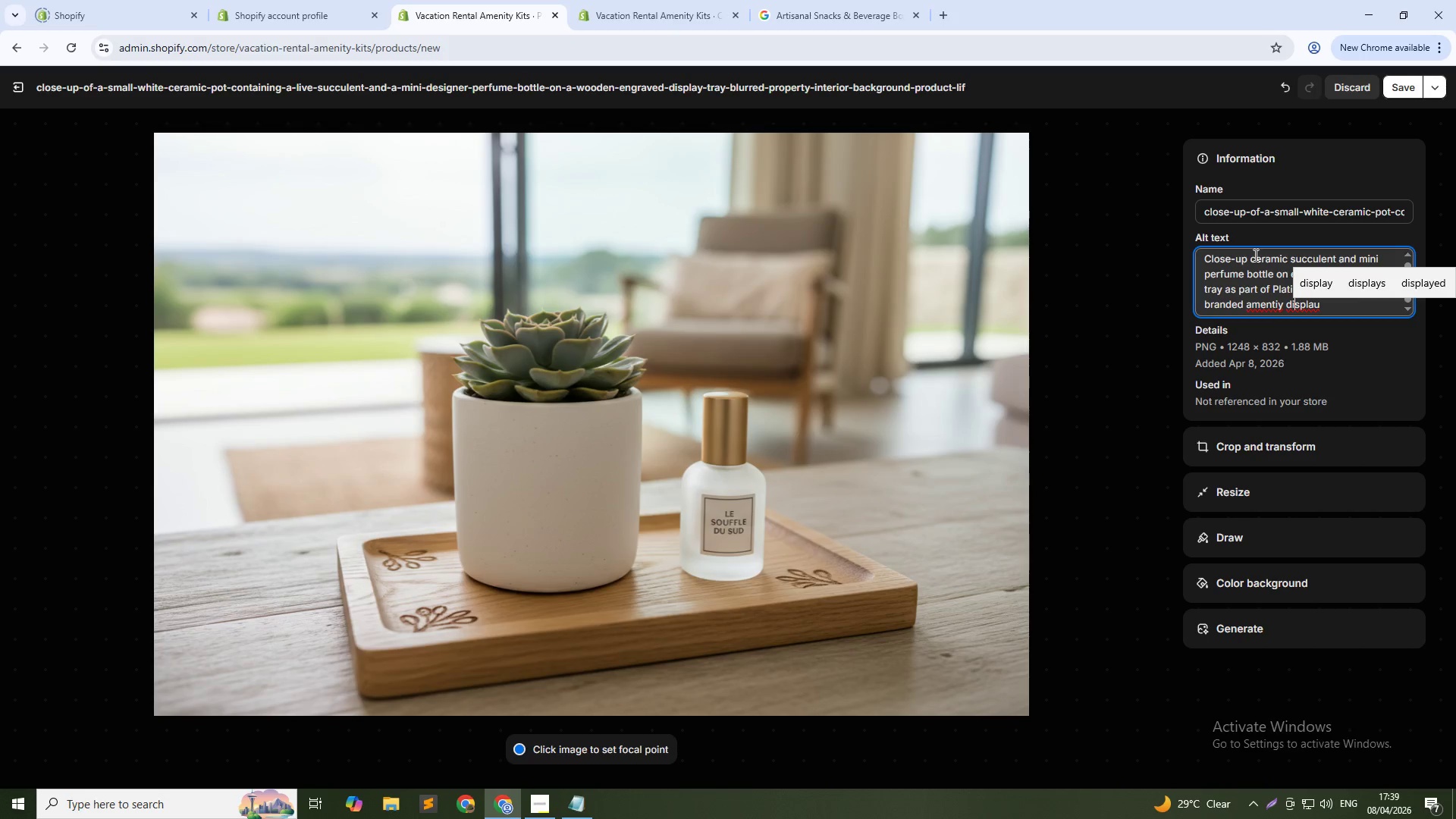 
key(ArrowLeft)
 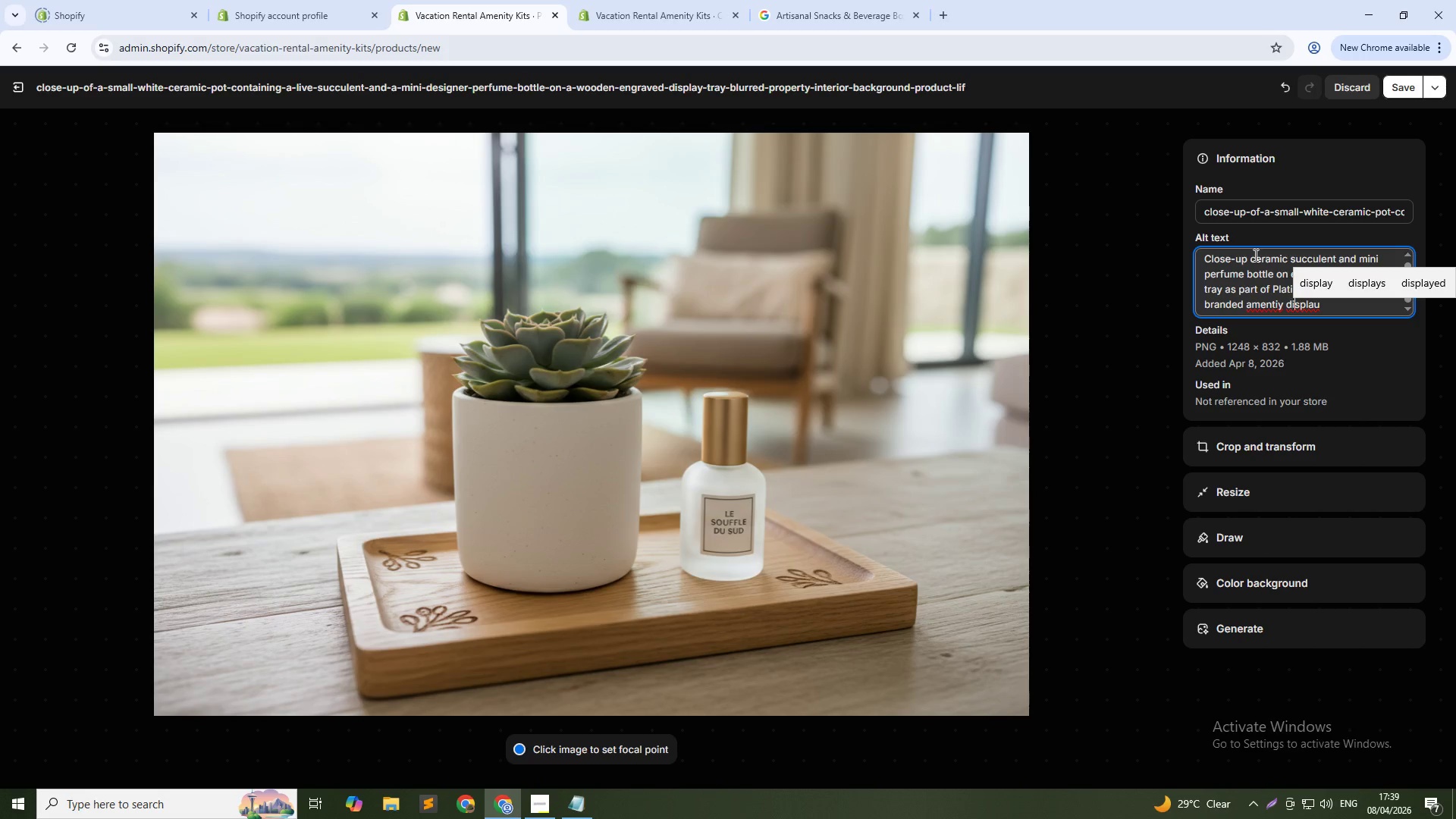 
key(ArrowRight)
 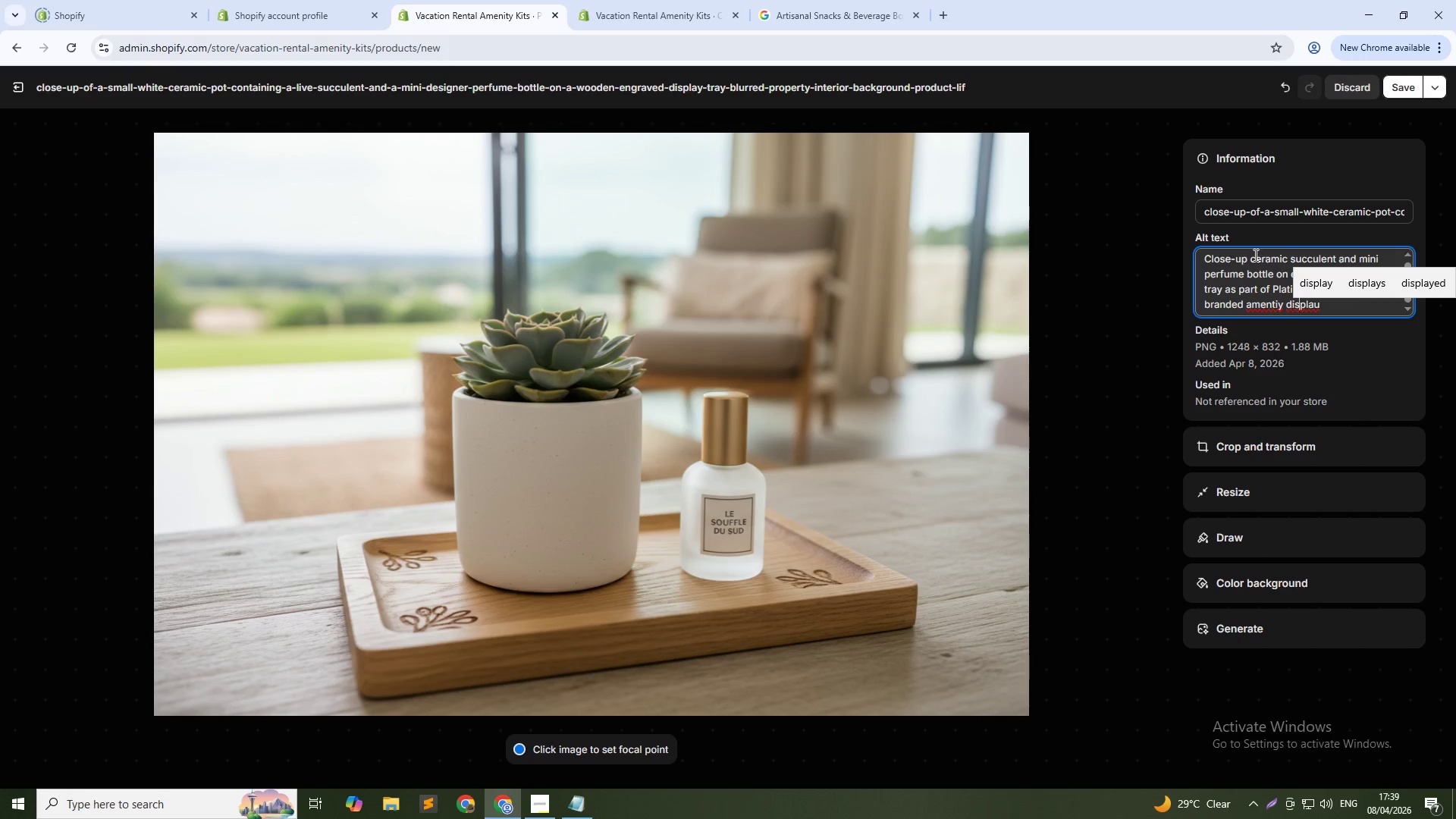 
key(ArrowRight)
 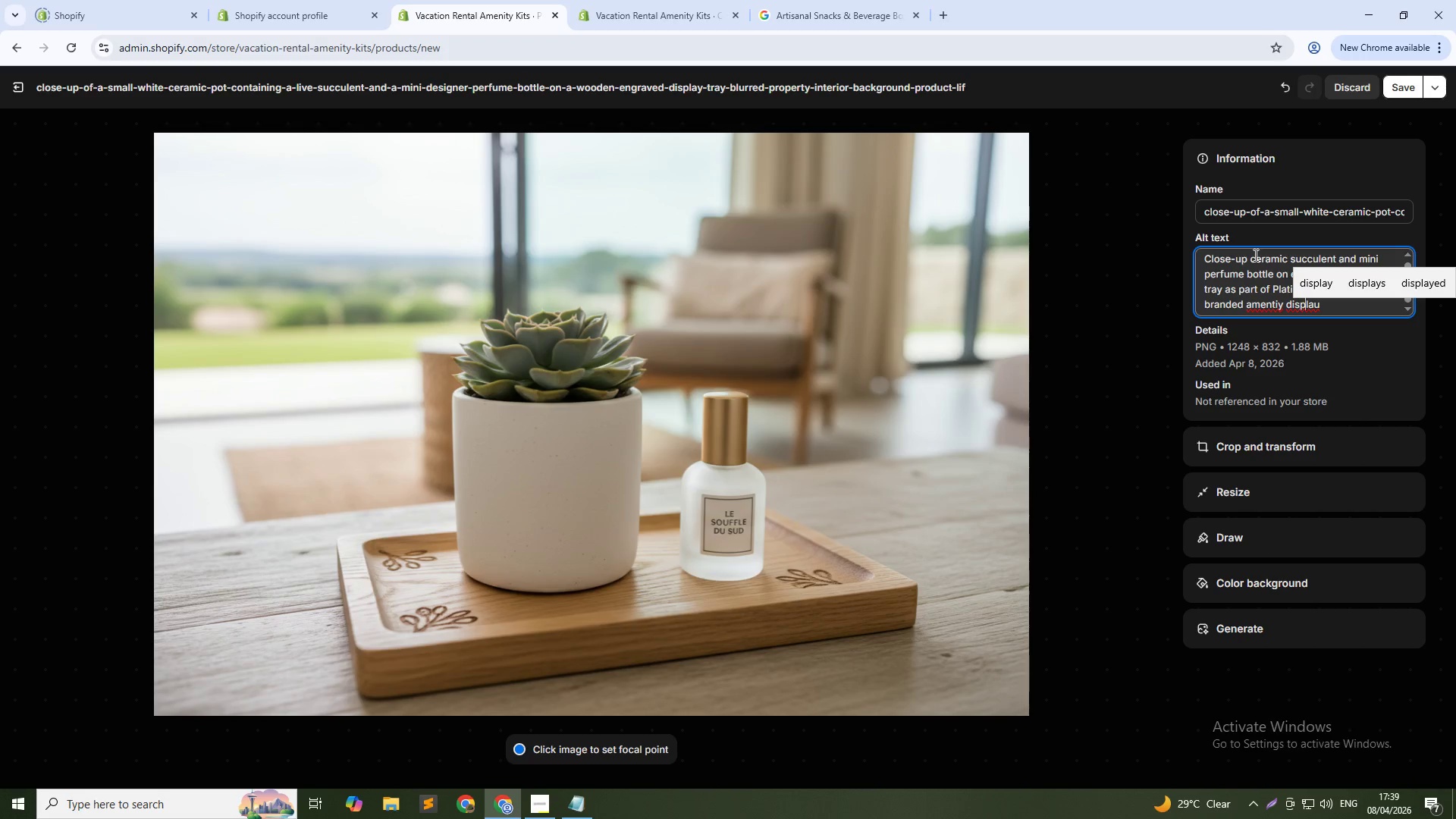 
key(ArrowRight)
 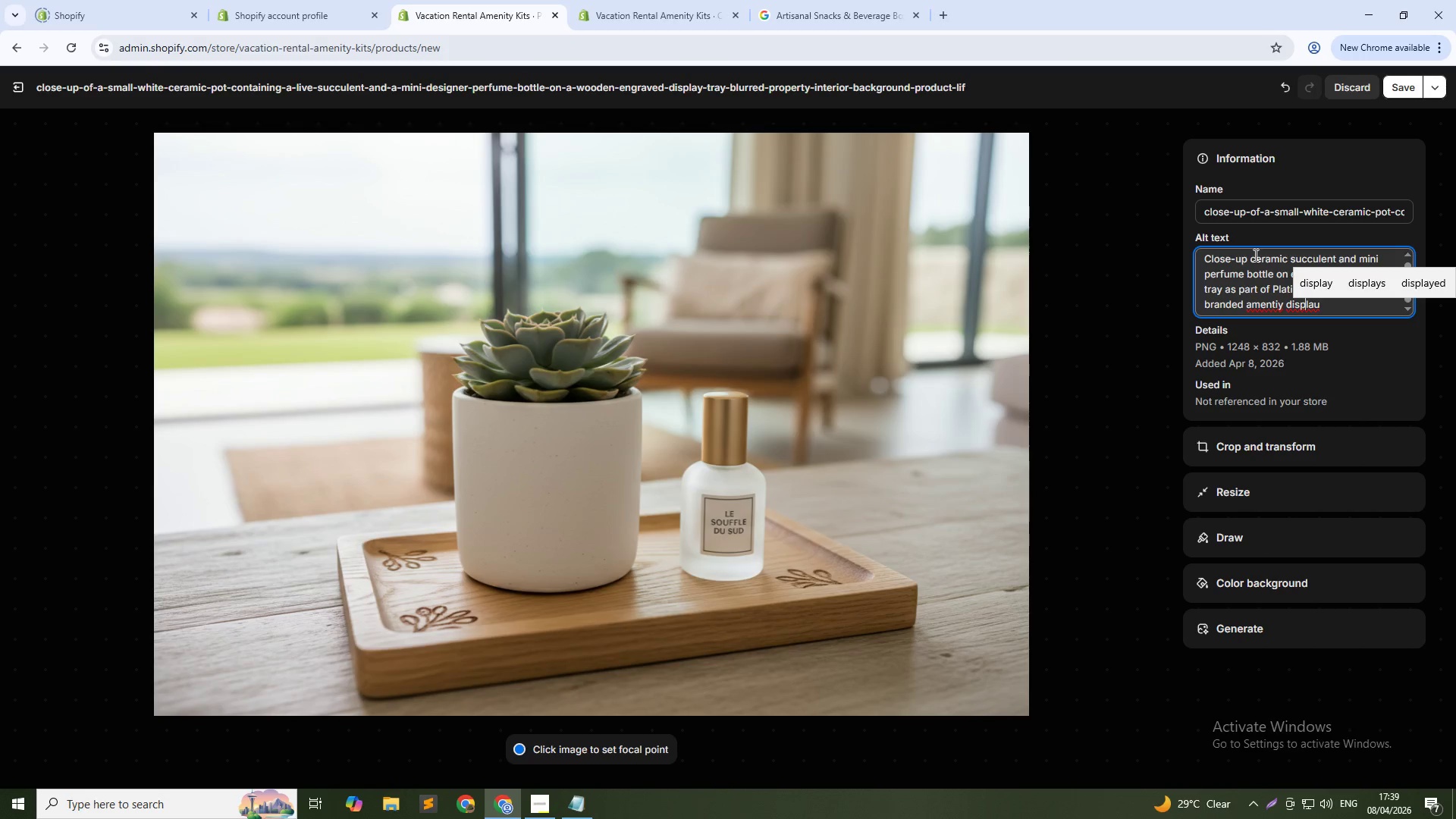 
key(ArrowRight)
 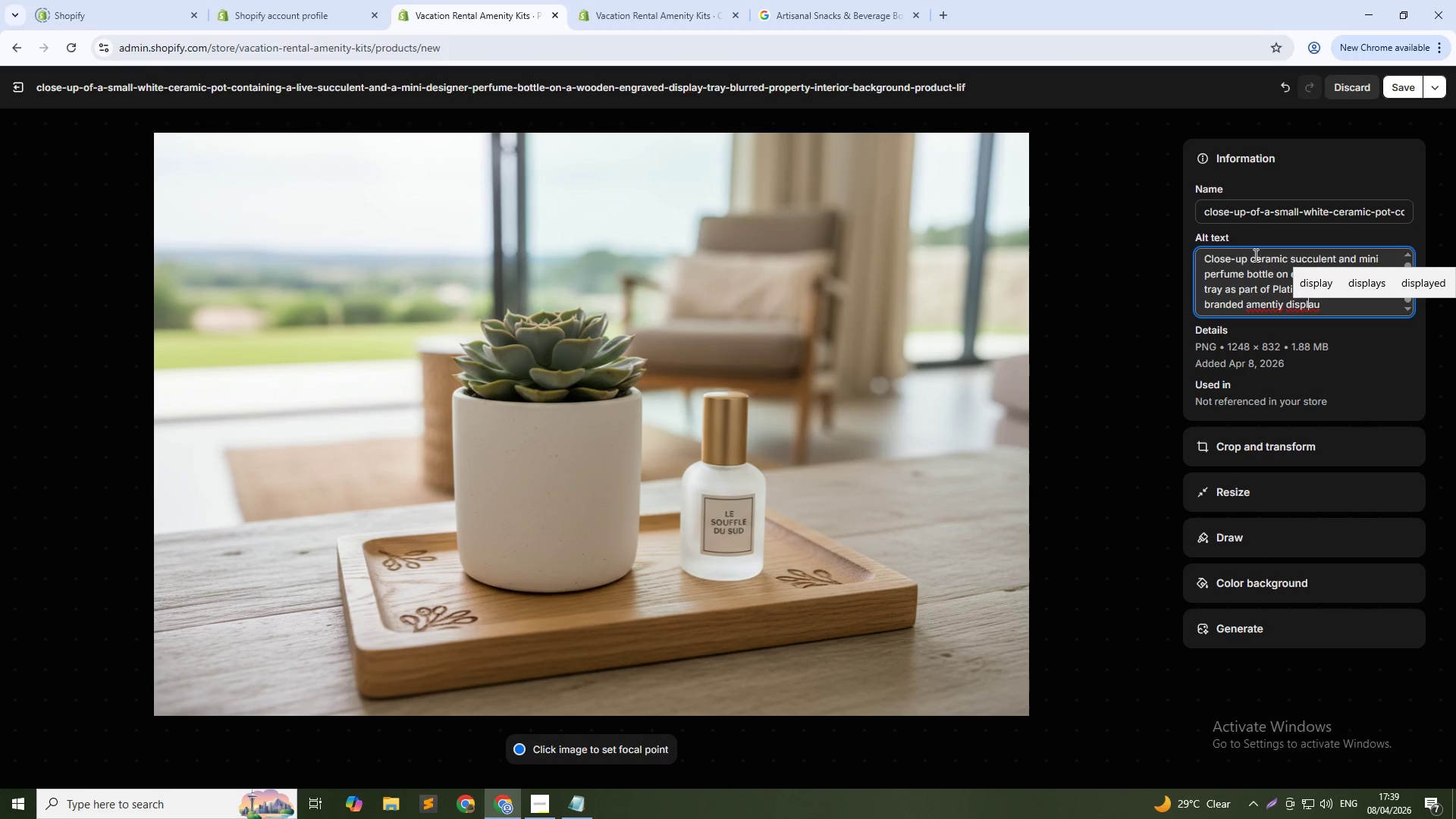 
key(ArrowRight)
 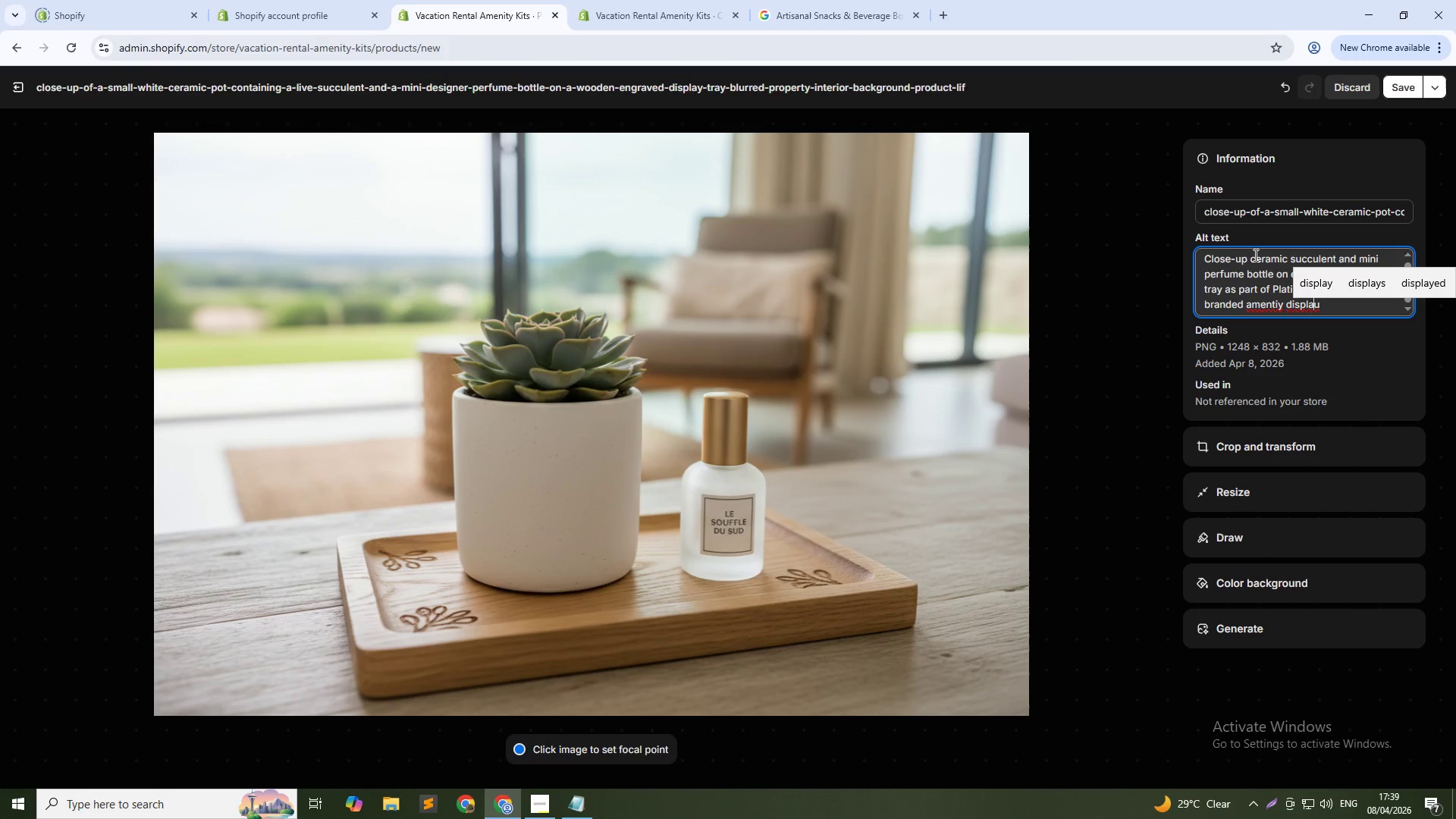 
key(ArrowRight)
 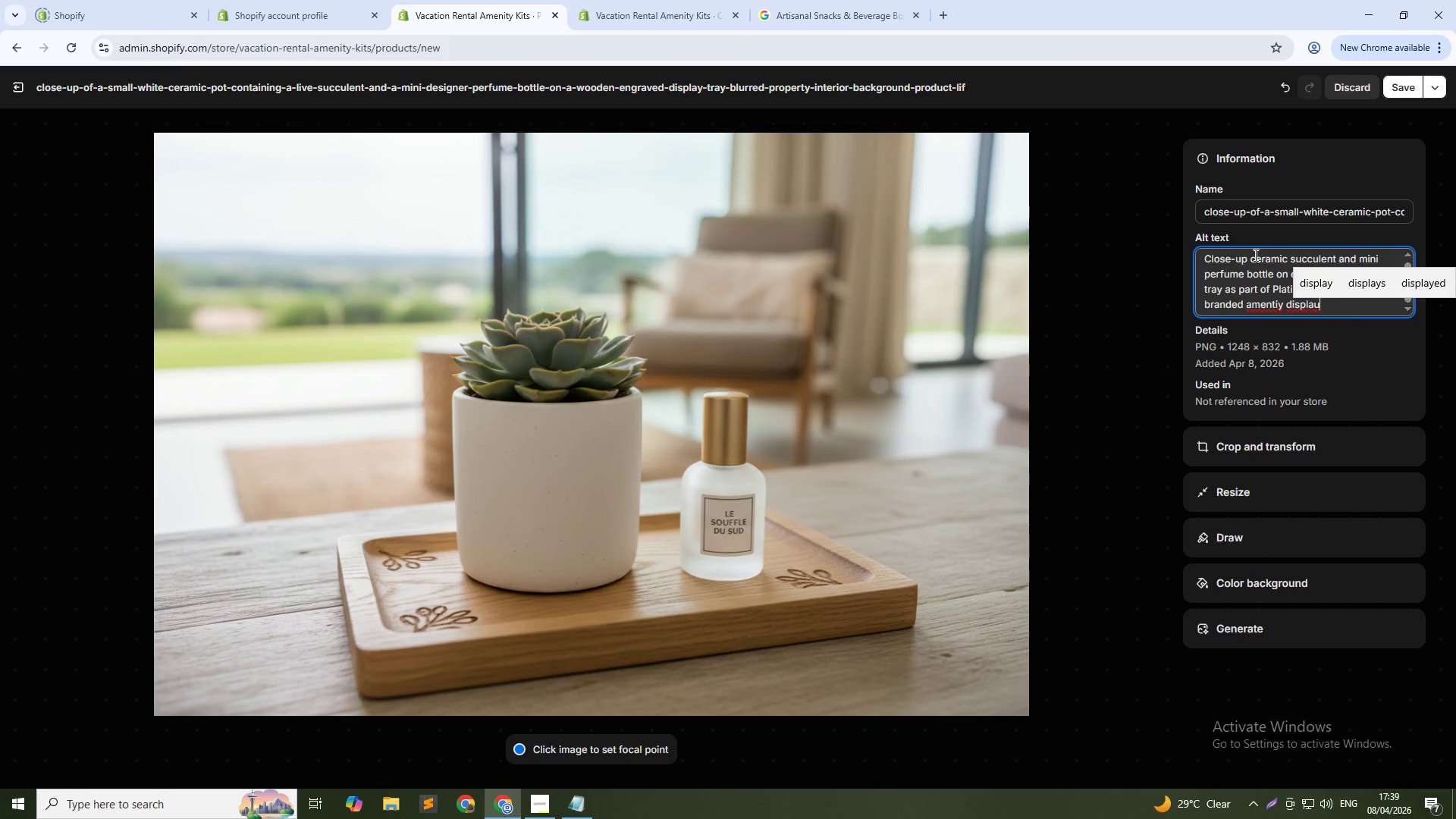 
key(Backspace)
 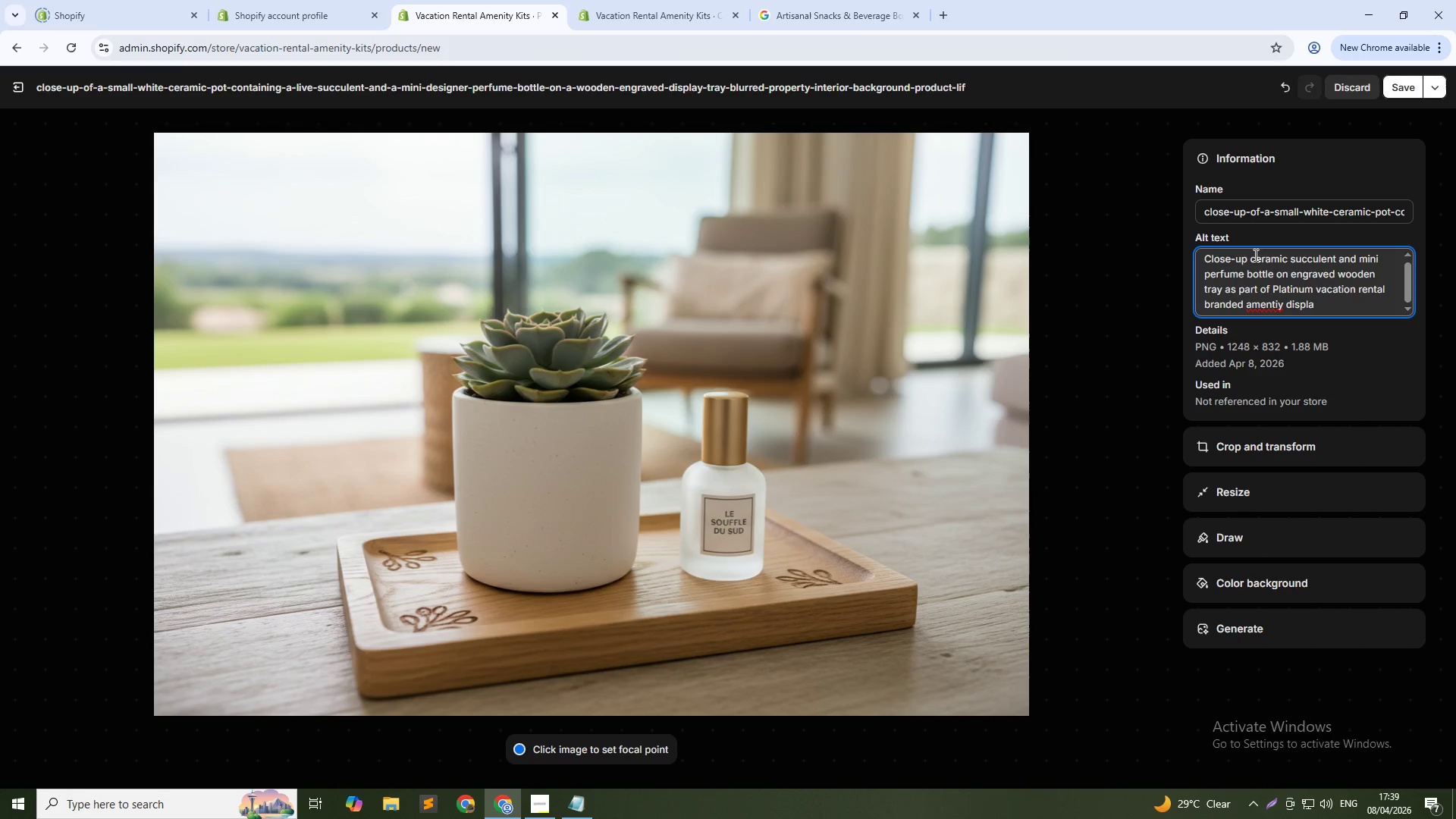 
key(Y)
 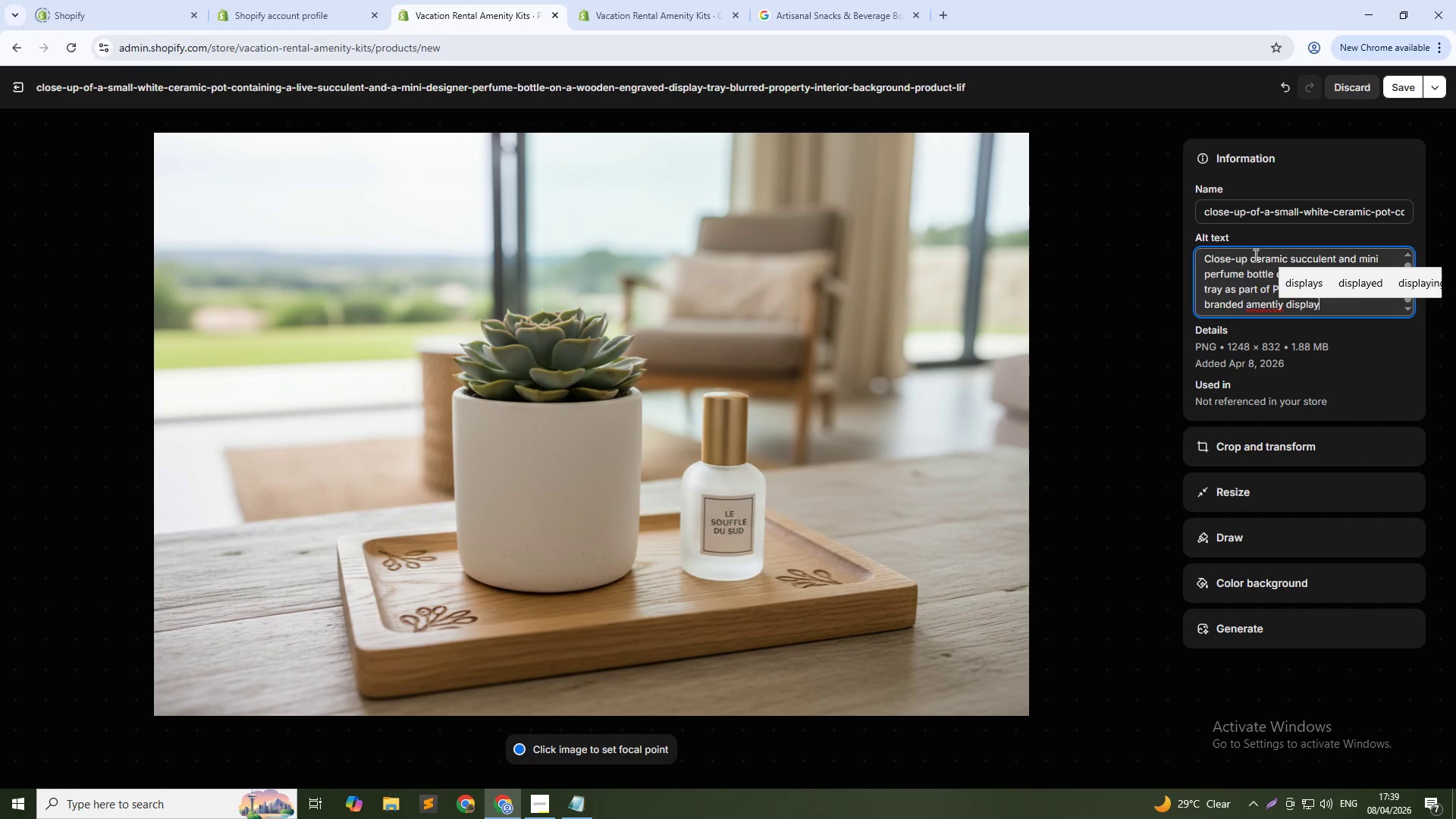 
hold_key(key=ArrowLeft, duration=0.64)
 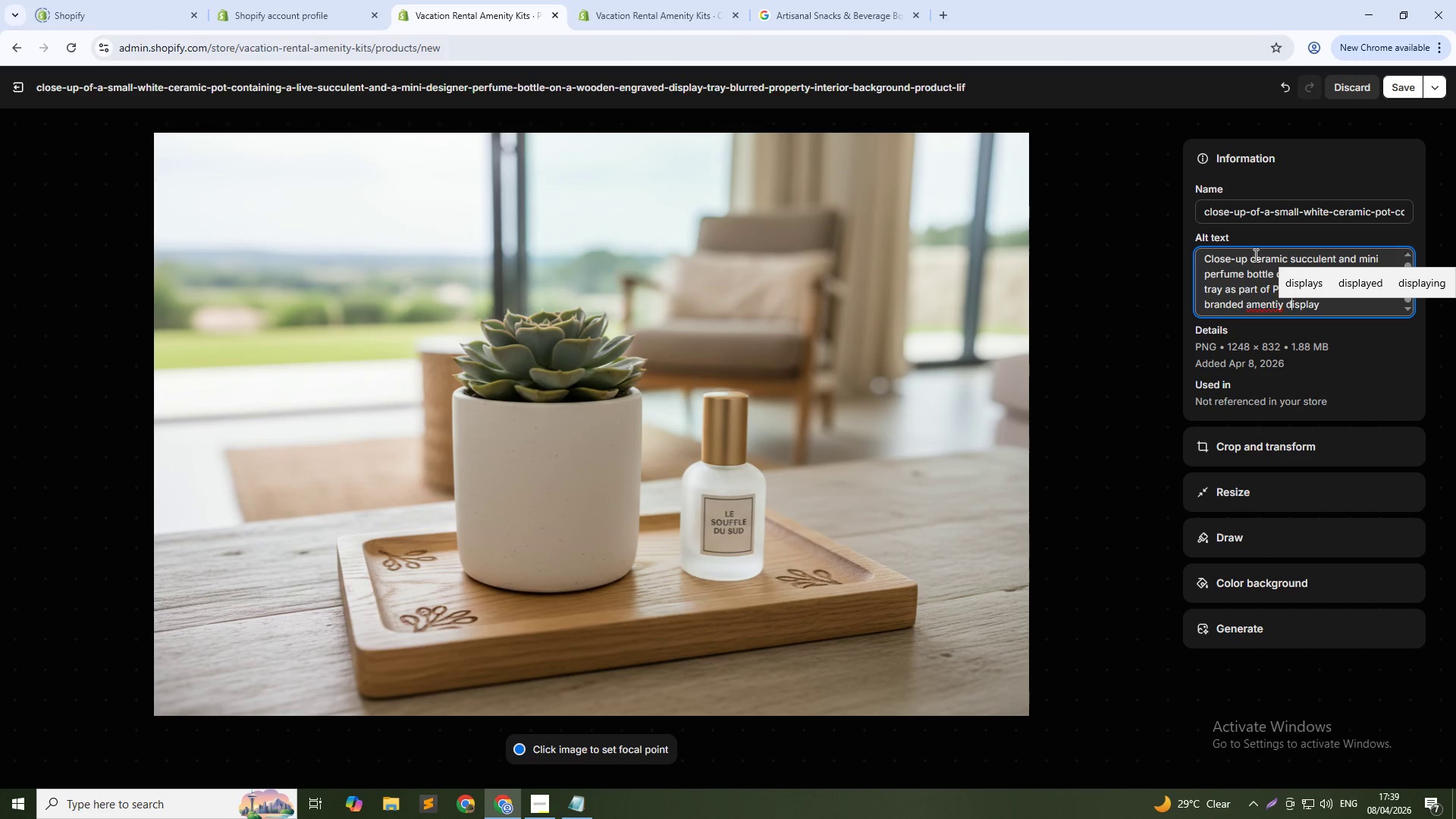 
key(ArrowLeft)
 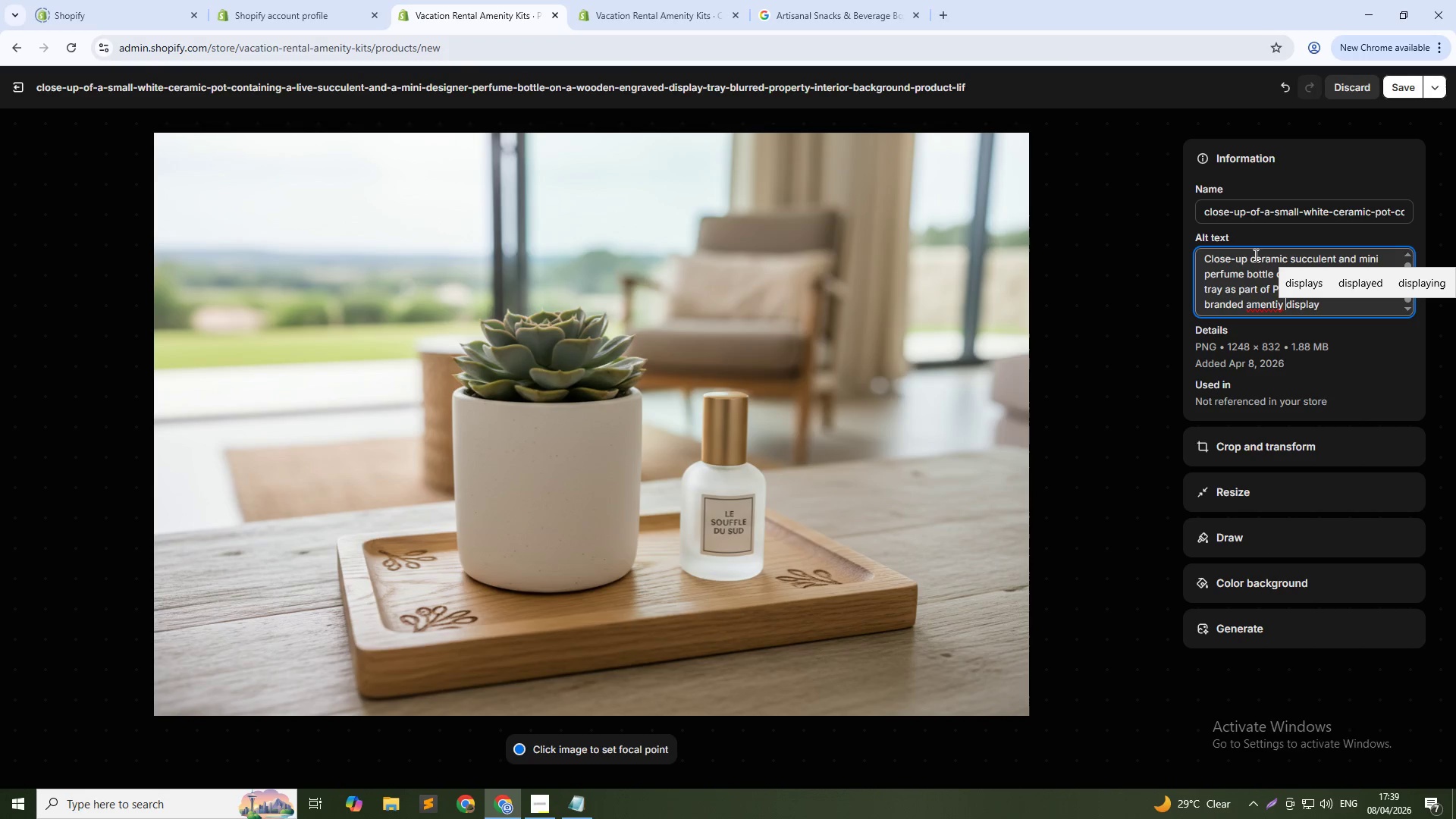 
key(ArrowLeft)
 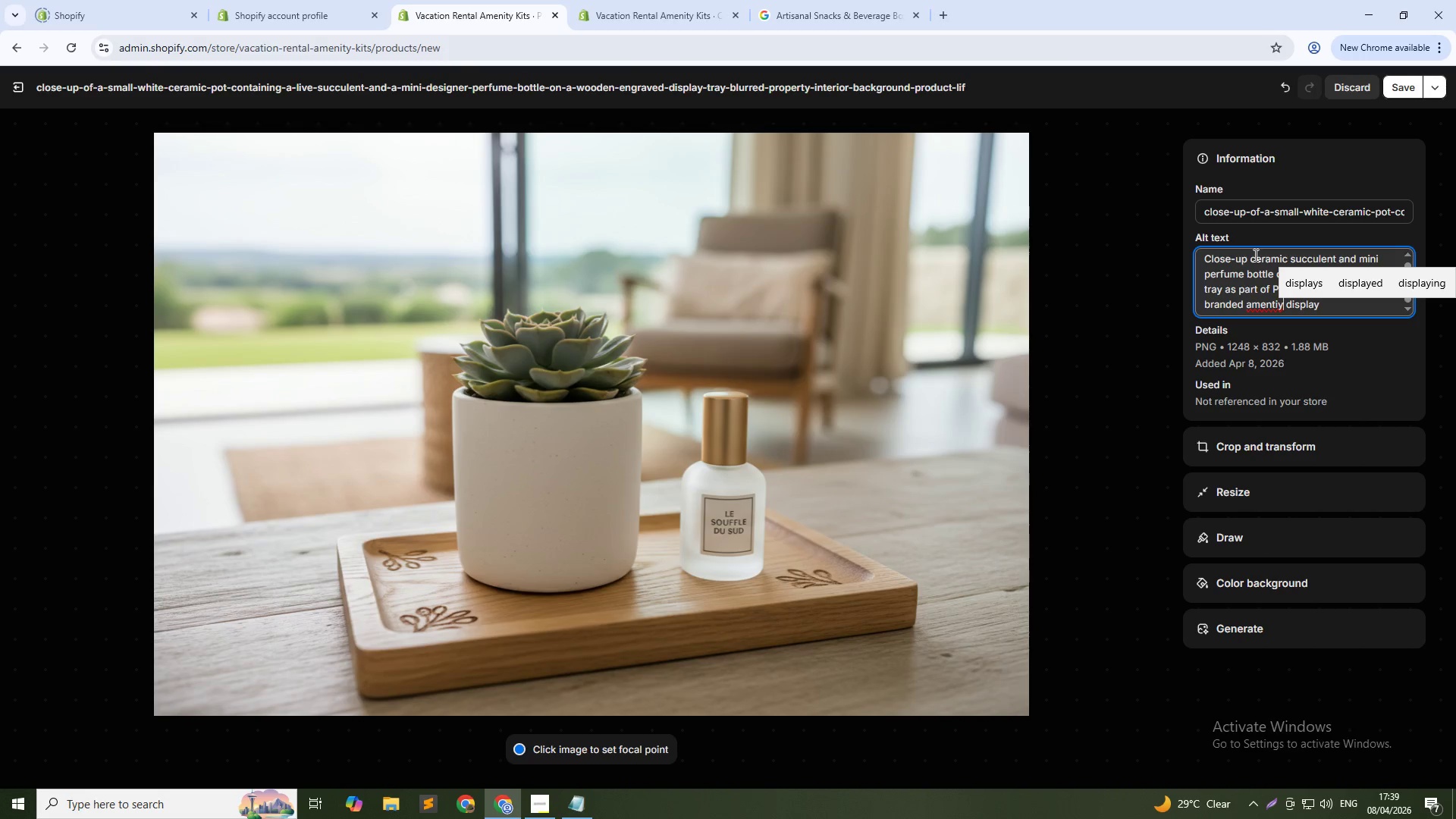 
key(ArrowLeft)
 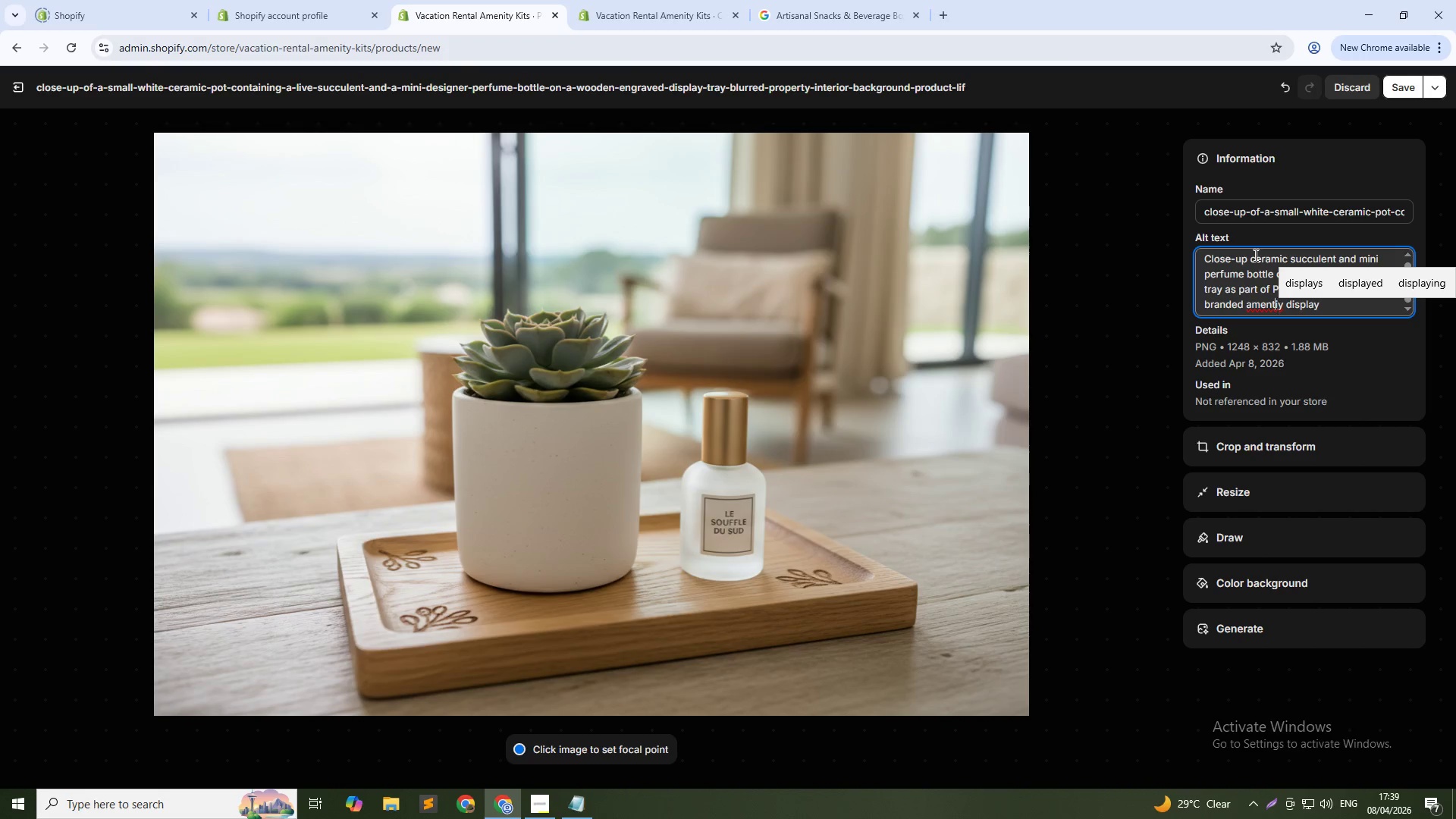 
key(ArrowLeft)
 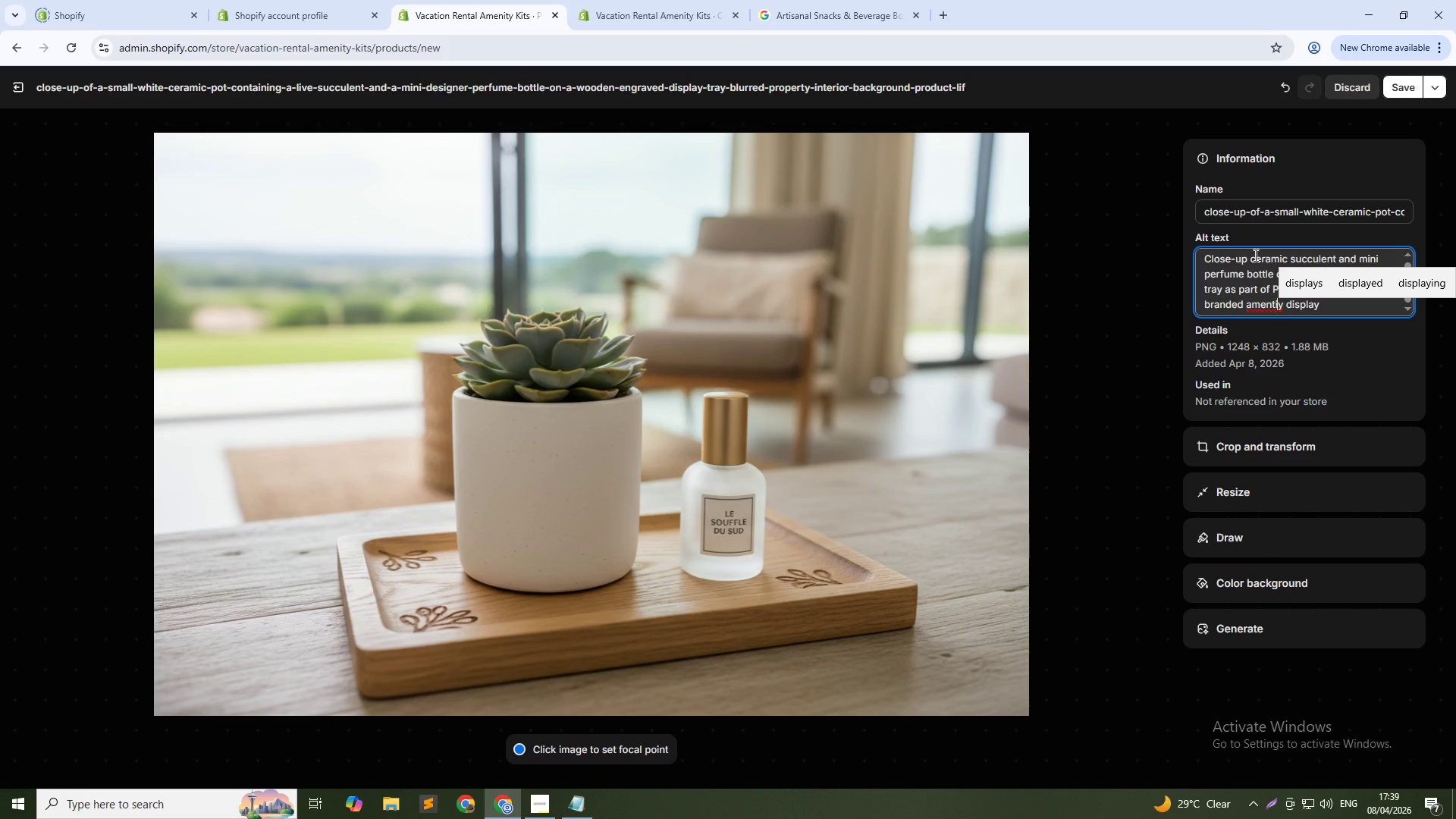 
key(ArrowRight)
 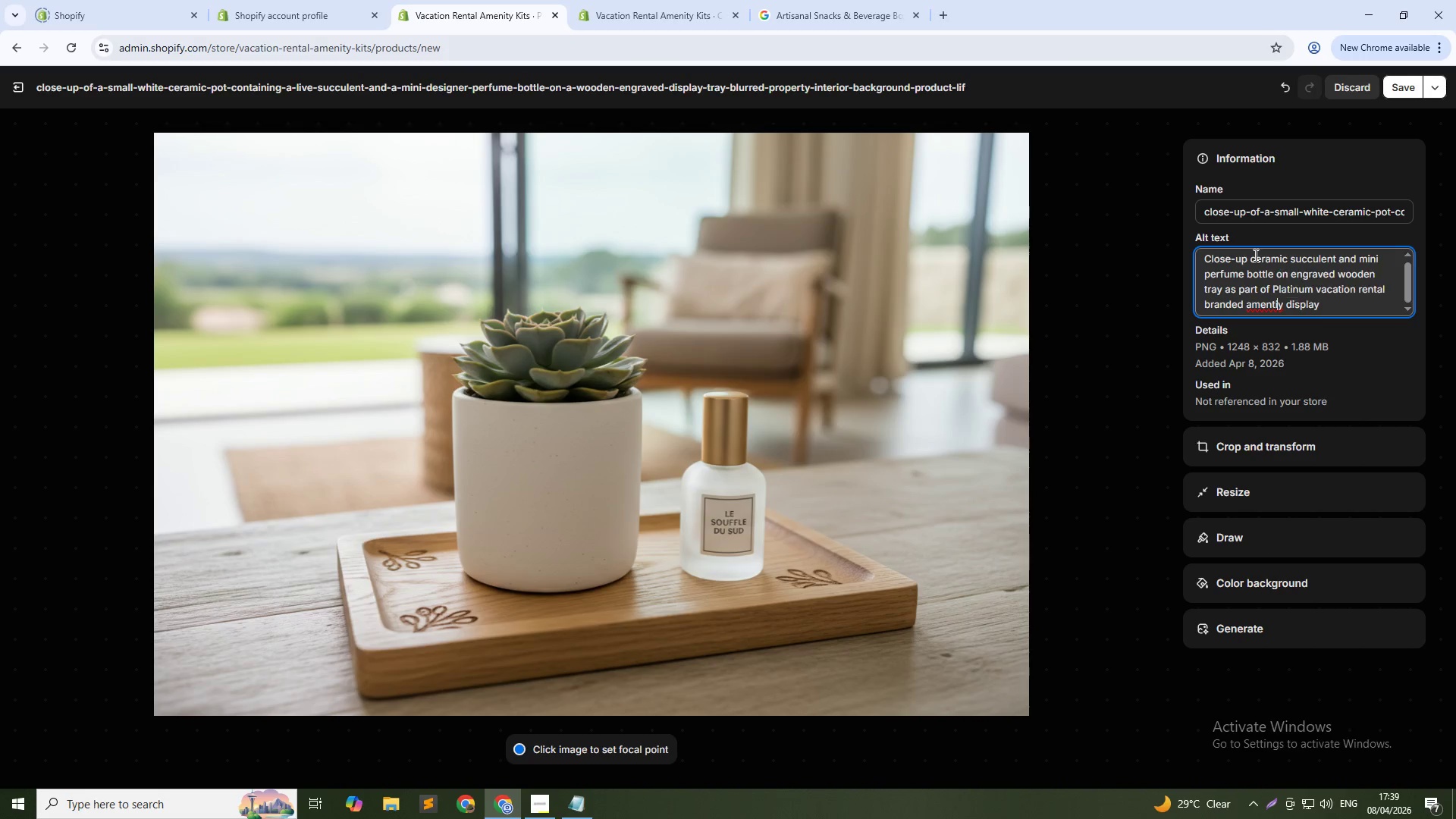 
key(Backspace)
 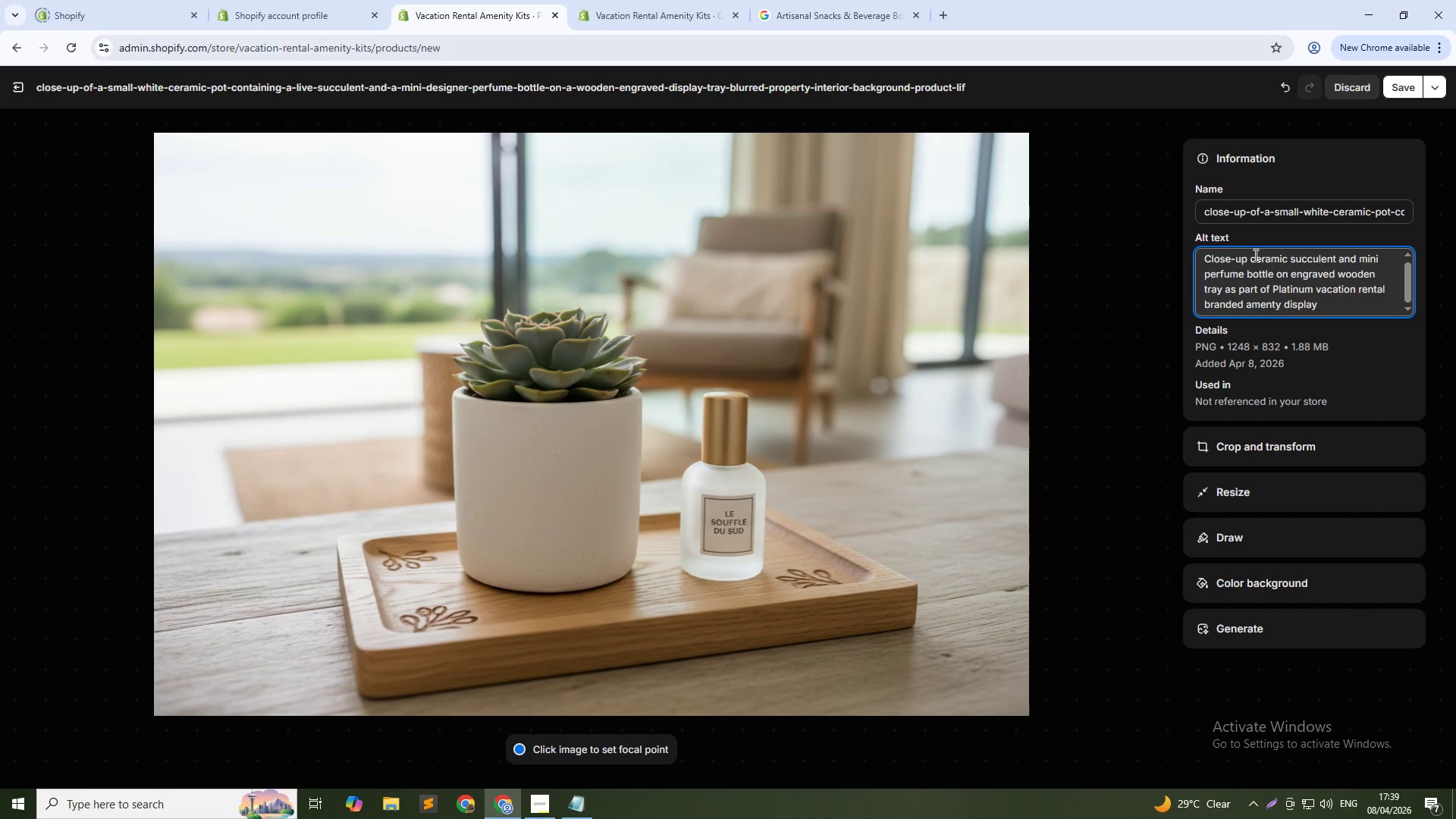 
key(ArrowLeft)
 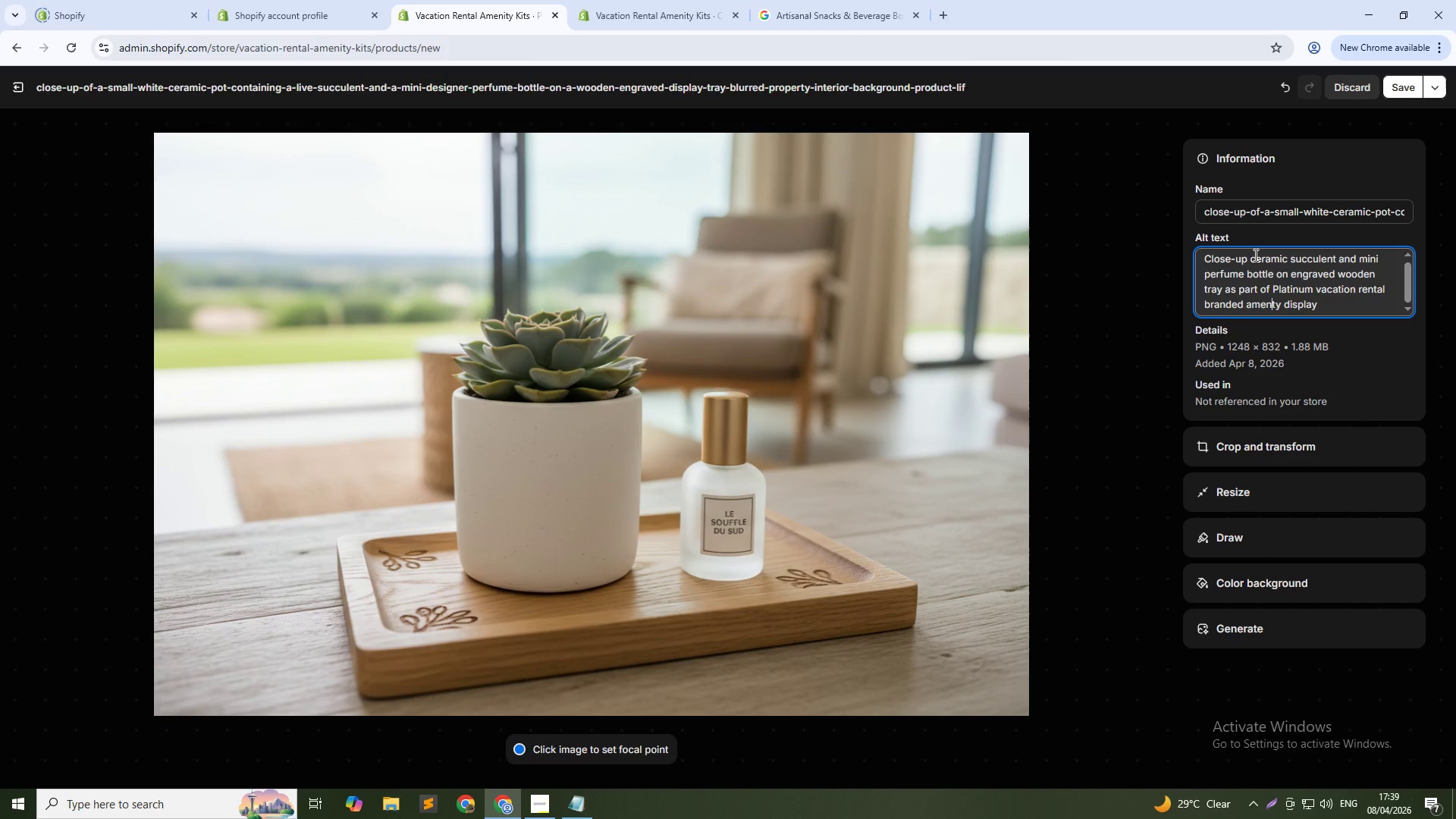 
key(I)
 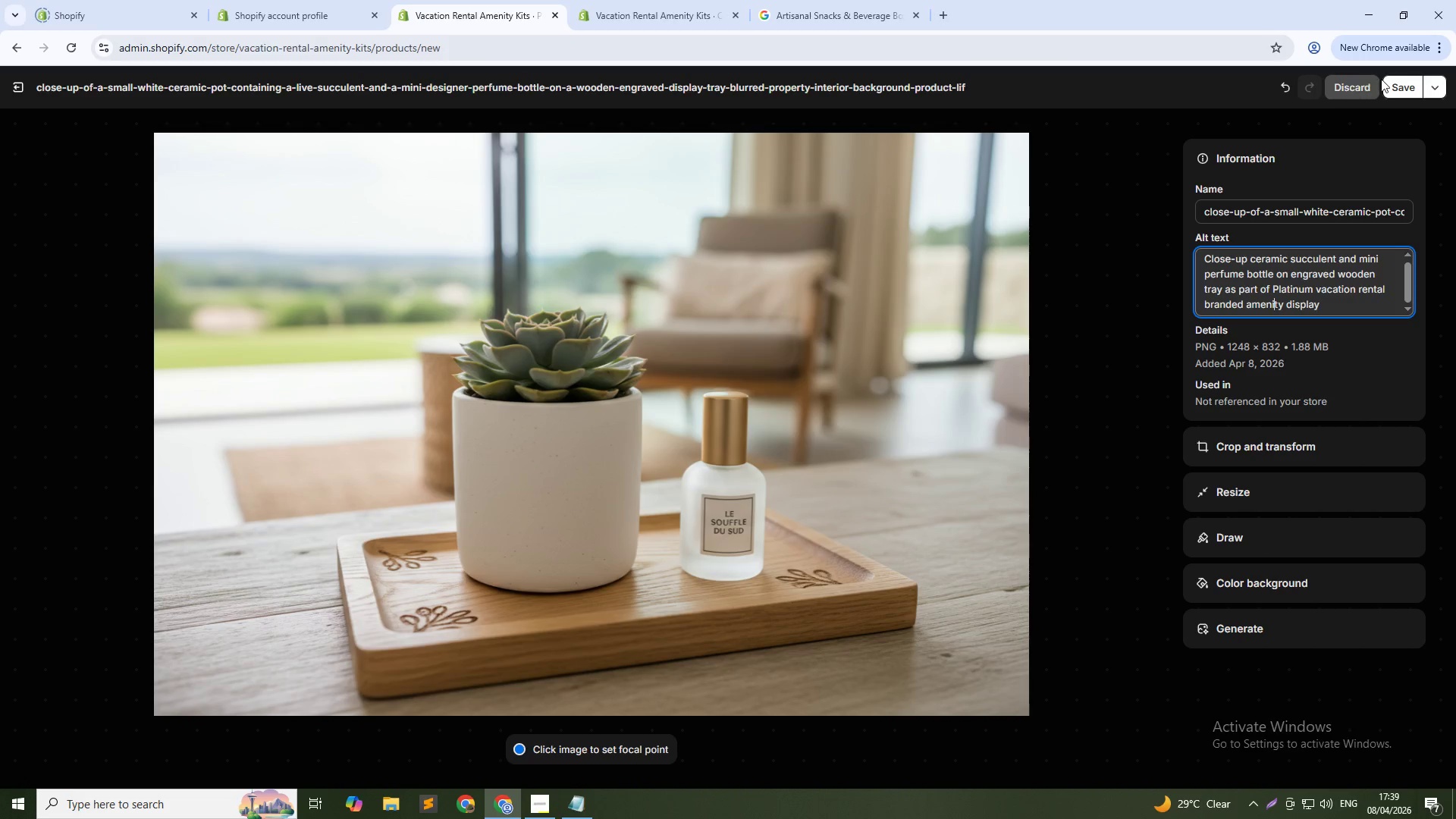 
left_click([1395, 86])
 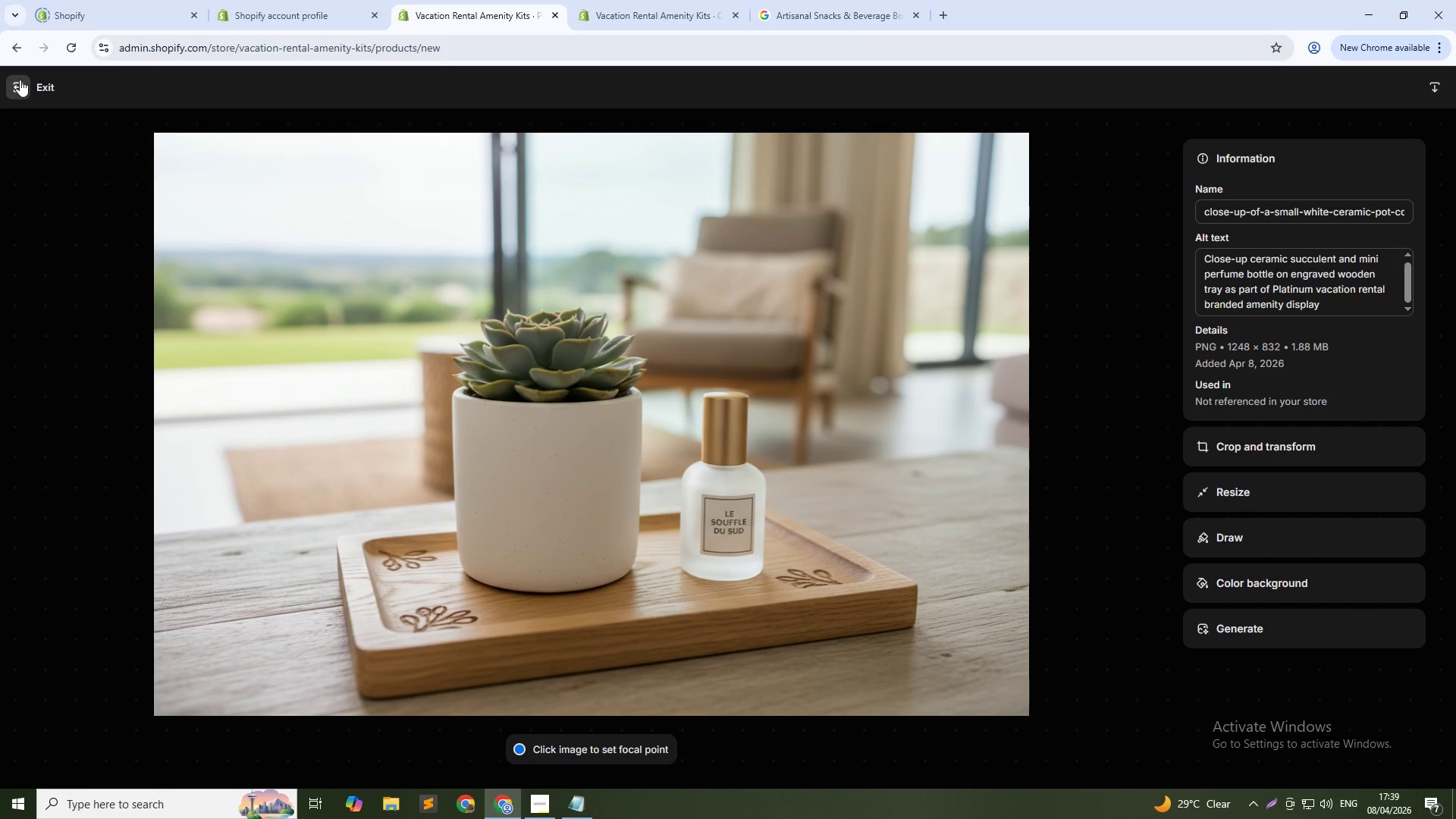 
wait(7.56)
 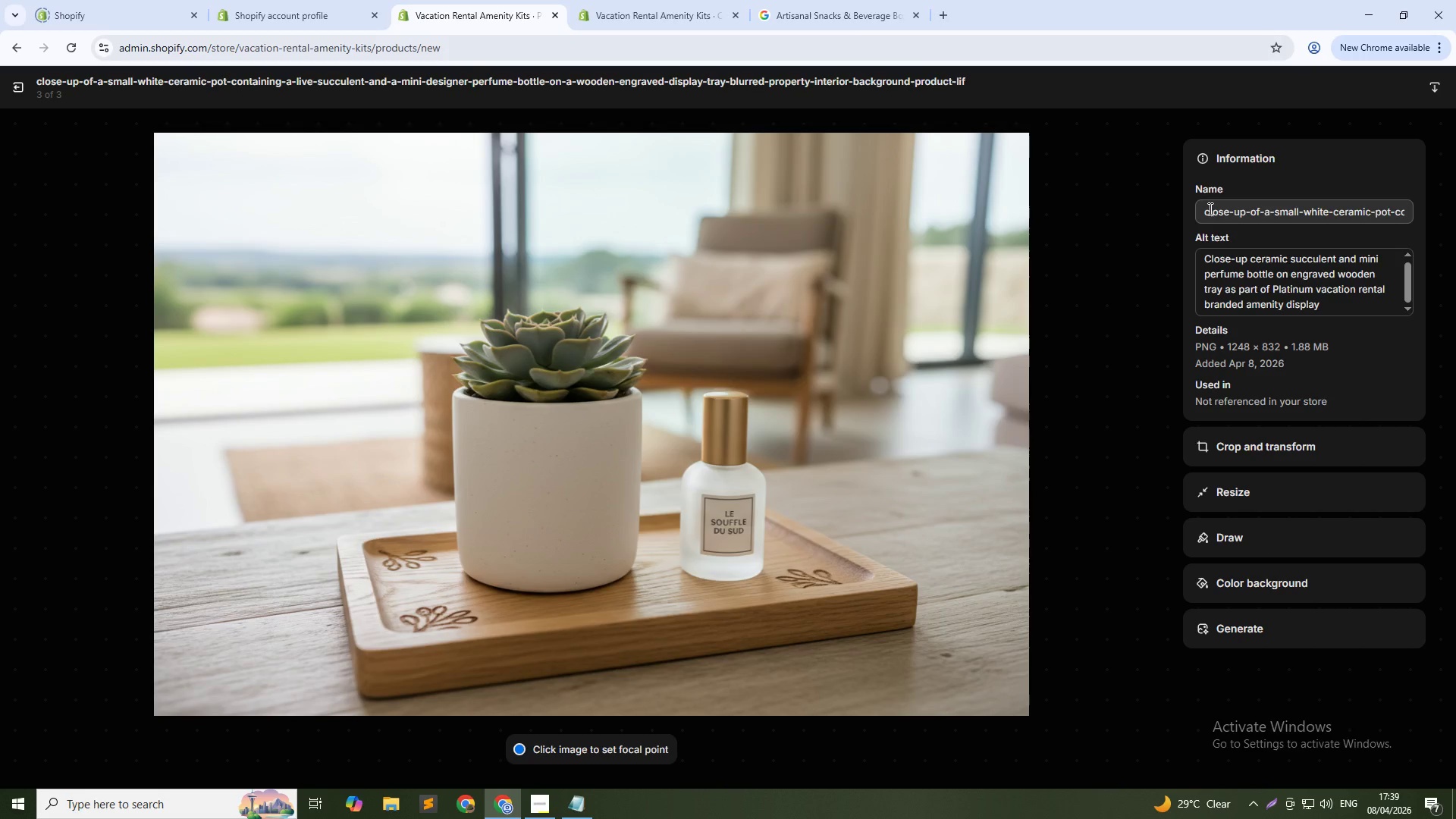 
left_click([20, 80])
 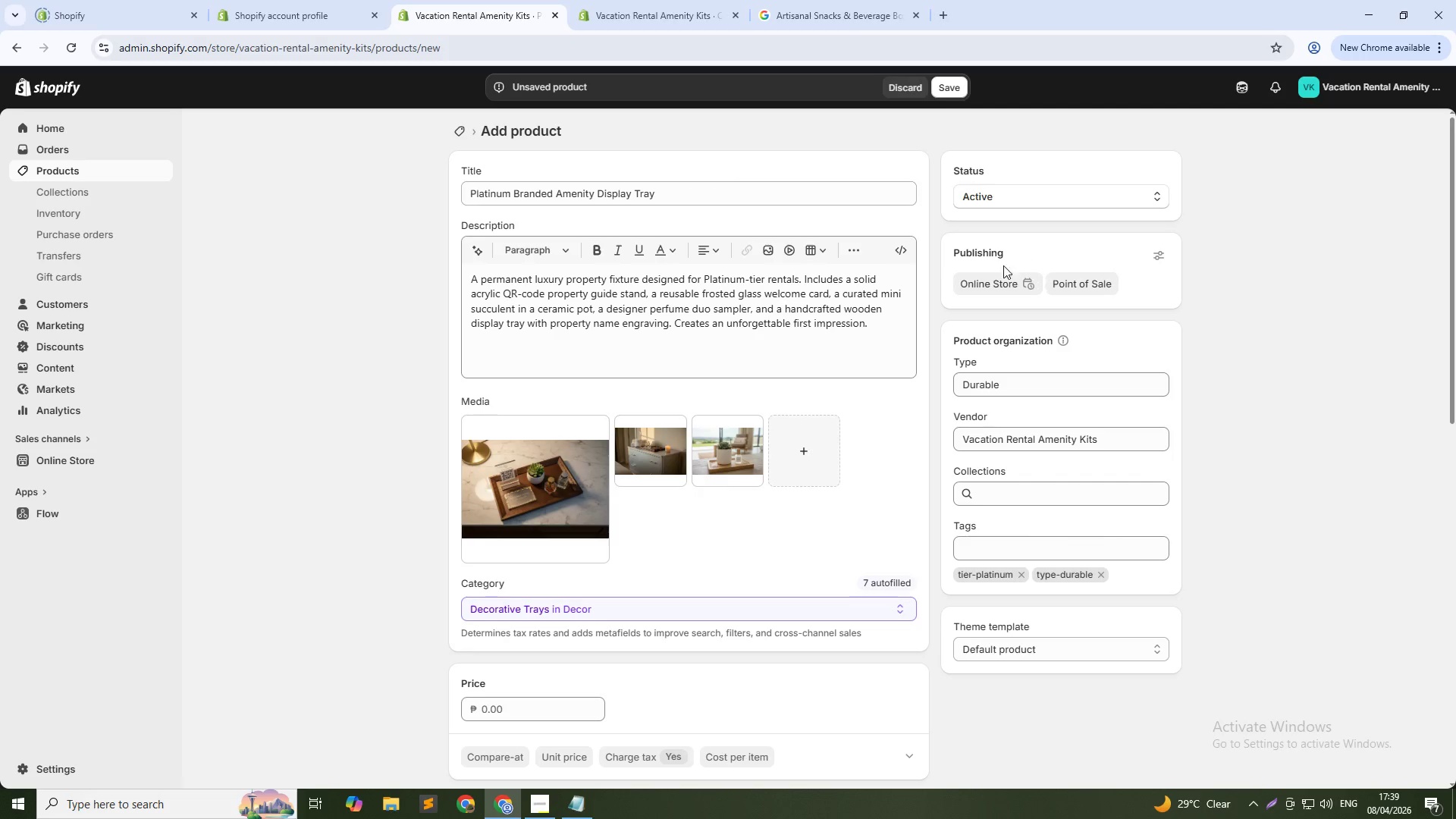 
scroll: coordinate [1102, 585], scroll_direction: down, amount: 6.0
 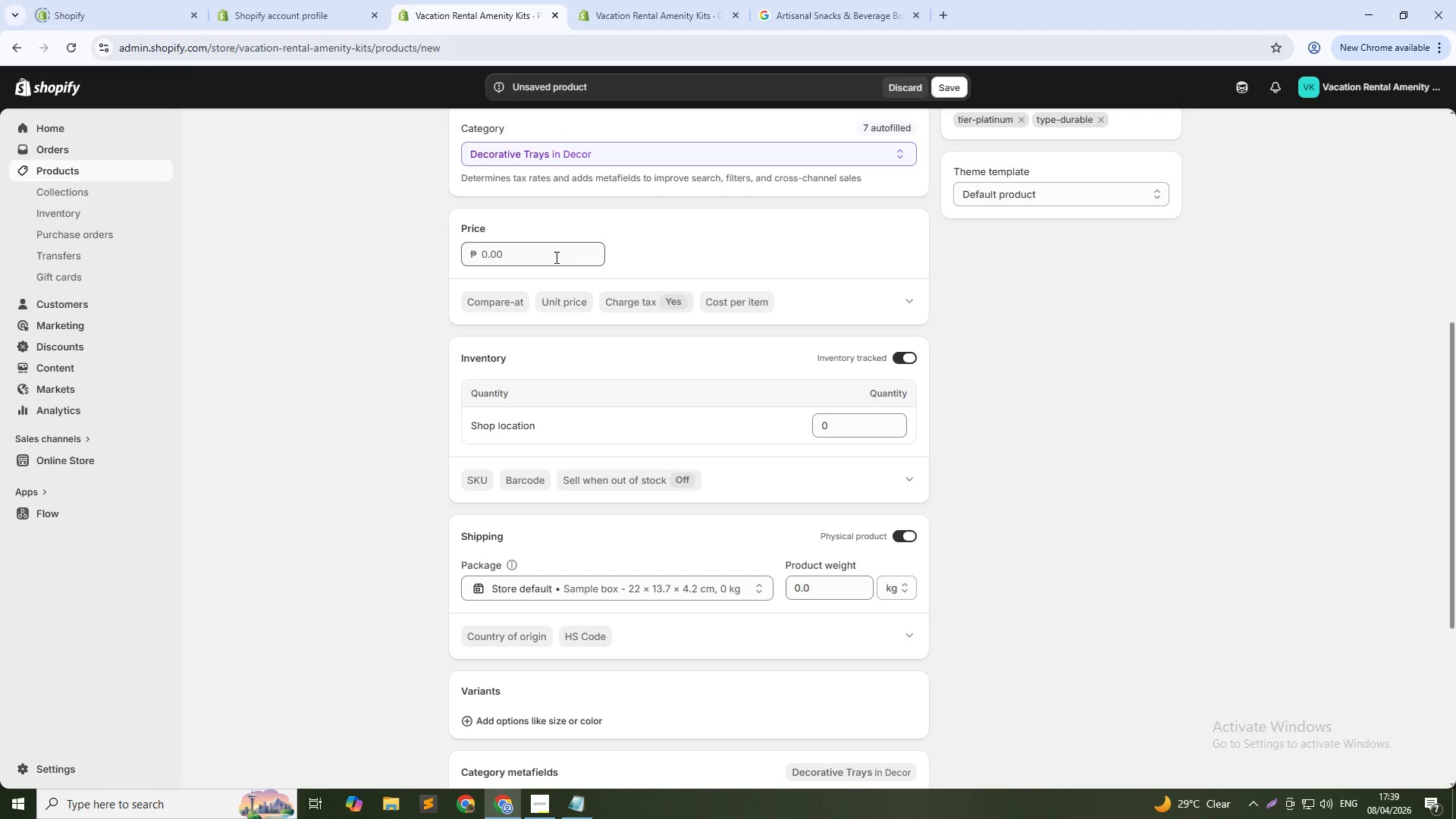 
left_click([555, 244])
 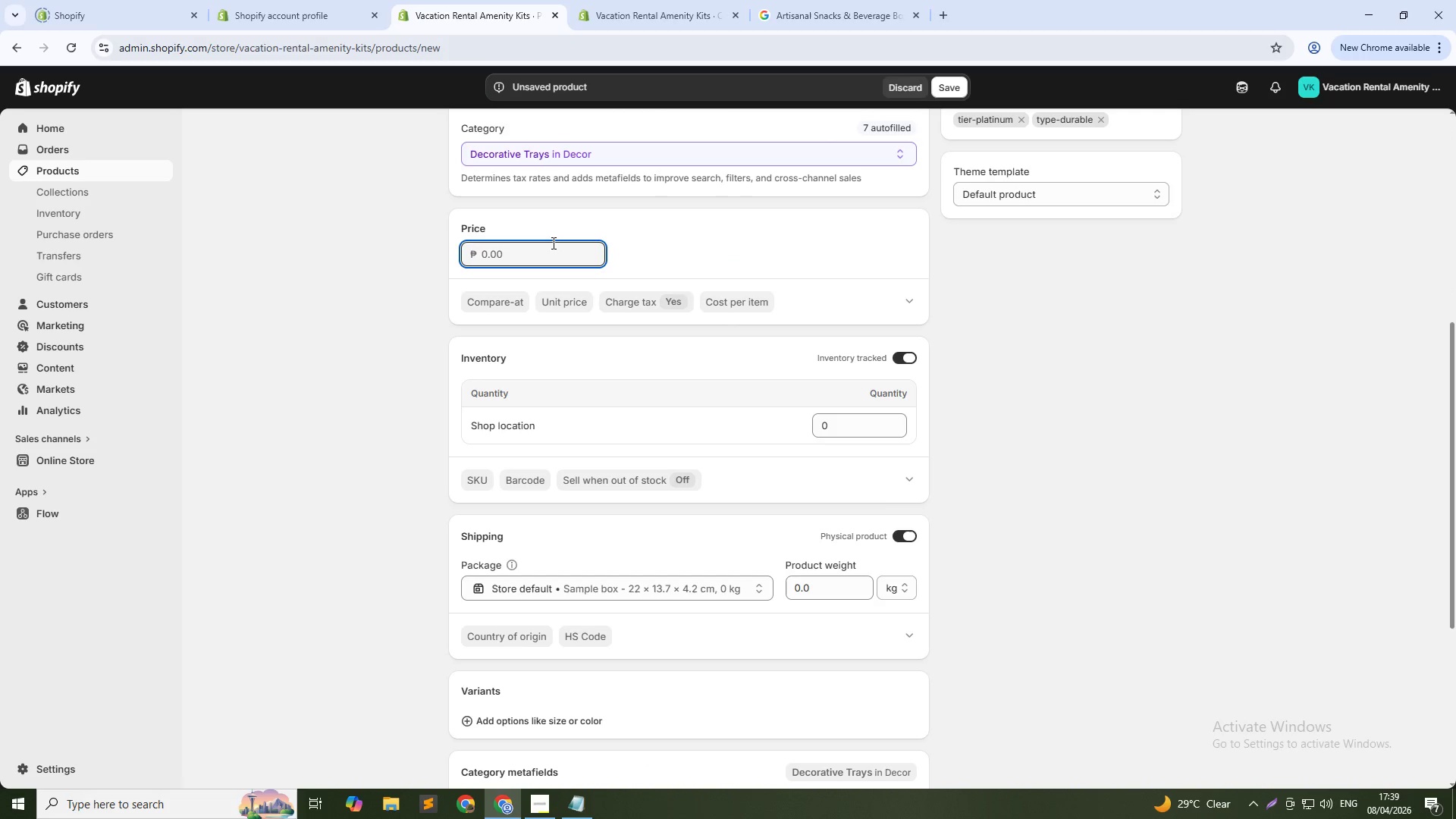 
wait(6.42)
 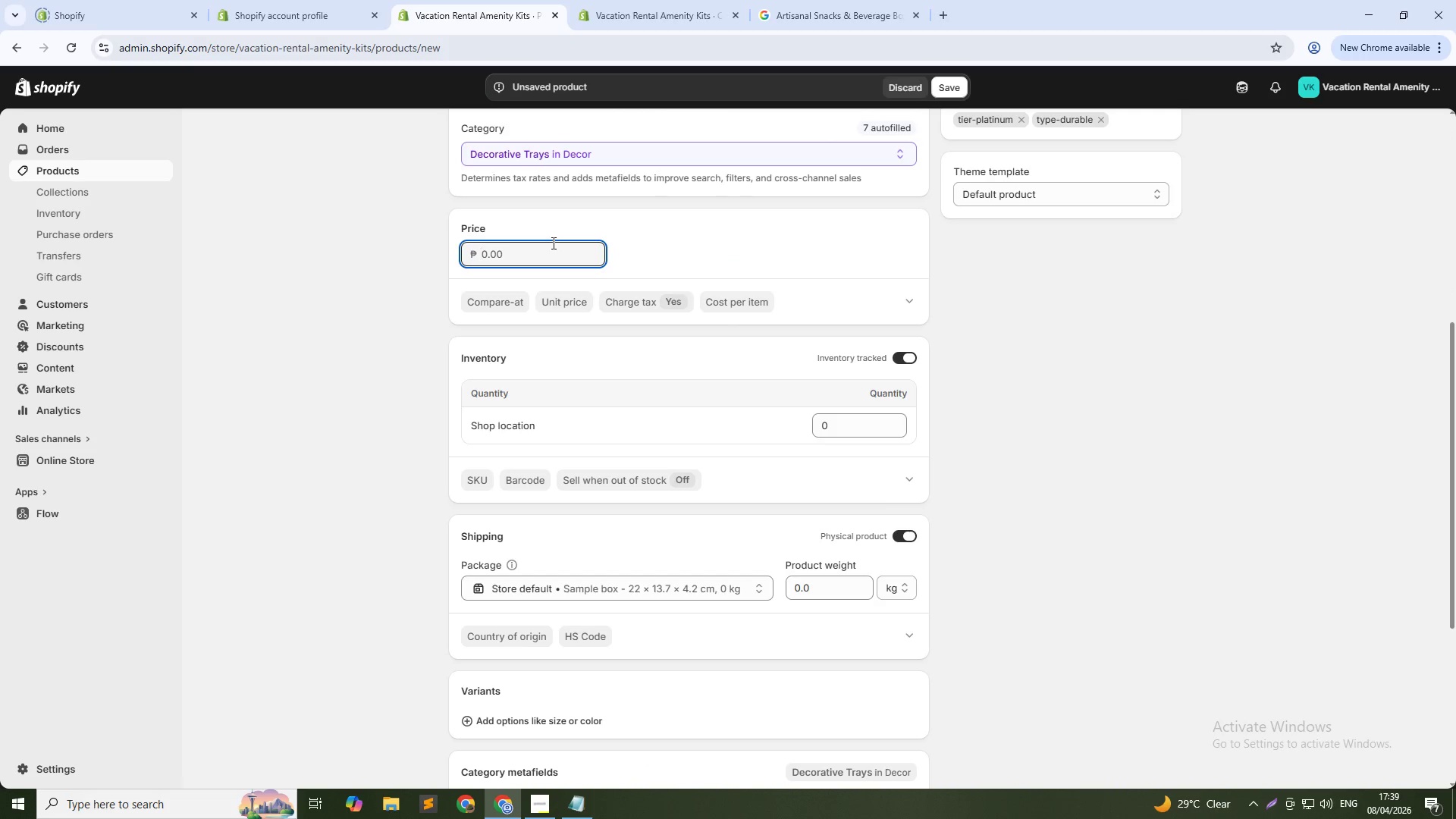 
key(Numpad1)
 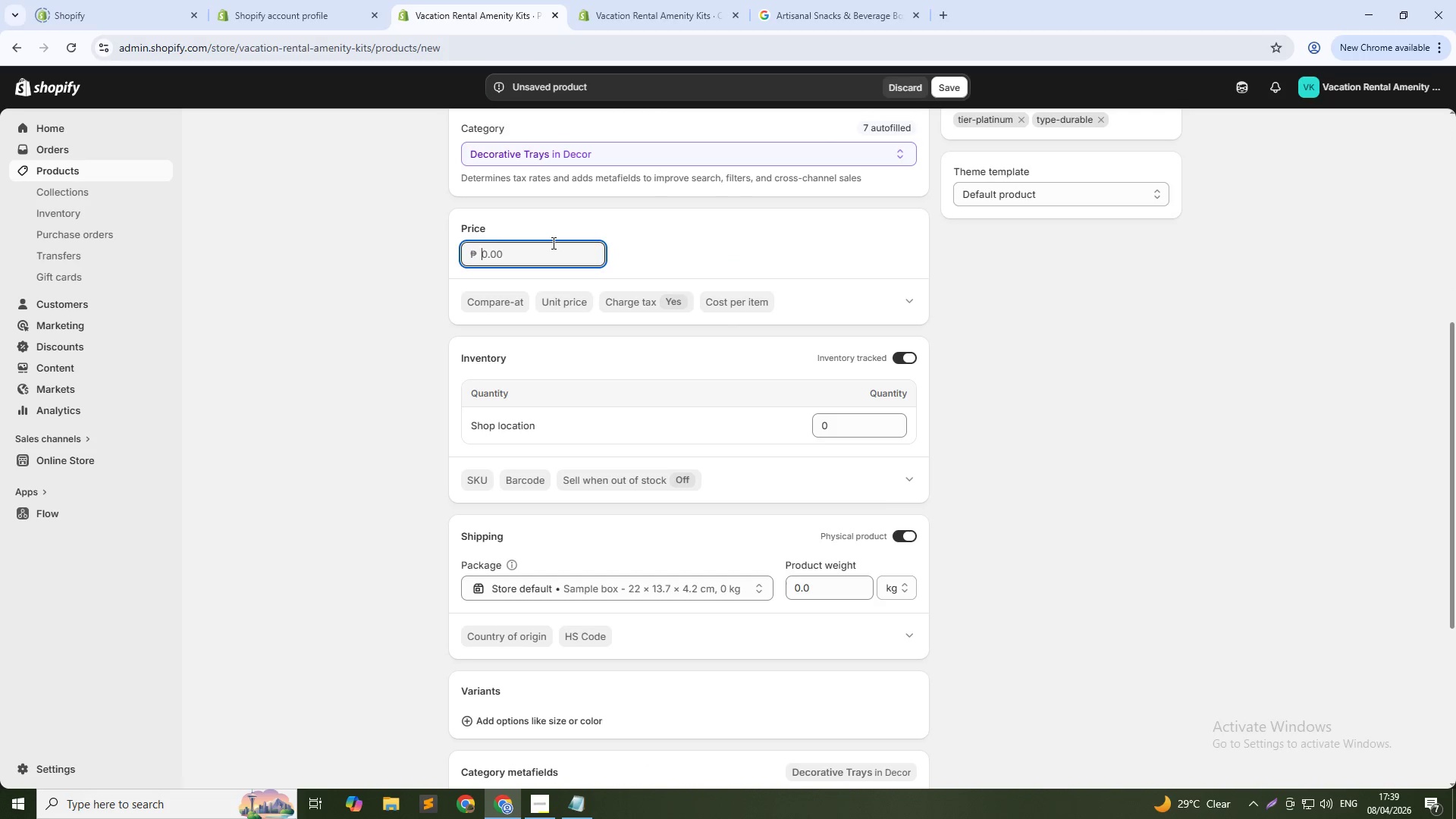 
key(Numpad6)
 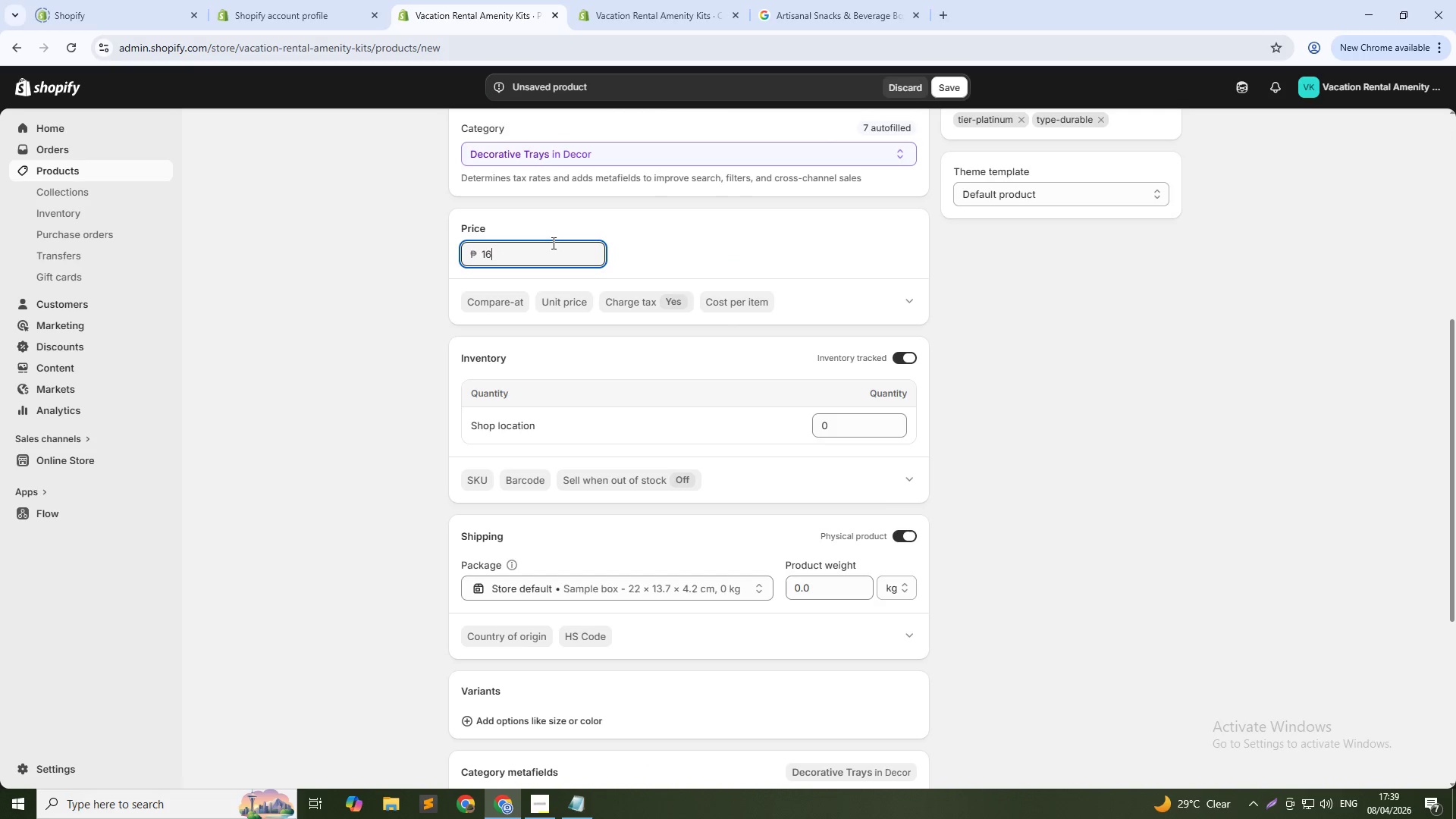 
key(Numpad5)
 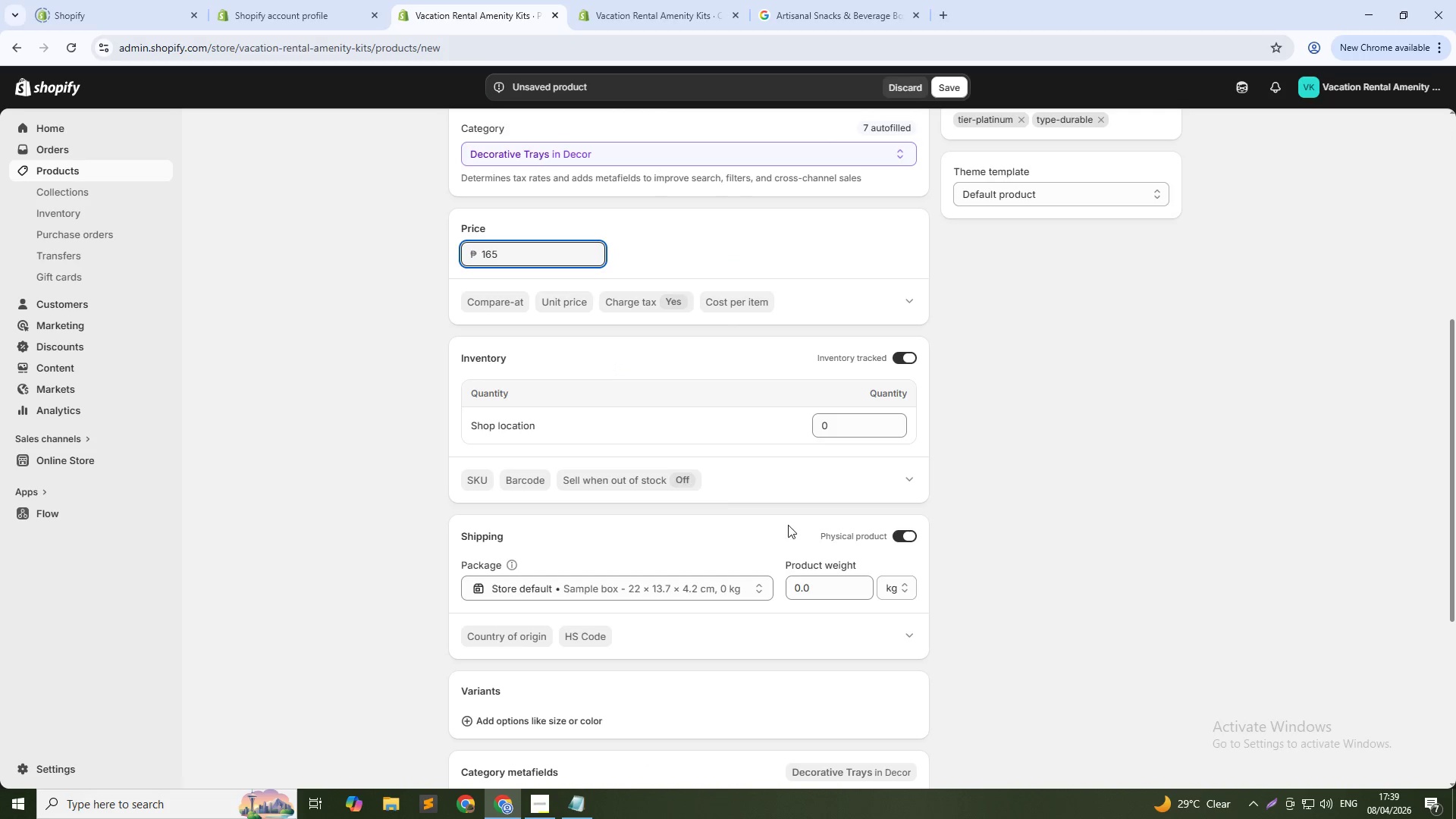 
scroll: coordinate [668, 598], scroll_direction: down, amount: 14.0
 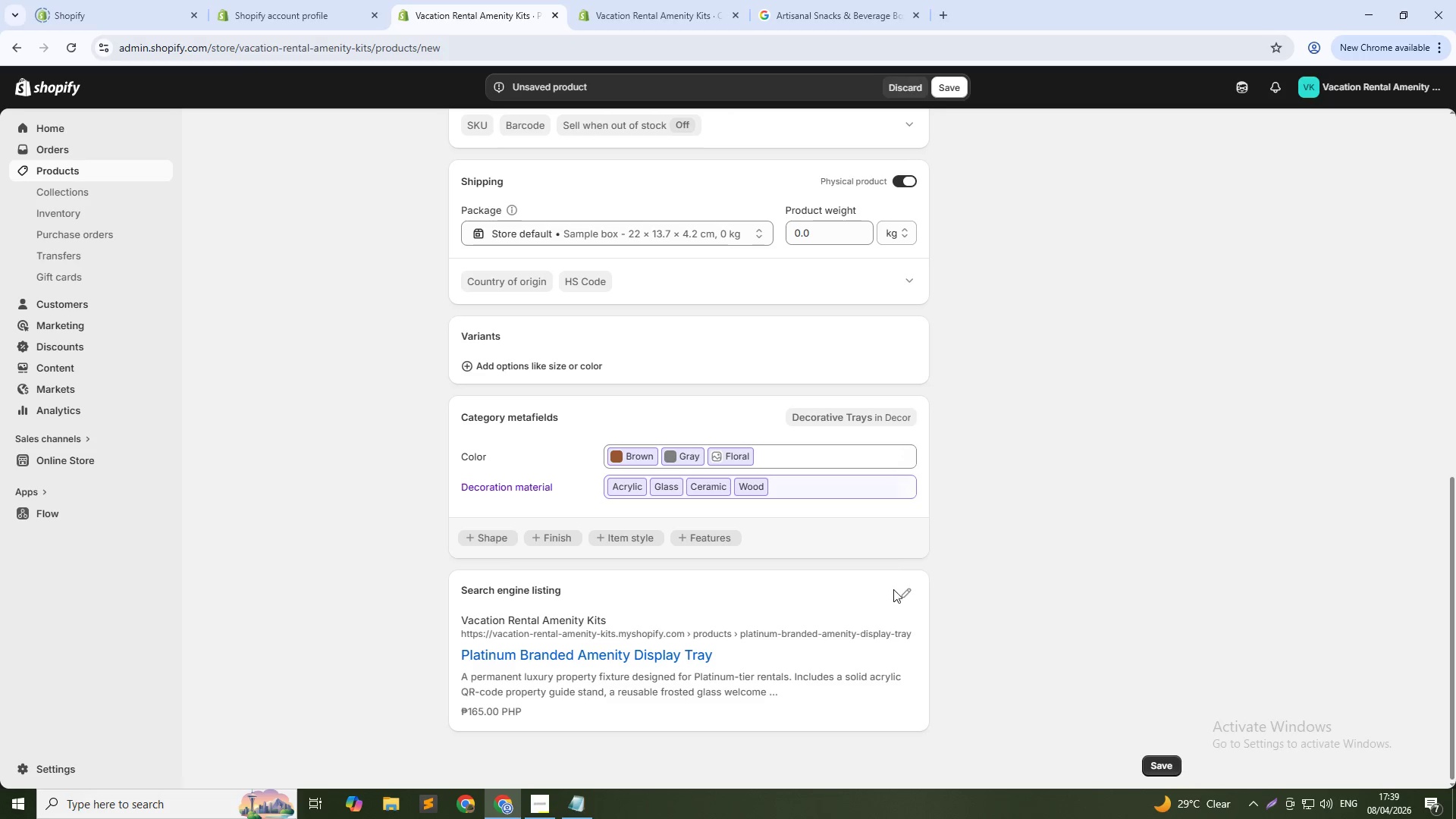 
left_click([908, 595])
 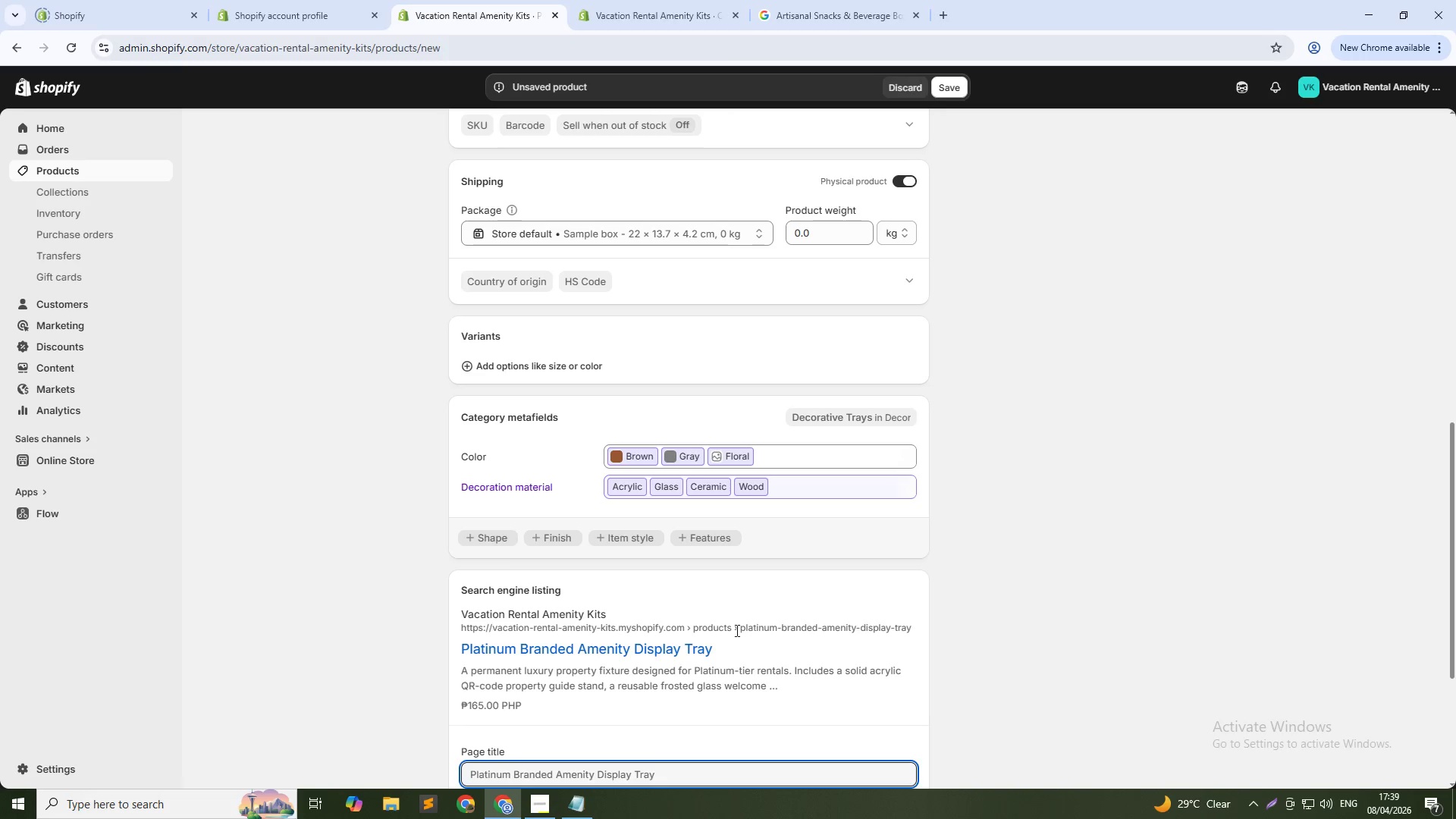 
scroll: coordinate [721, 684], scroll_direction: down, amount: 4.0
 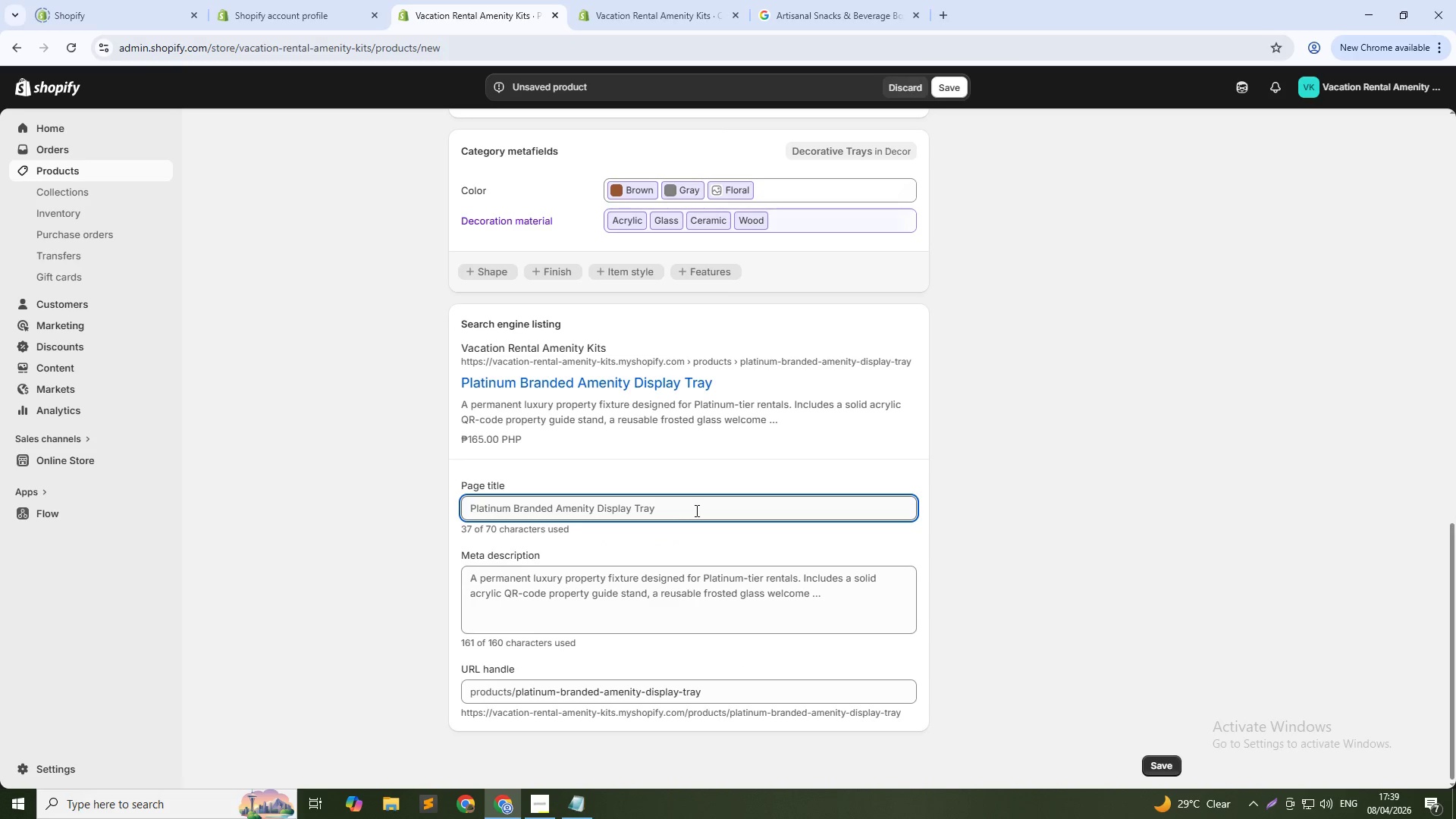 
left_click([695, 510])
 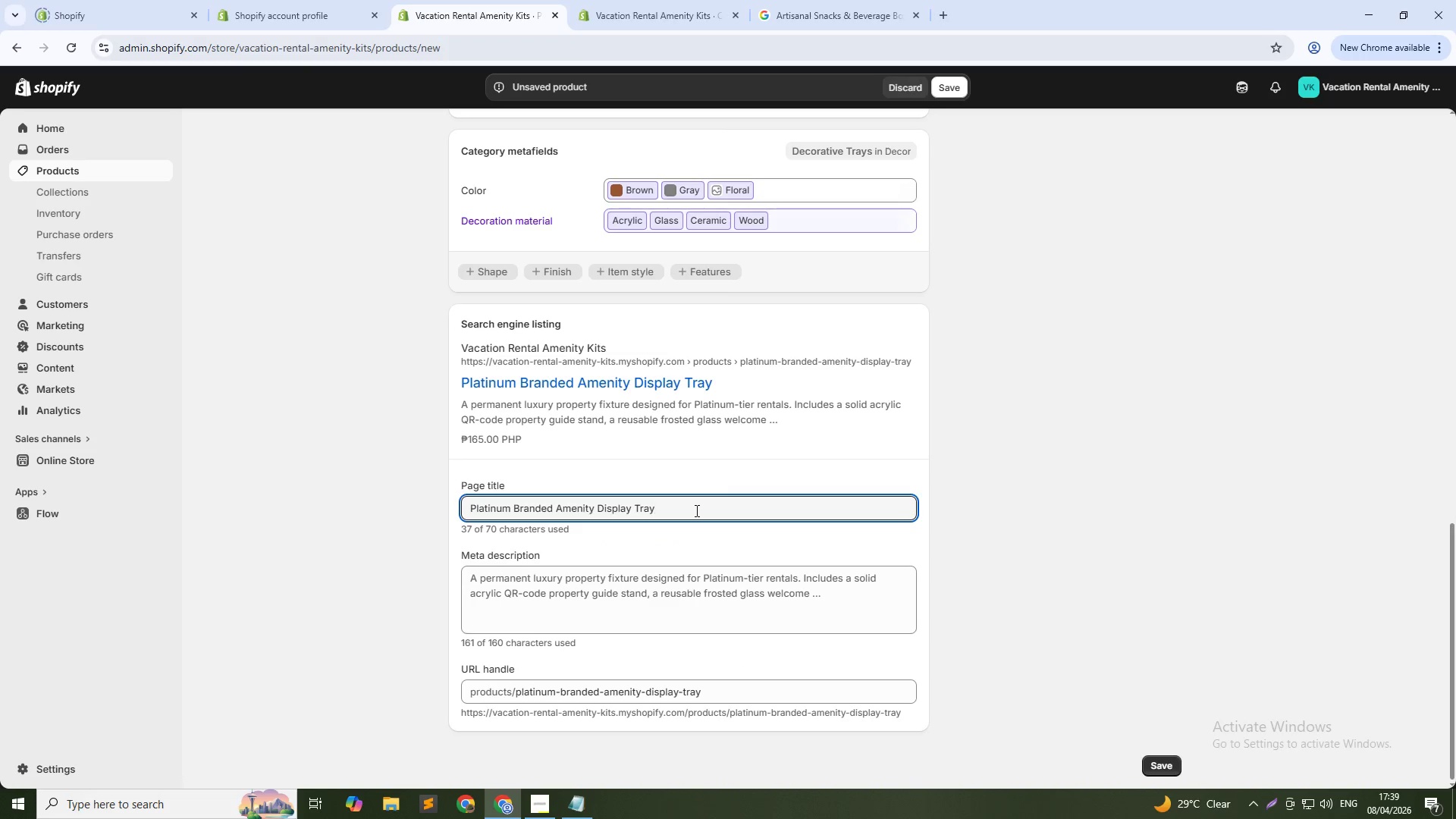 
type( for luxury Airbnb & vacation rental properties | Lakeshore Stay)
 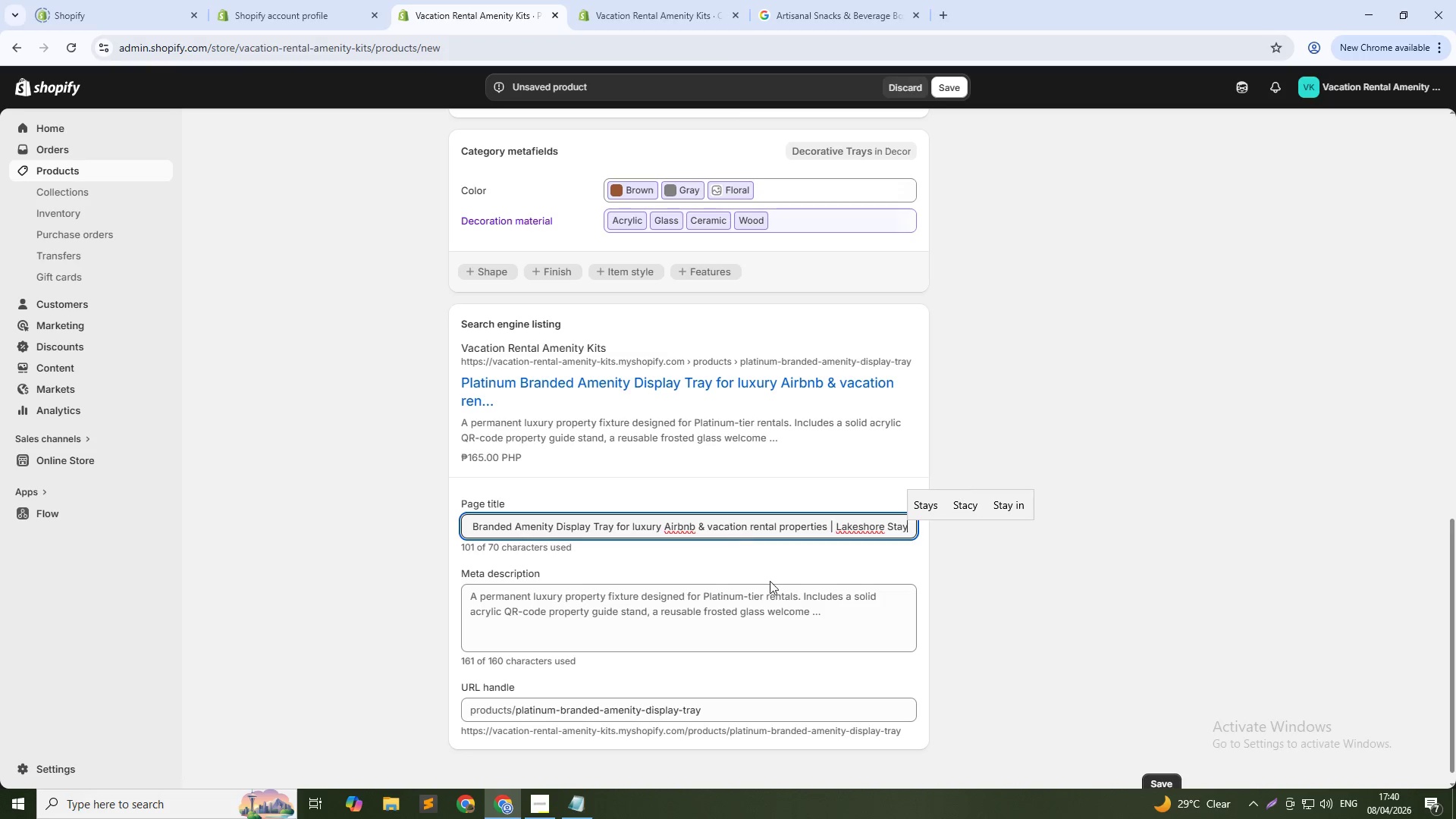 
left_click([799, 637])
 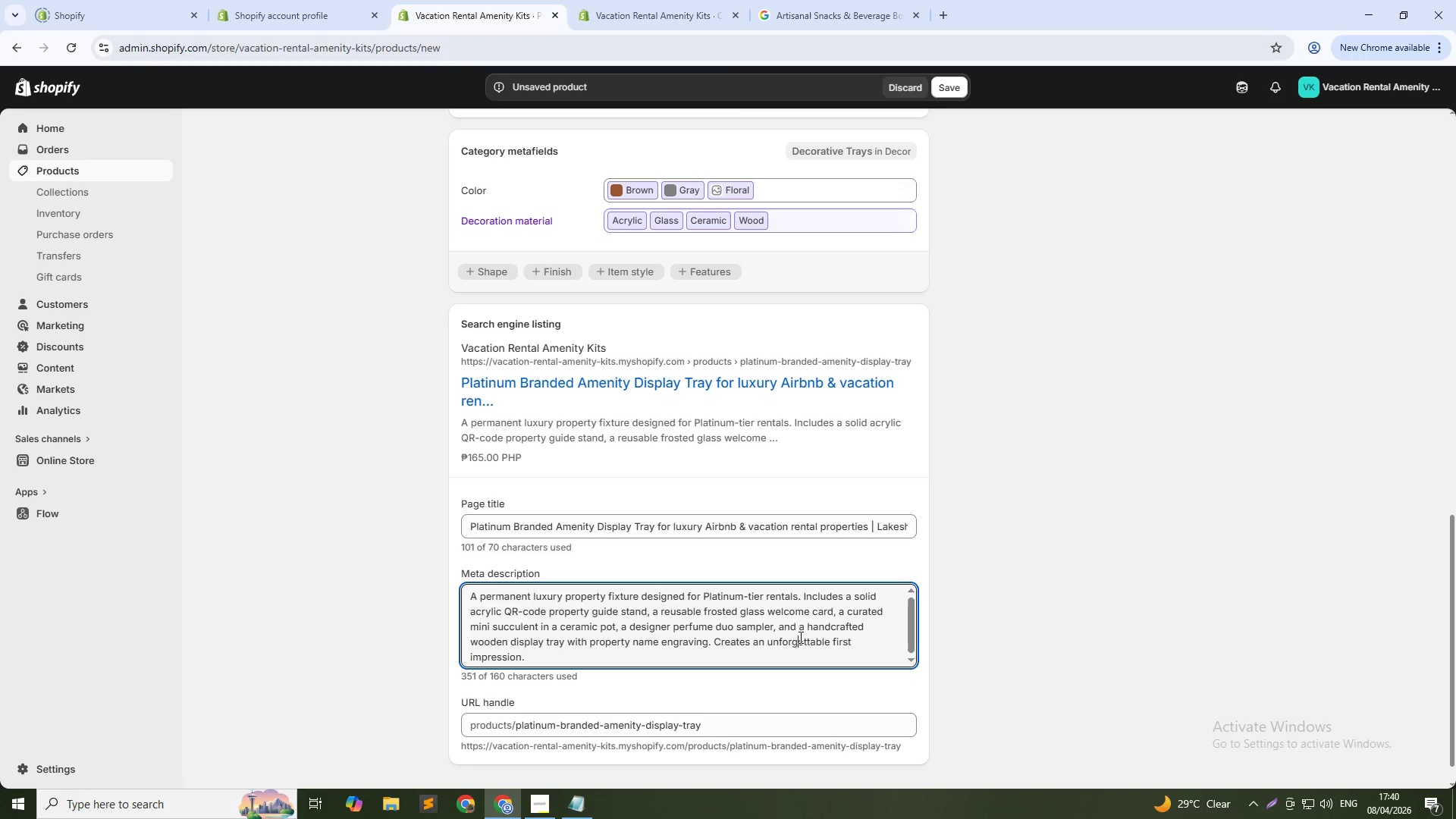 
key(Control+A)
 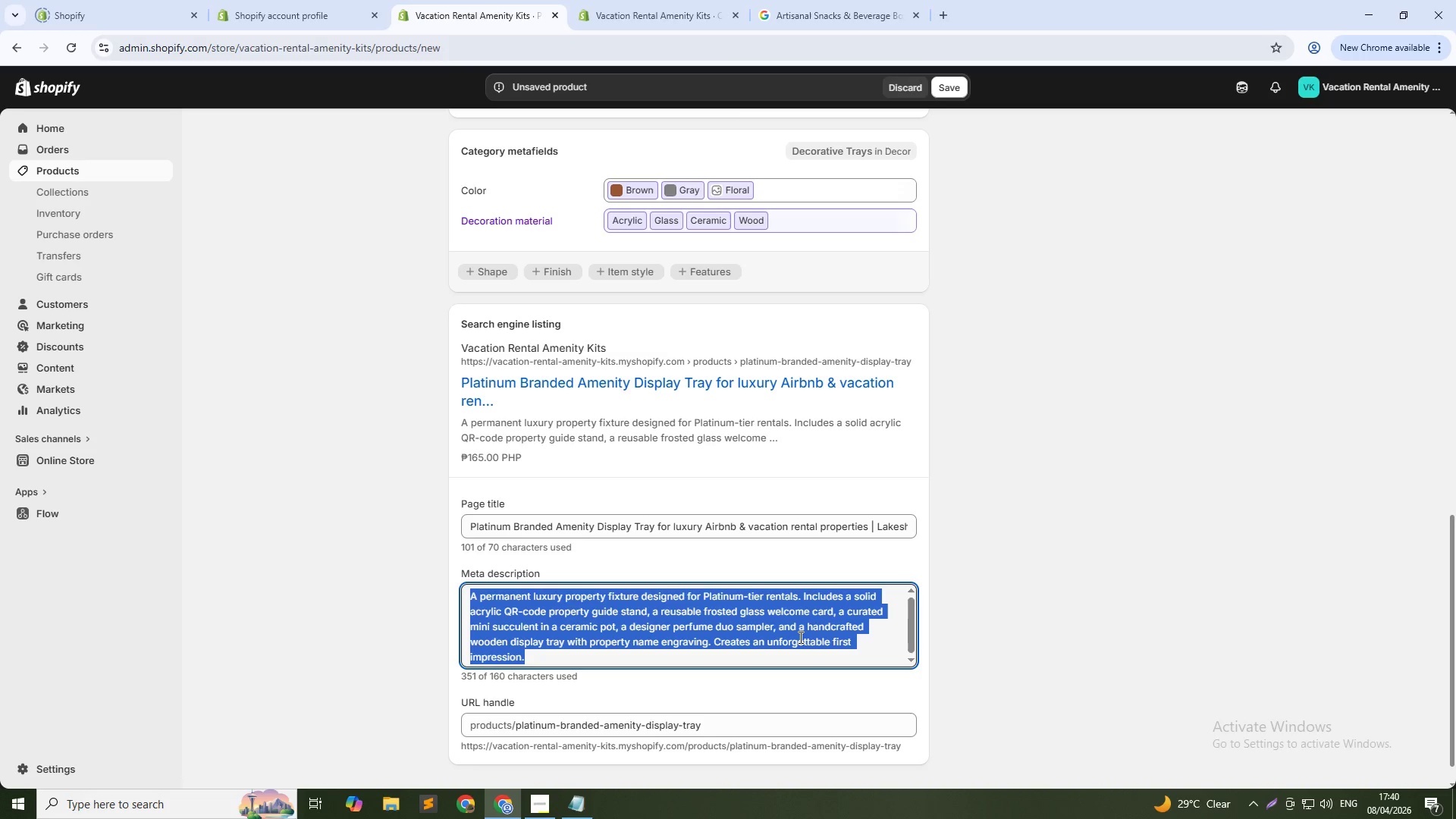 
type(Create a %-star first impression, )
key(Backspace)
key(Backspace)
type(. Engraved wooden tray with QR guide stand, welcome card, succulent & perfume duo. the ultimate Platinum Airbnb property amenity fixture.)
 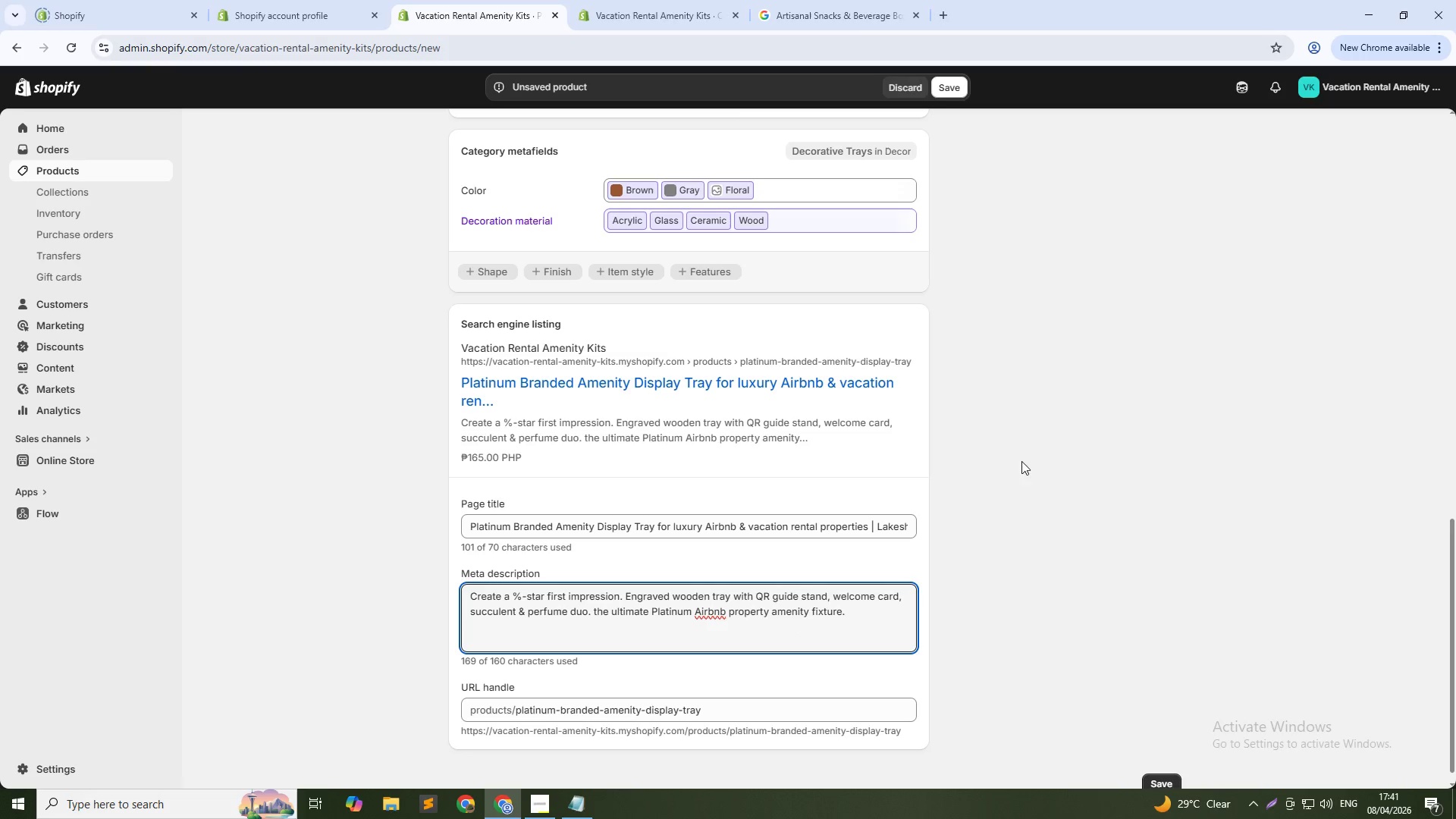 
left_click([956, 73])
 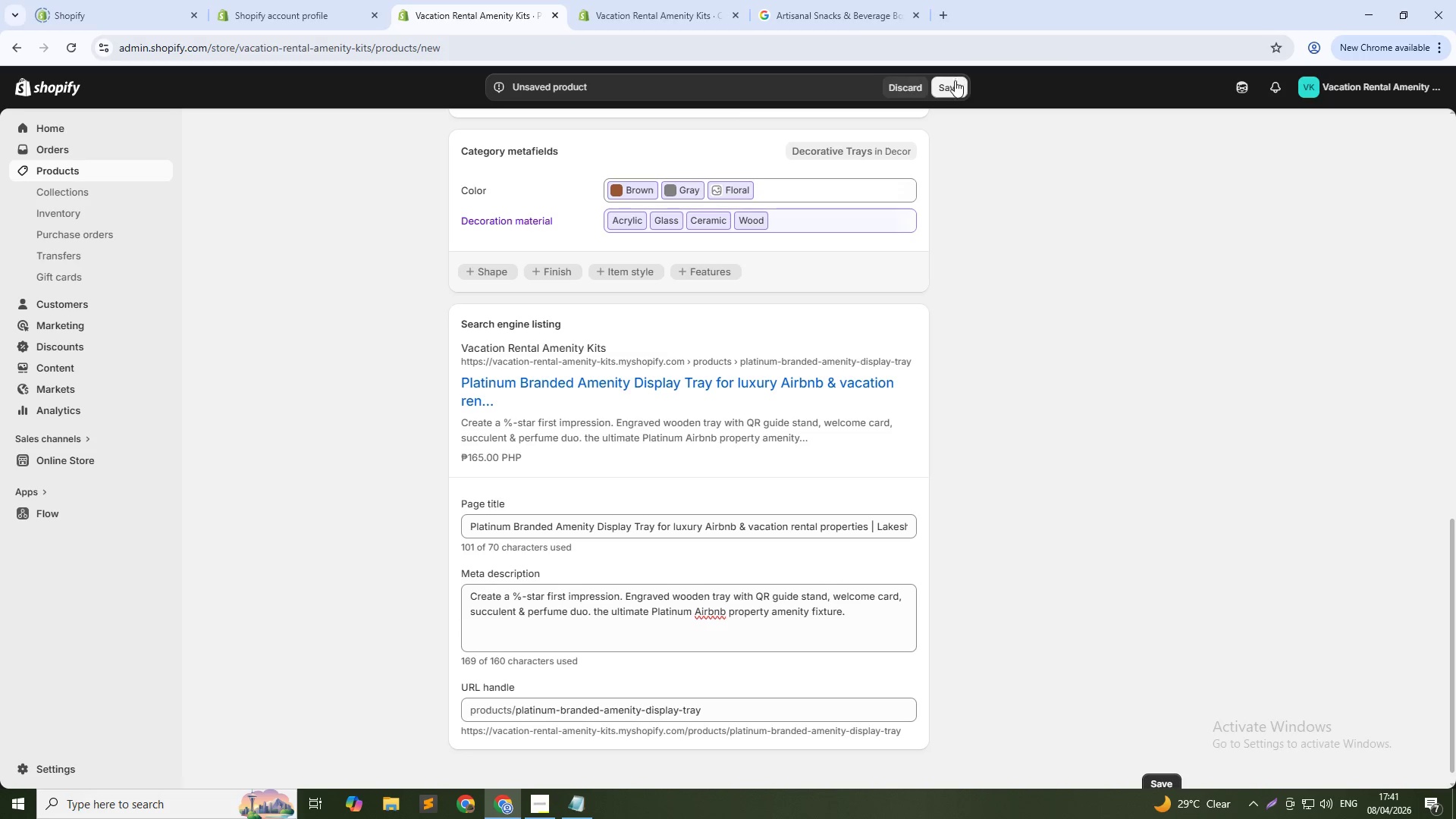 
left_click([954, 84])
 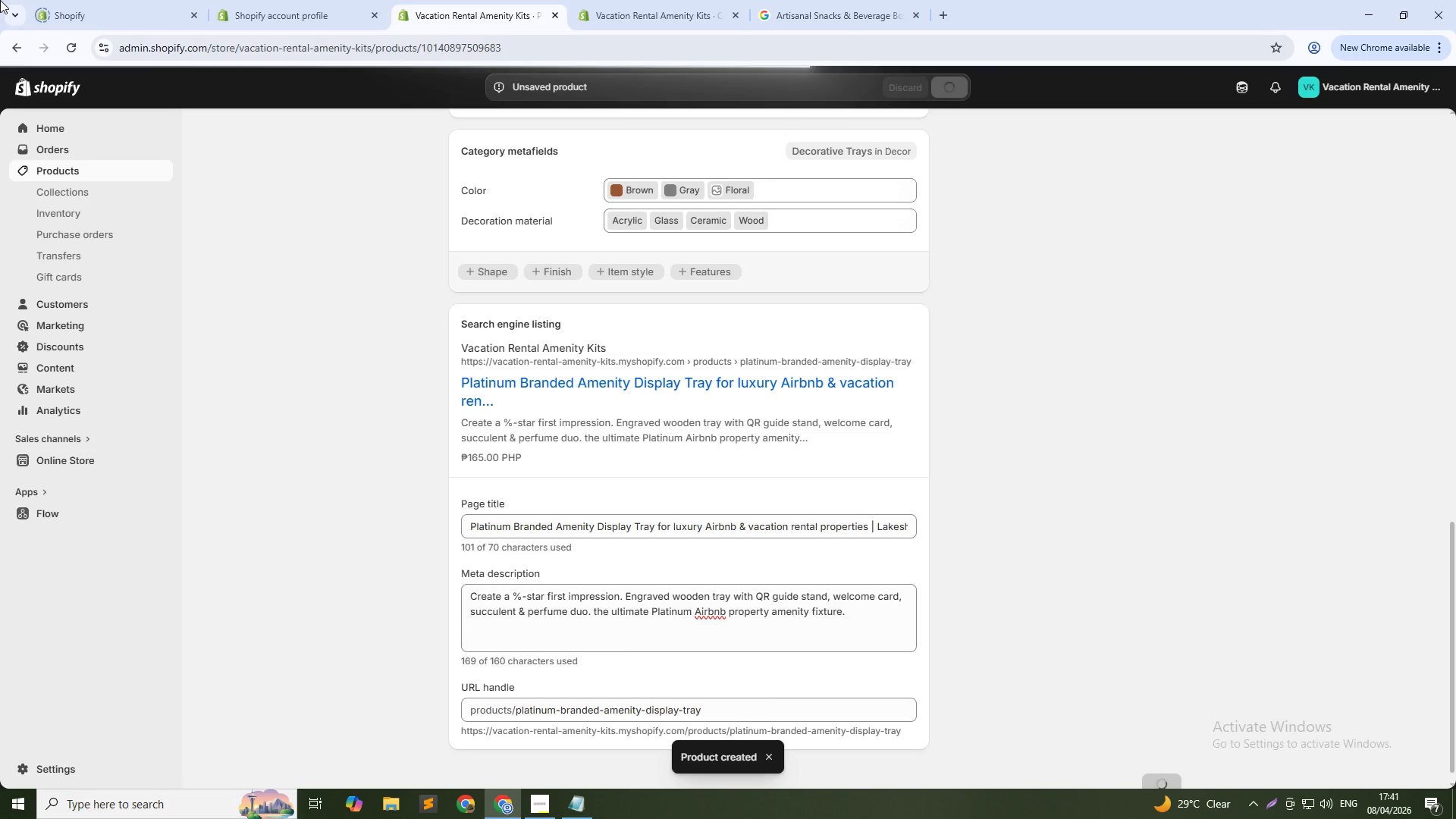 
wait(13.36)
 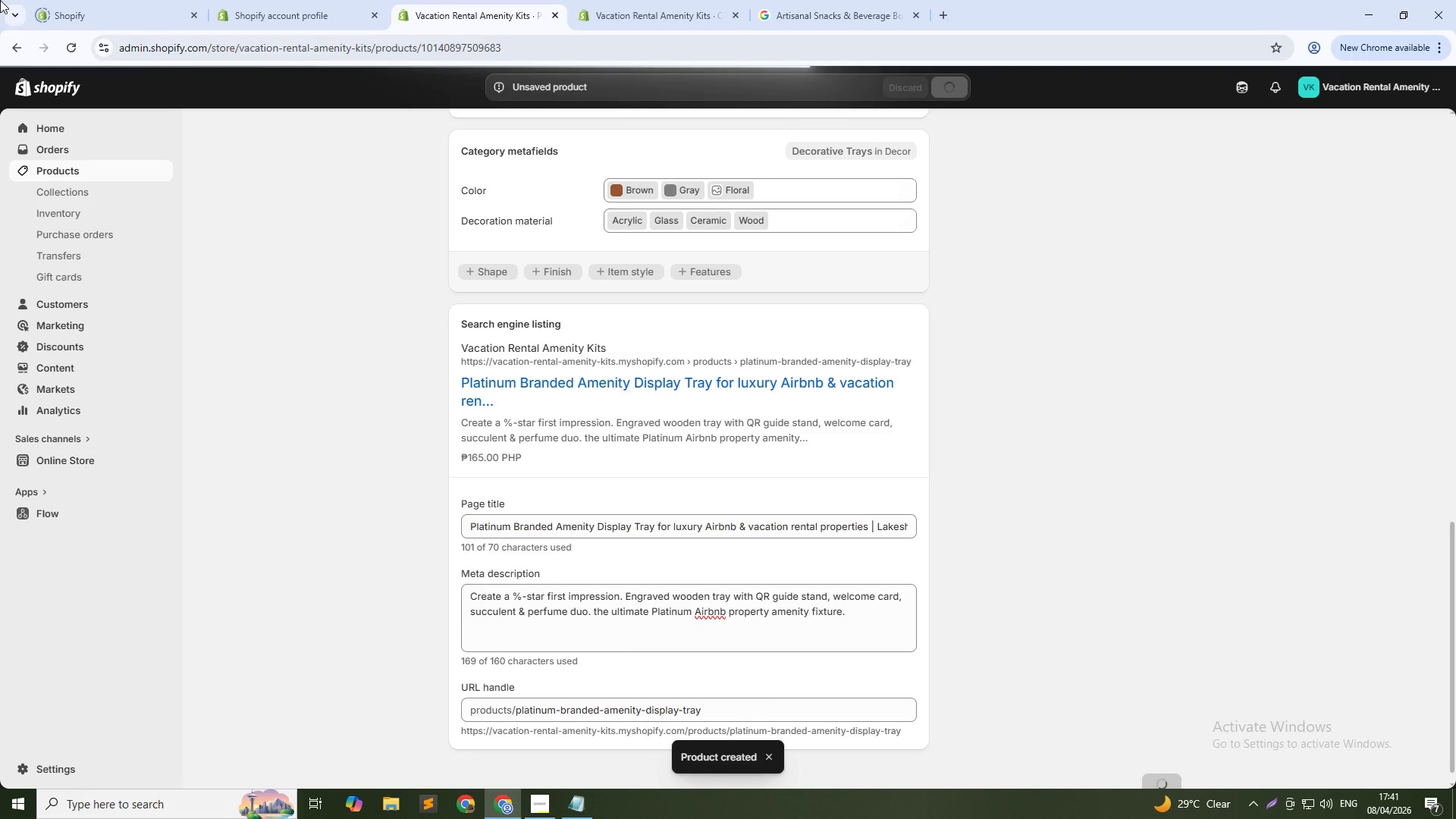 
left_click([460, 131])
 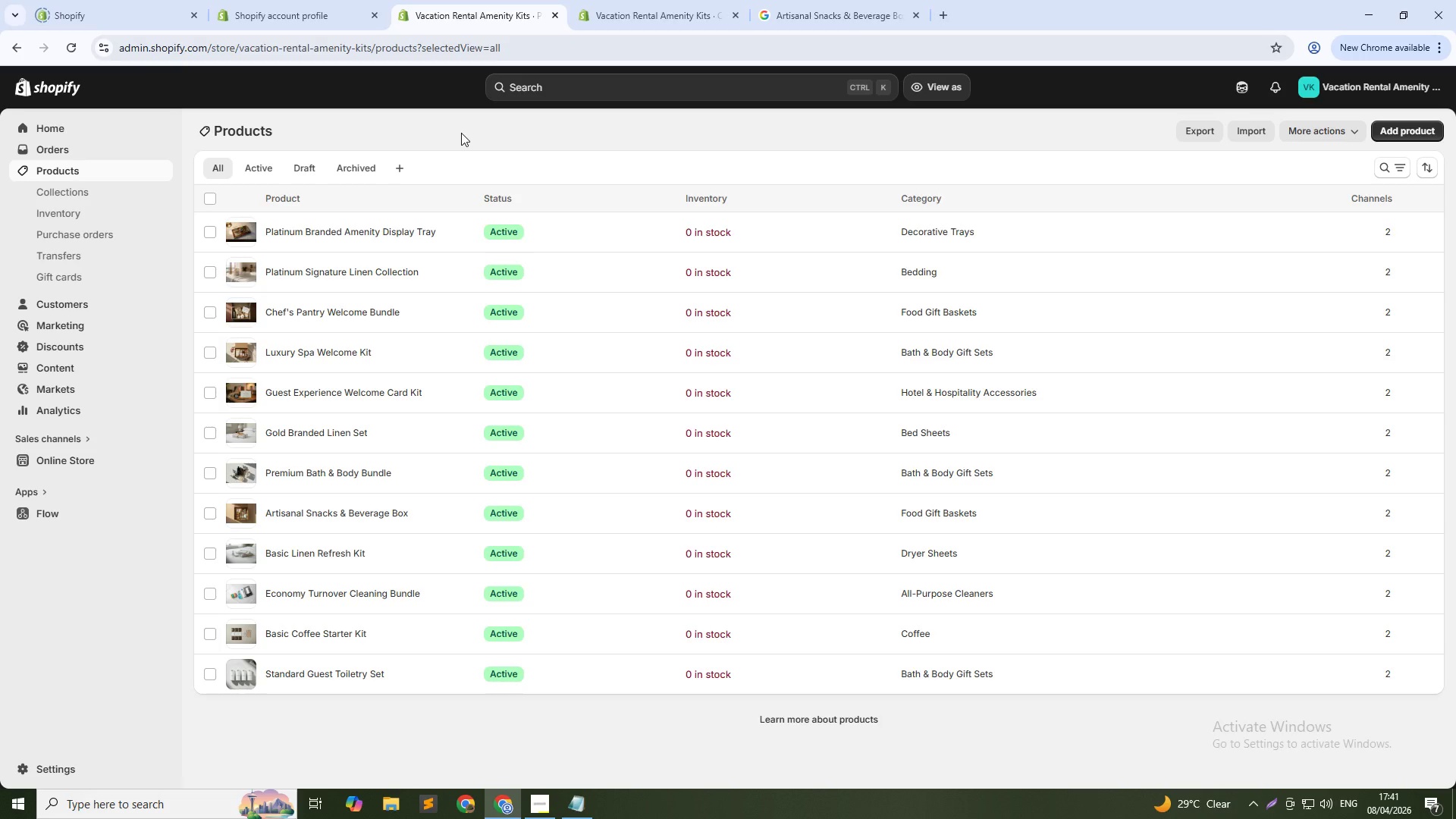 
wait(18.56)
 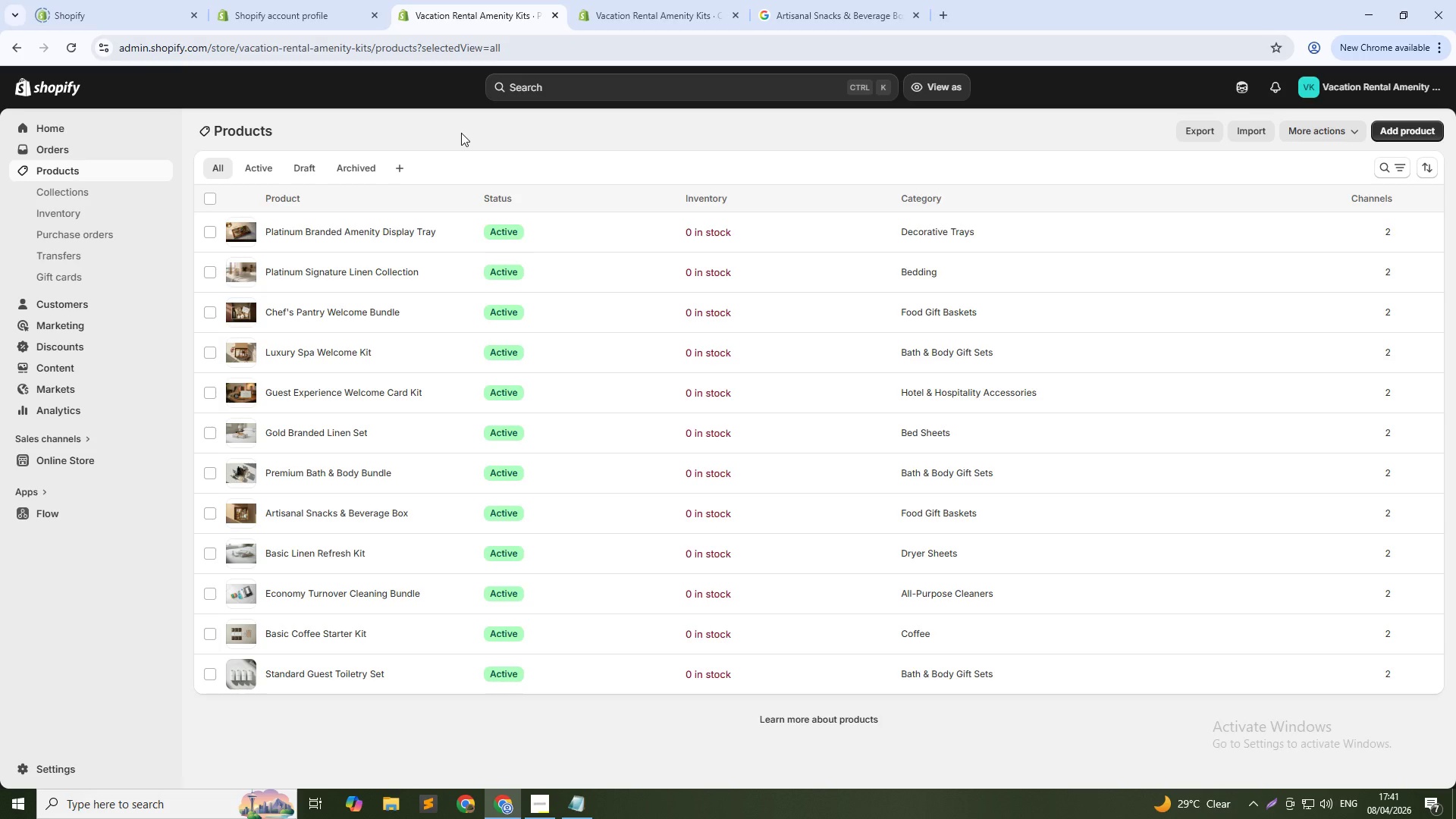 
left_click([212, 193])
 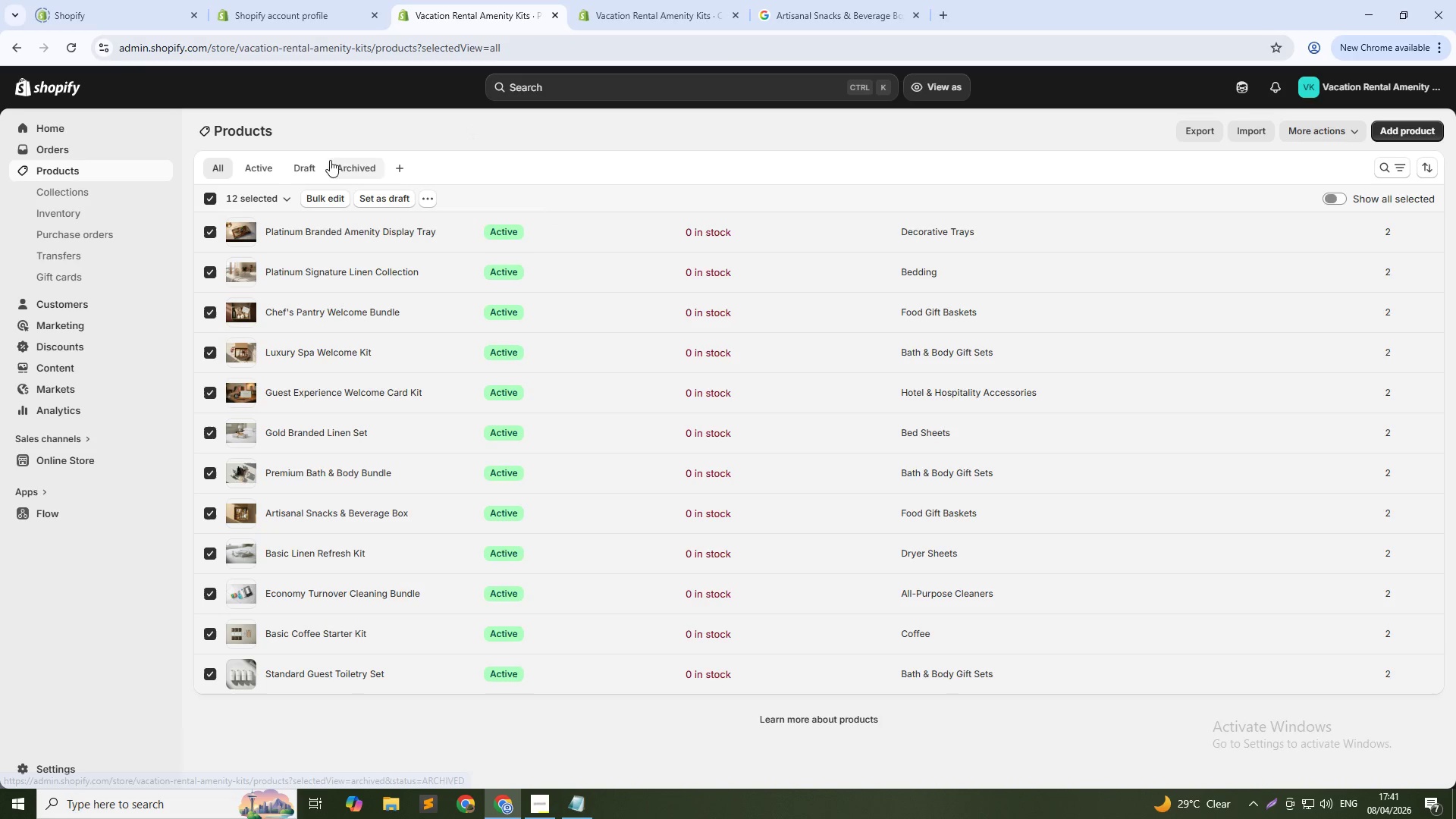 
left_click([213, 196])
 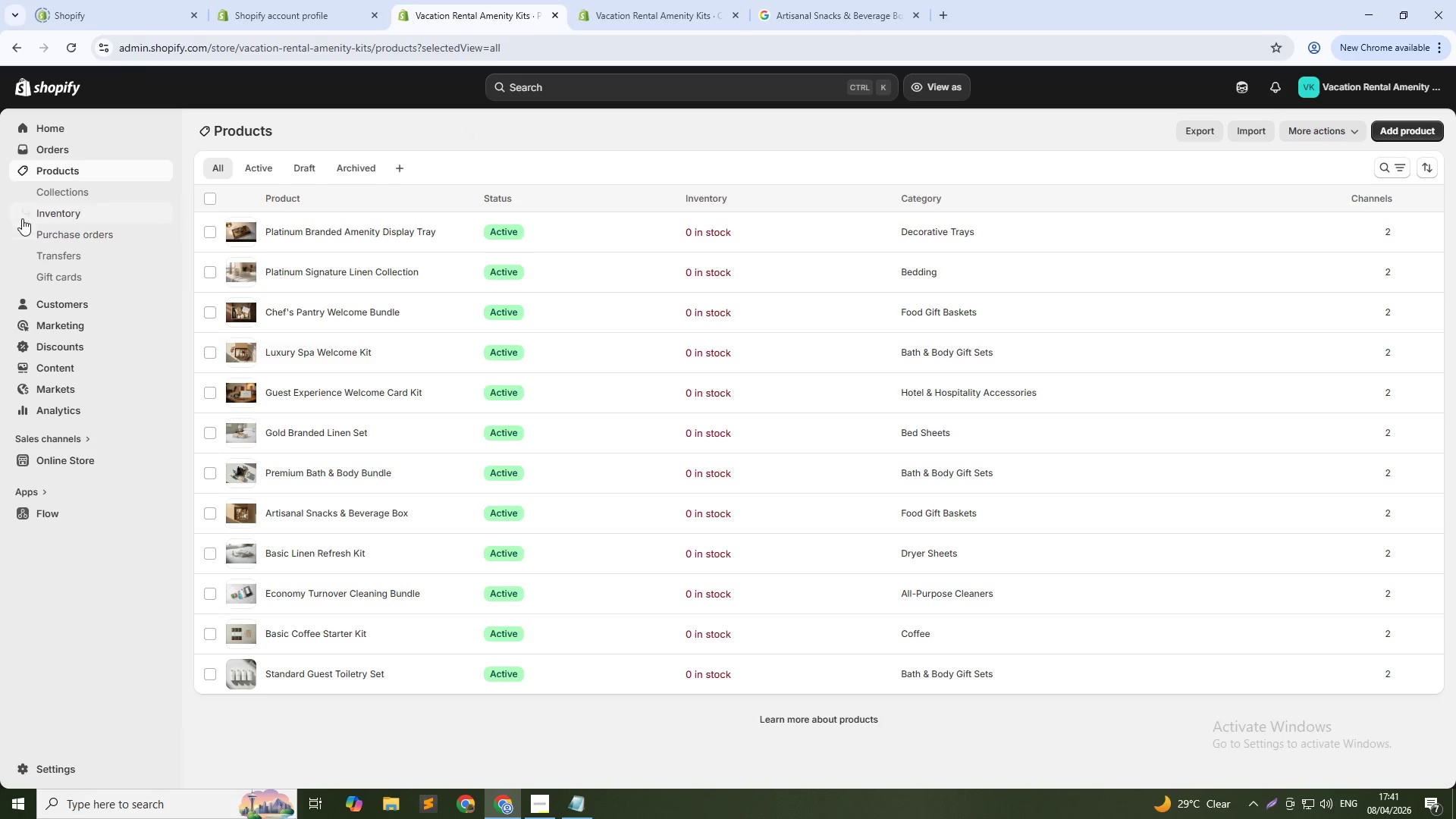 
left_click([39, 211])
 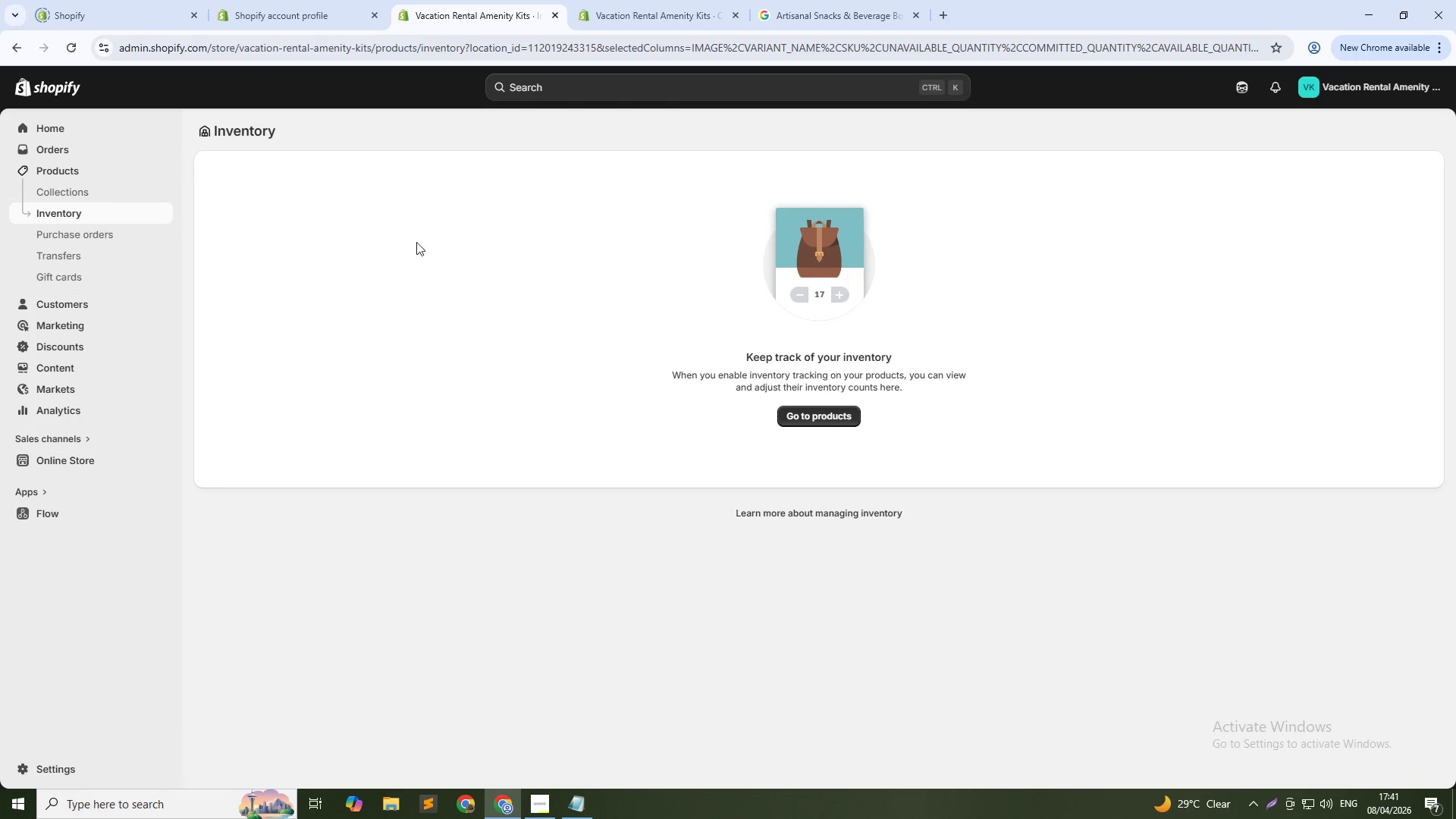 
wait(6.67)
 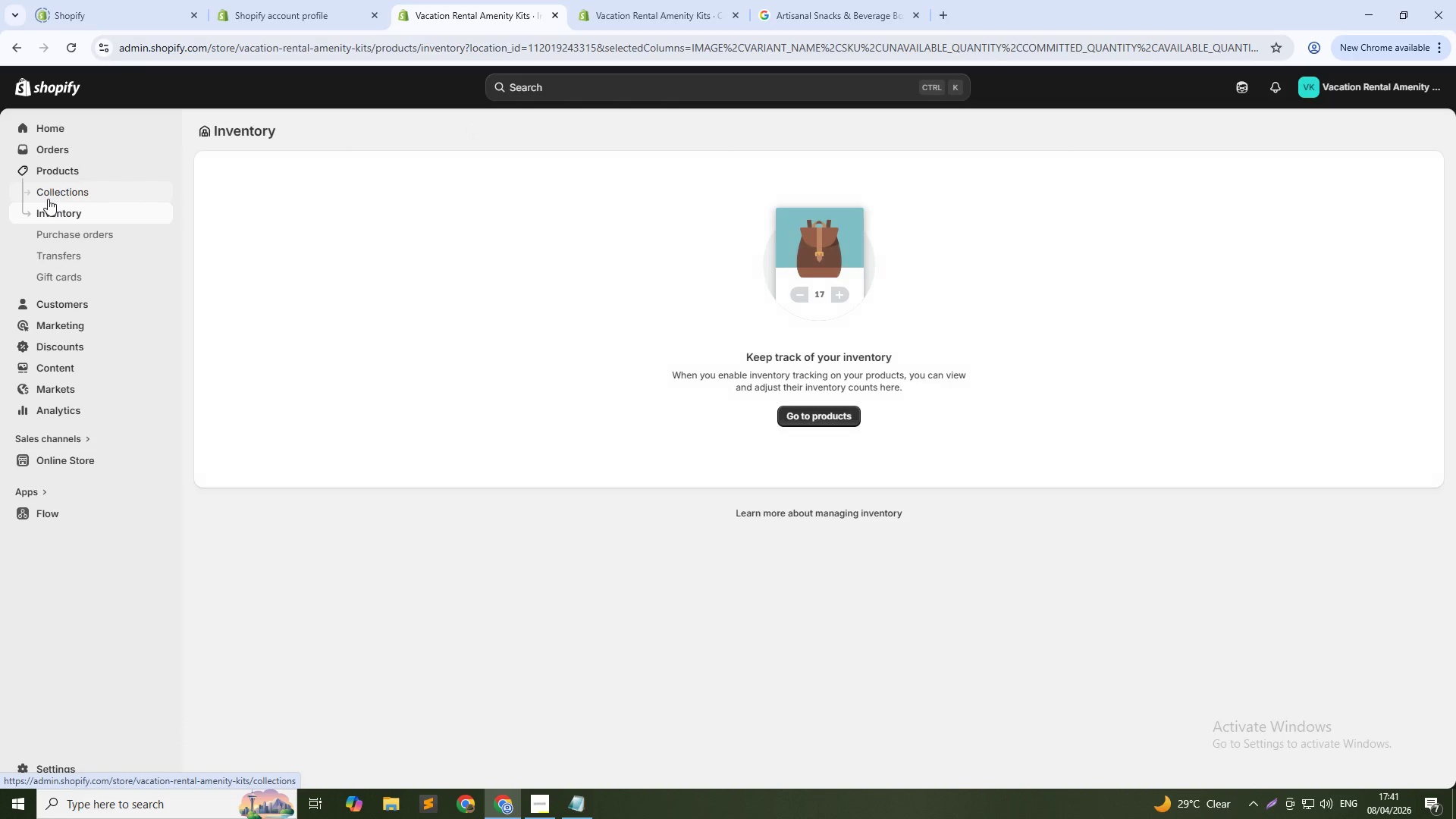 
left_click([588, 46])
 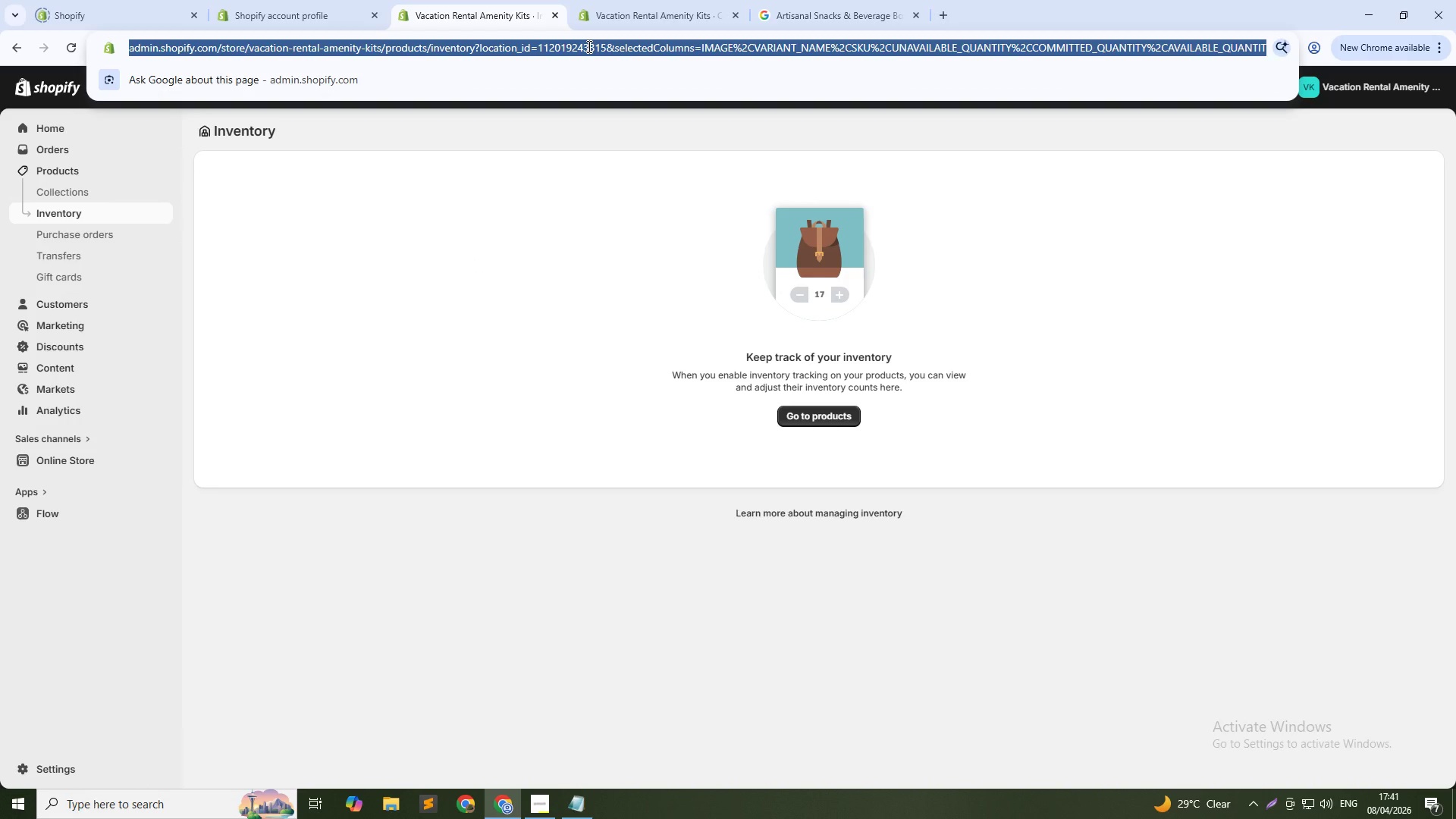 
key(NumpadEnter)
 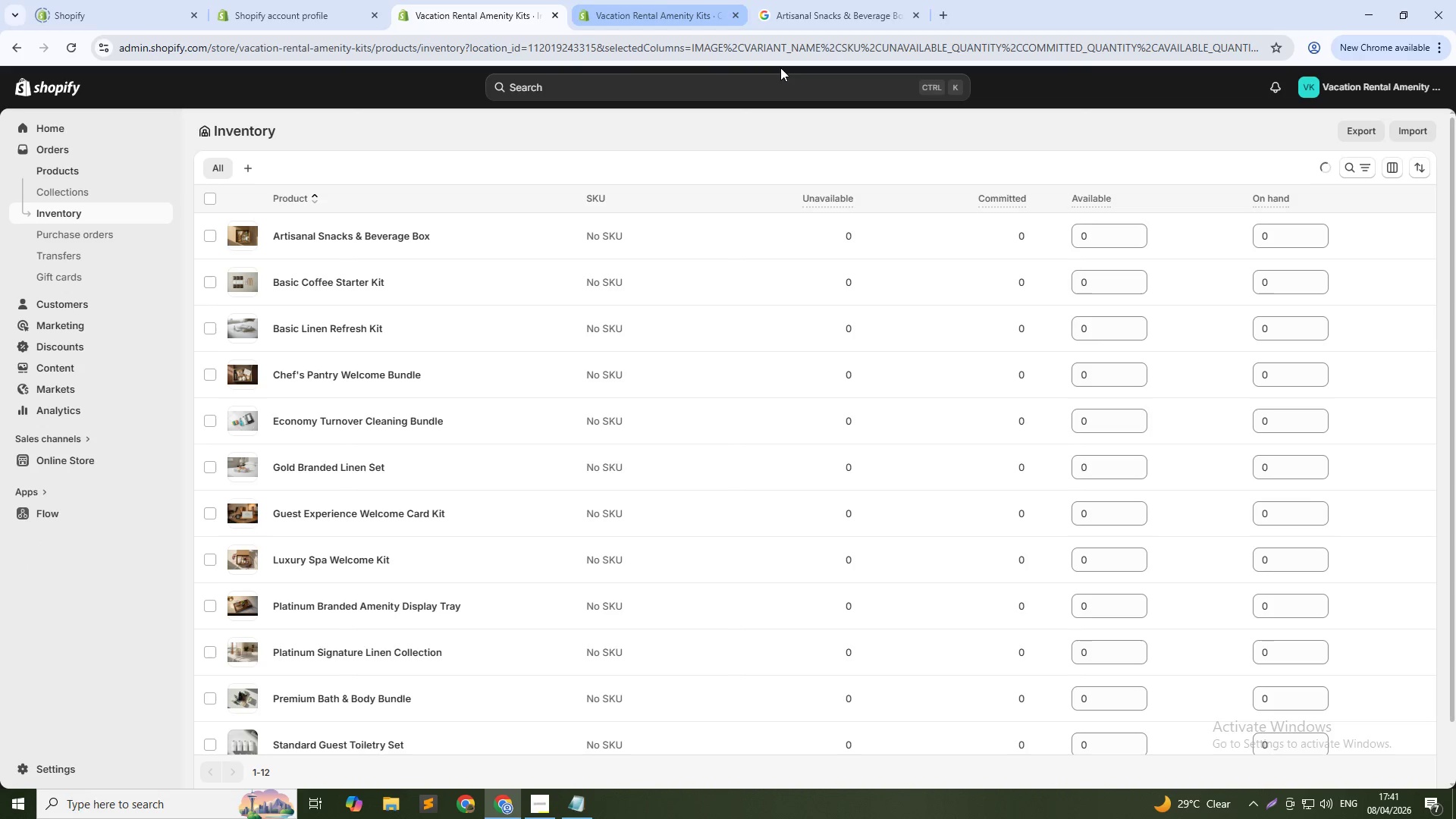 
wait(5.64)
 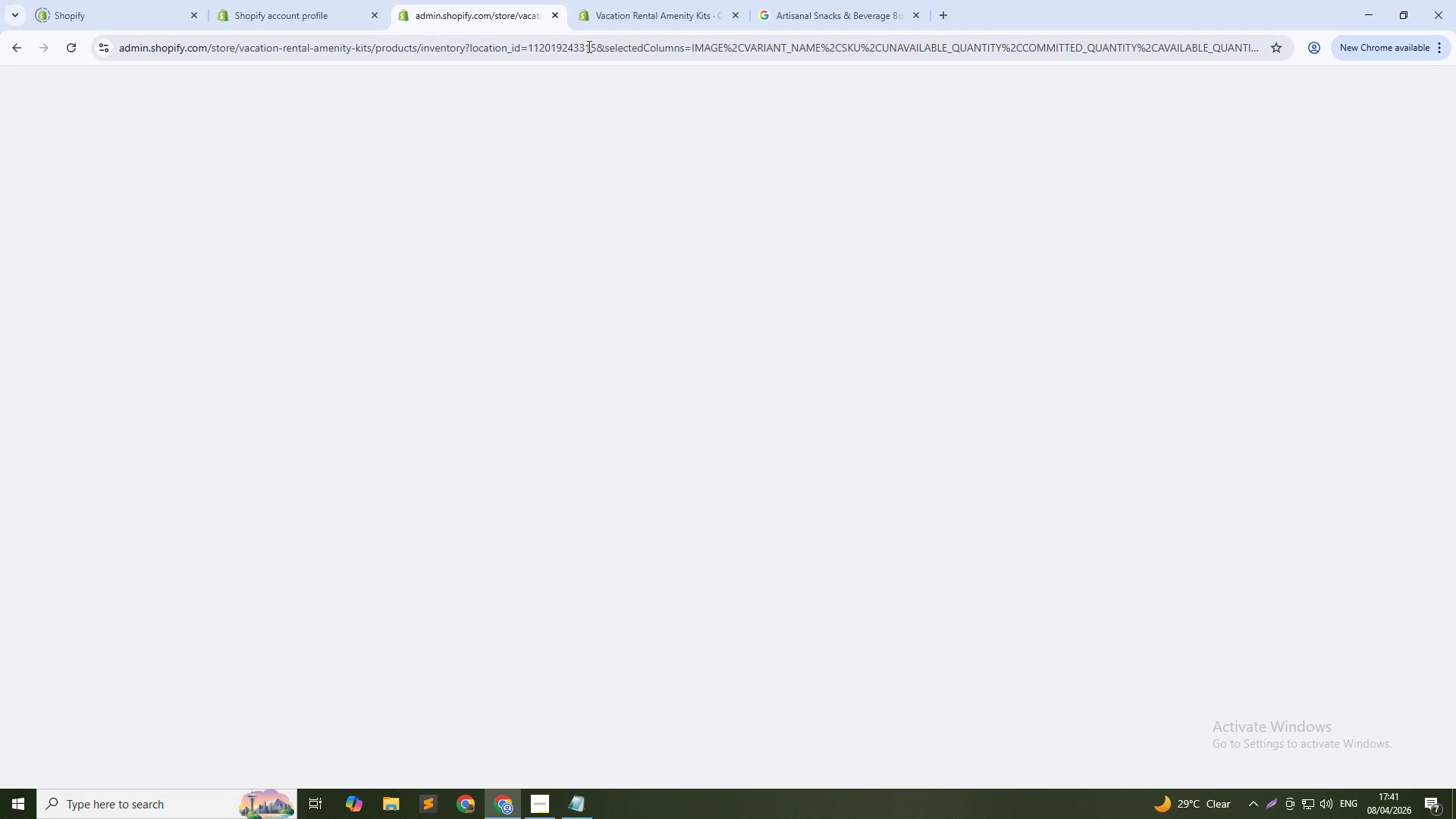 
double_click([1087, 235])
 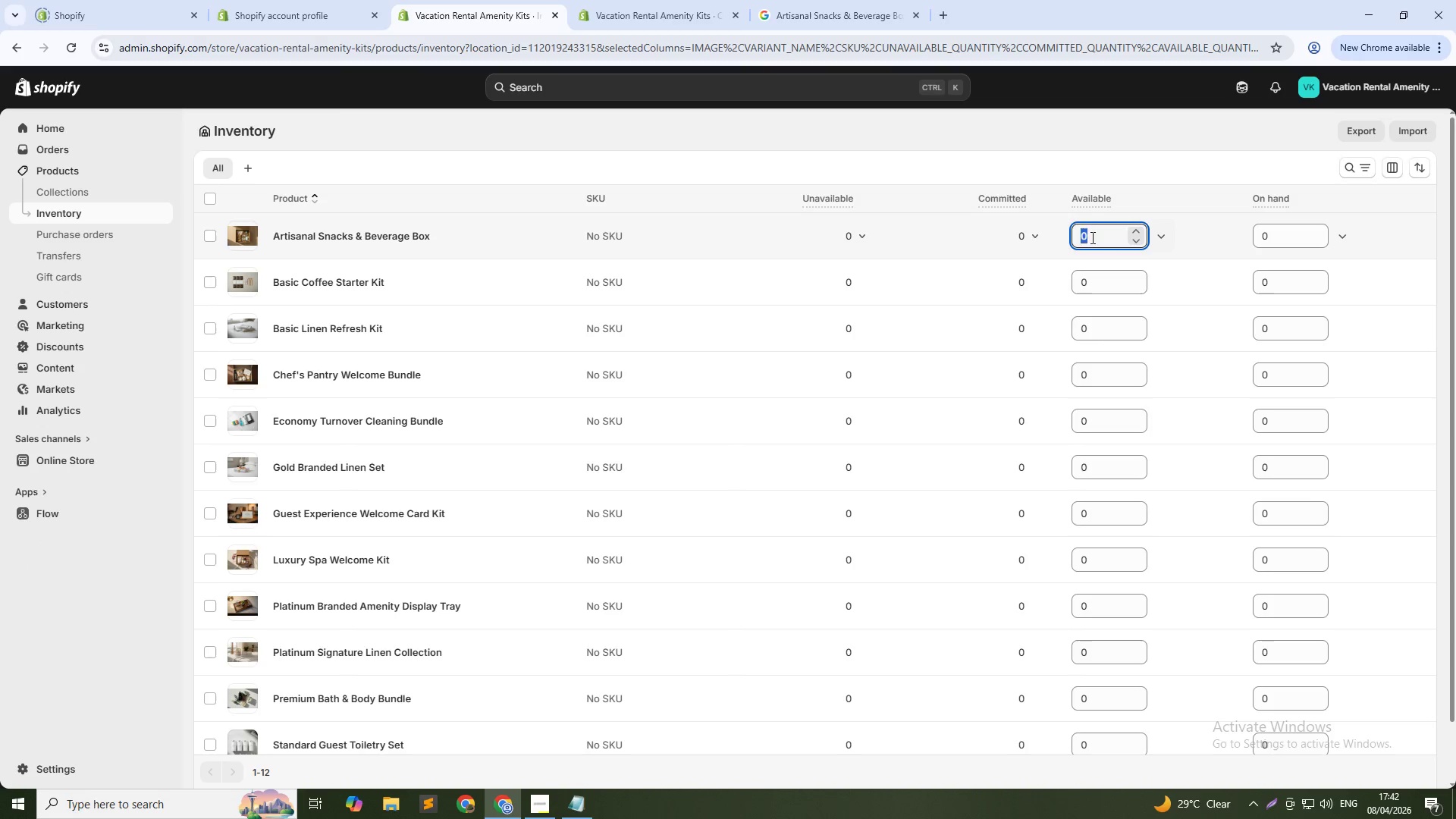 
key(Numpad1)
 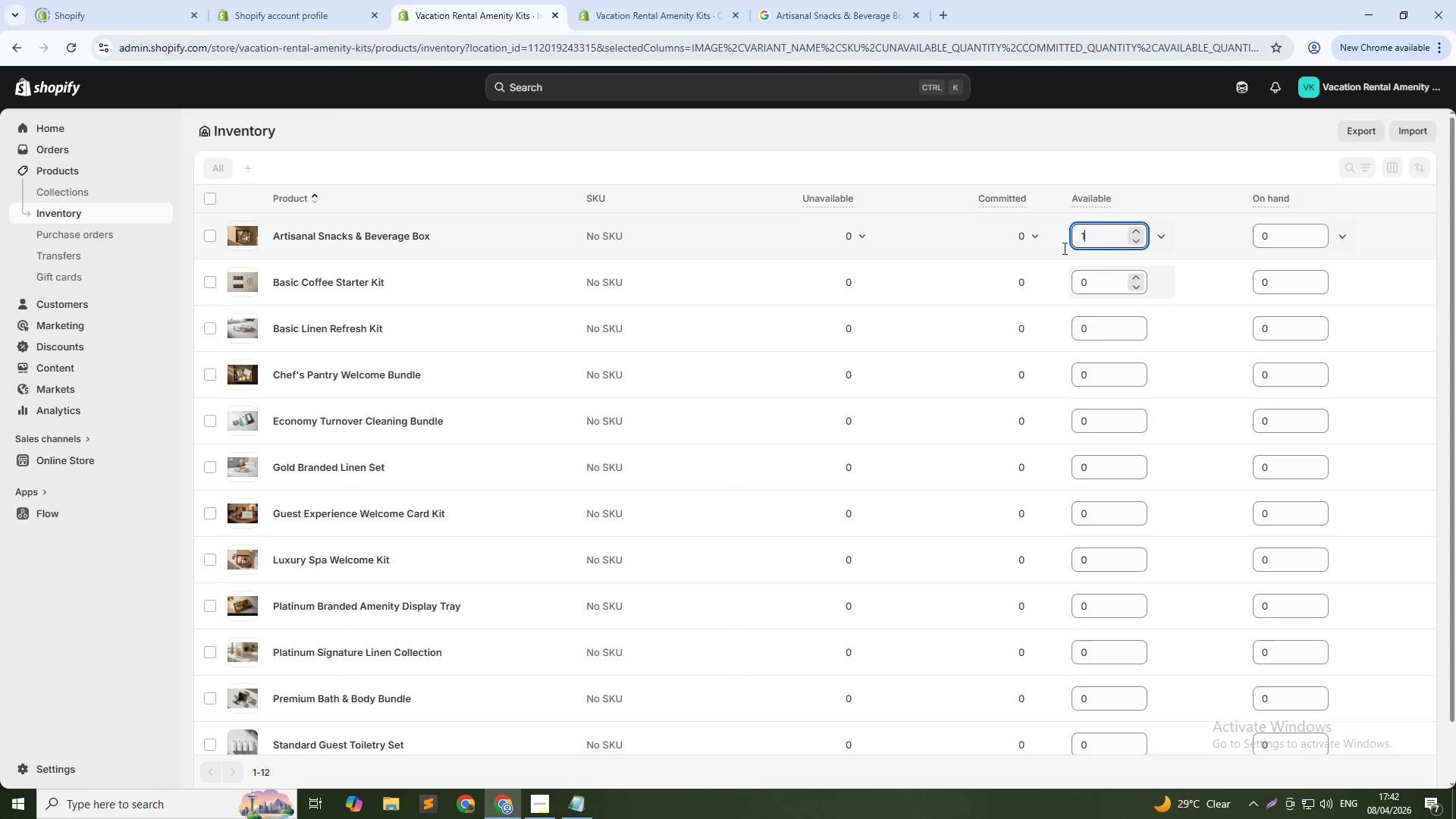 
key(Numpad0)
 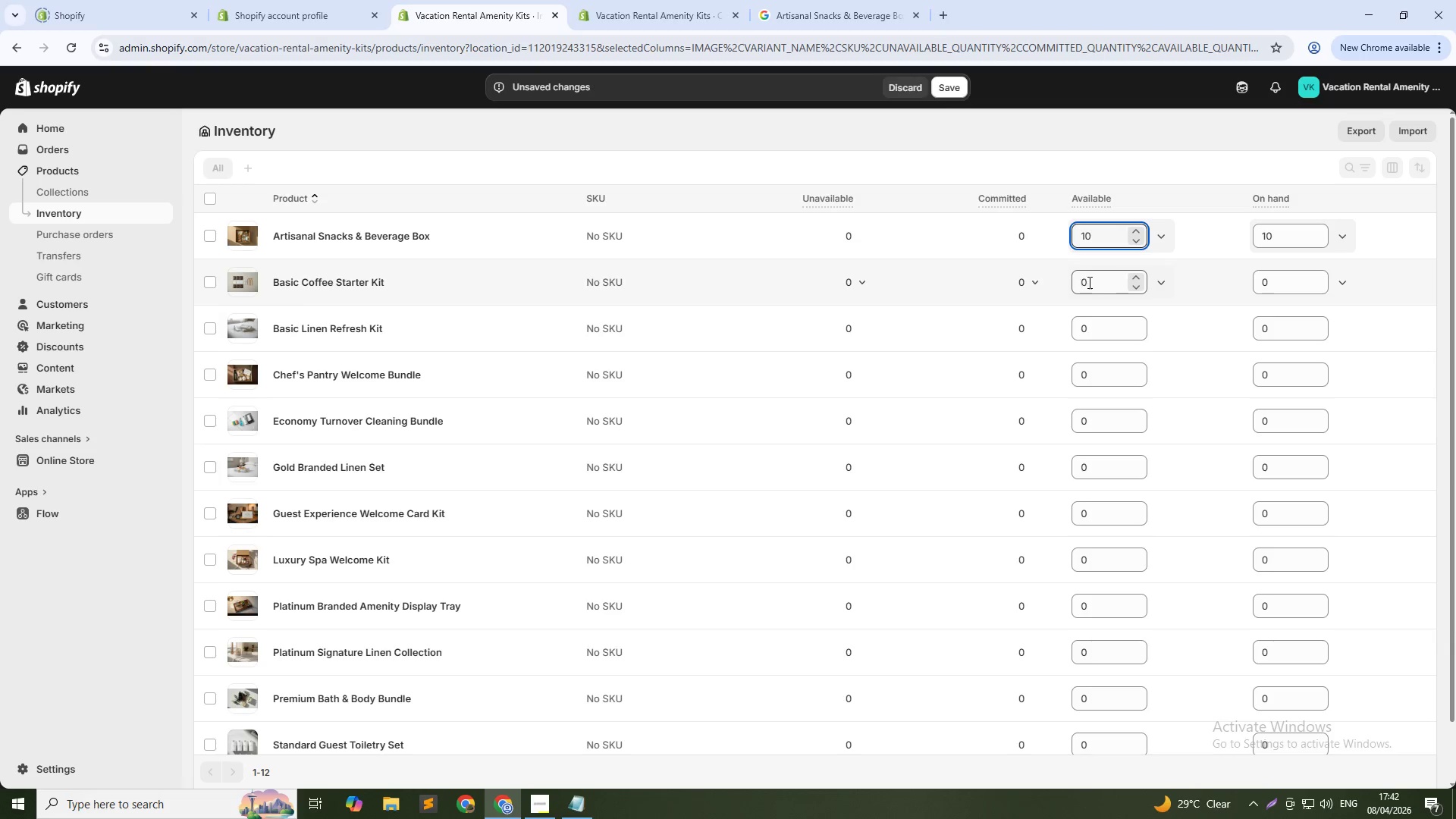 
double_click([1089, 282])
 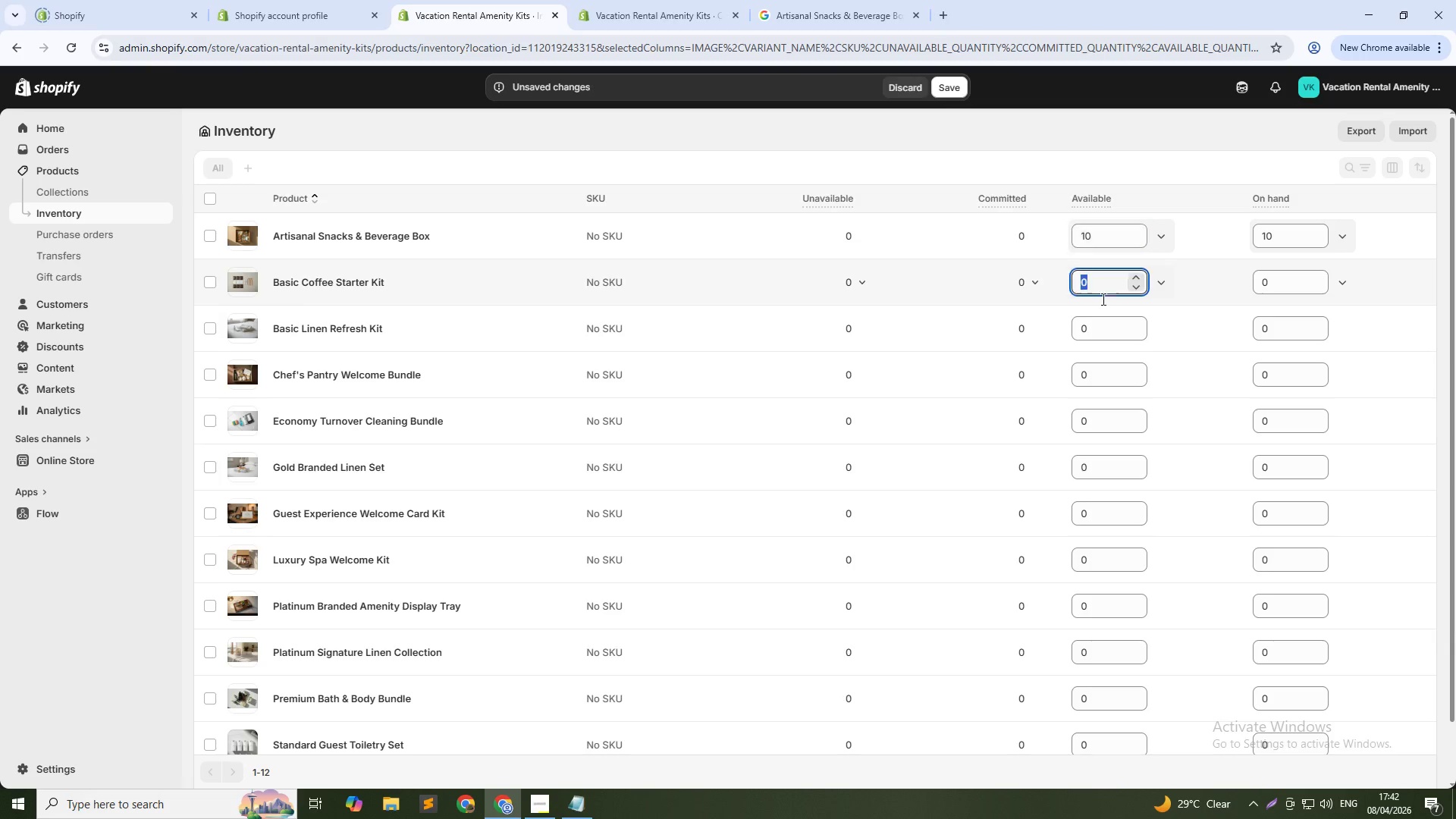 
key(Numpad1)
 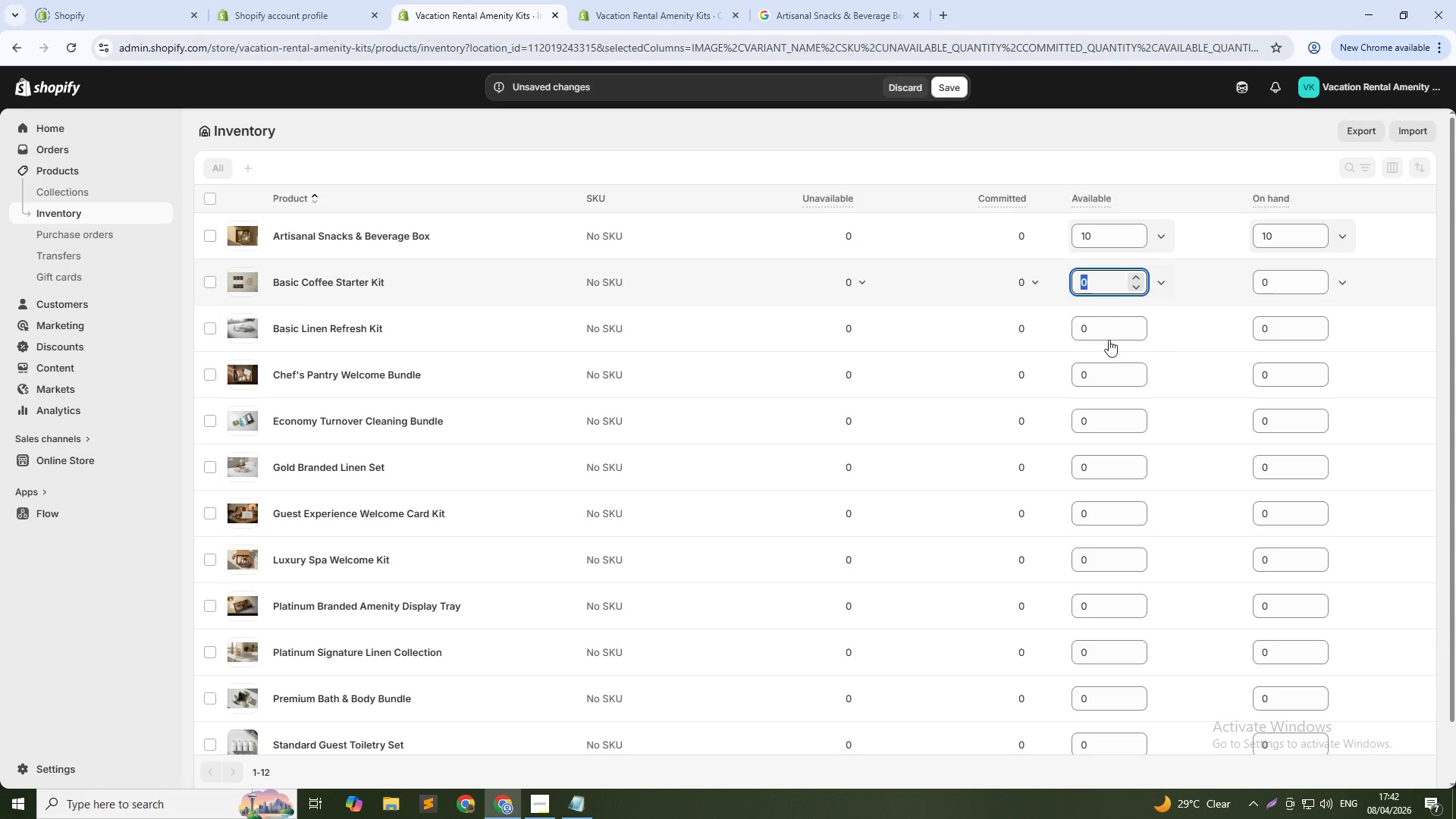 
key(Numpad0)
 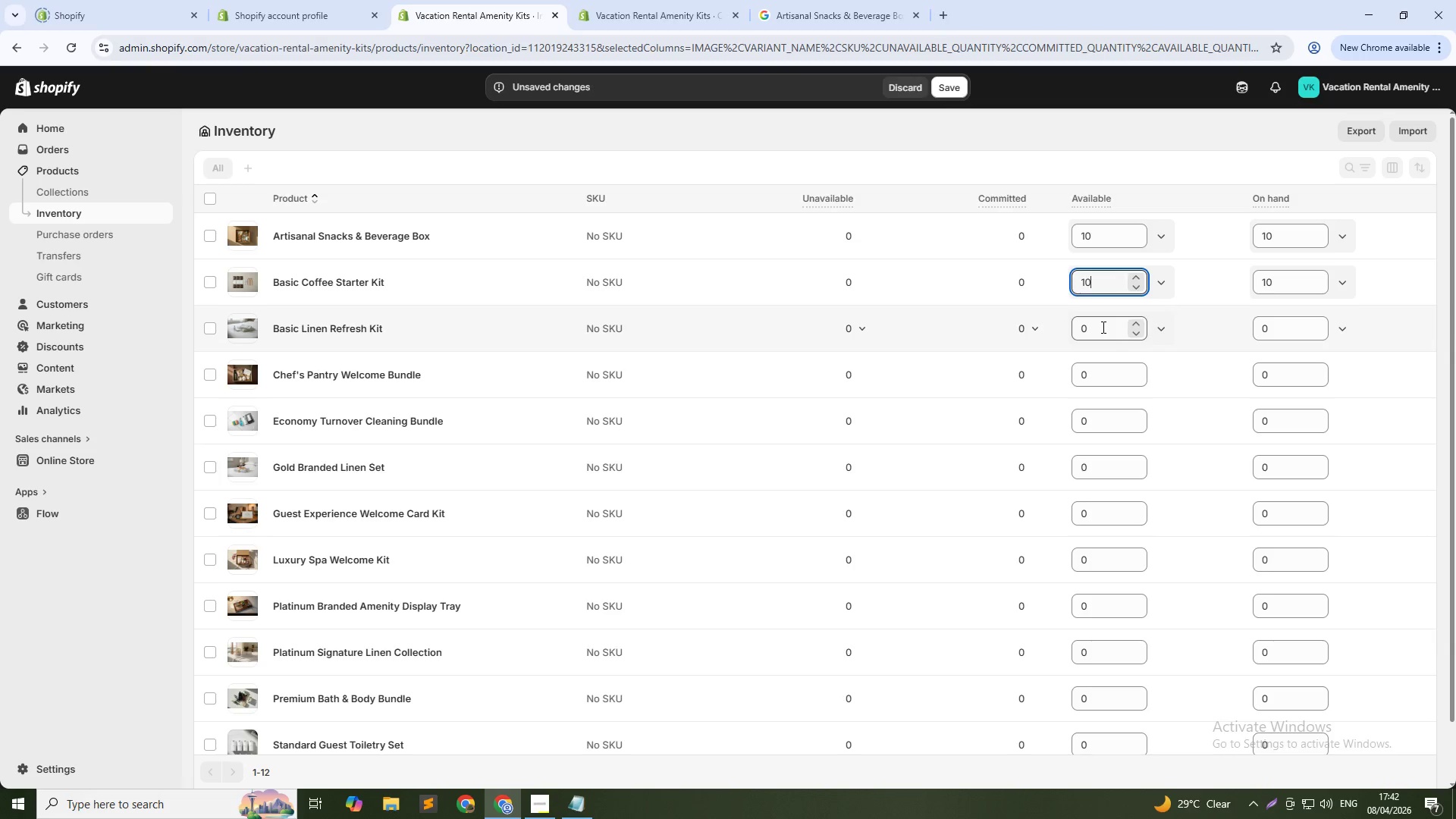 
double_click([1102, 327])
 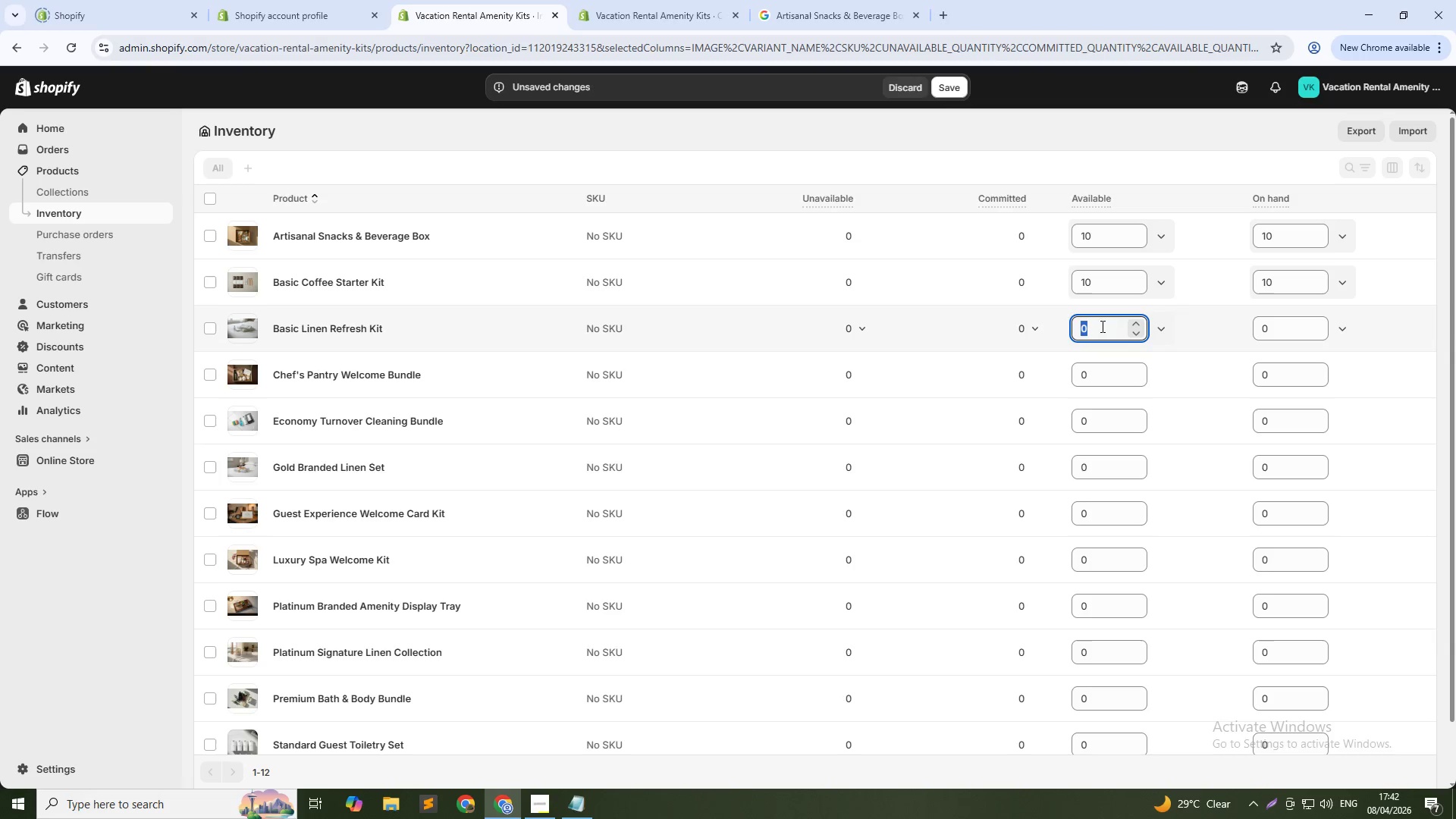 
key(Numpad1)
 